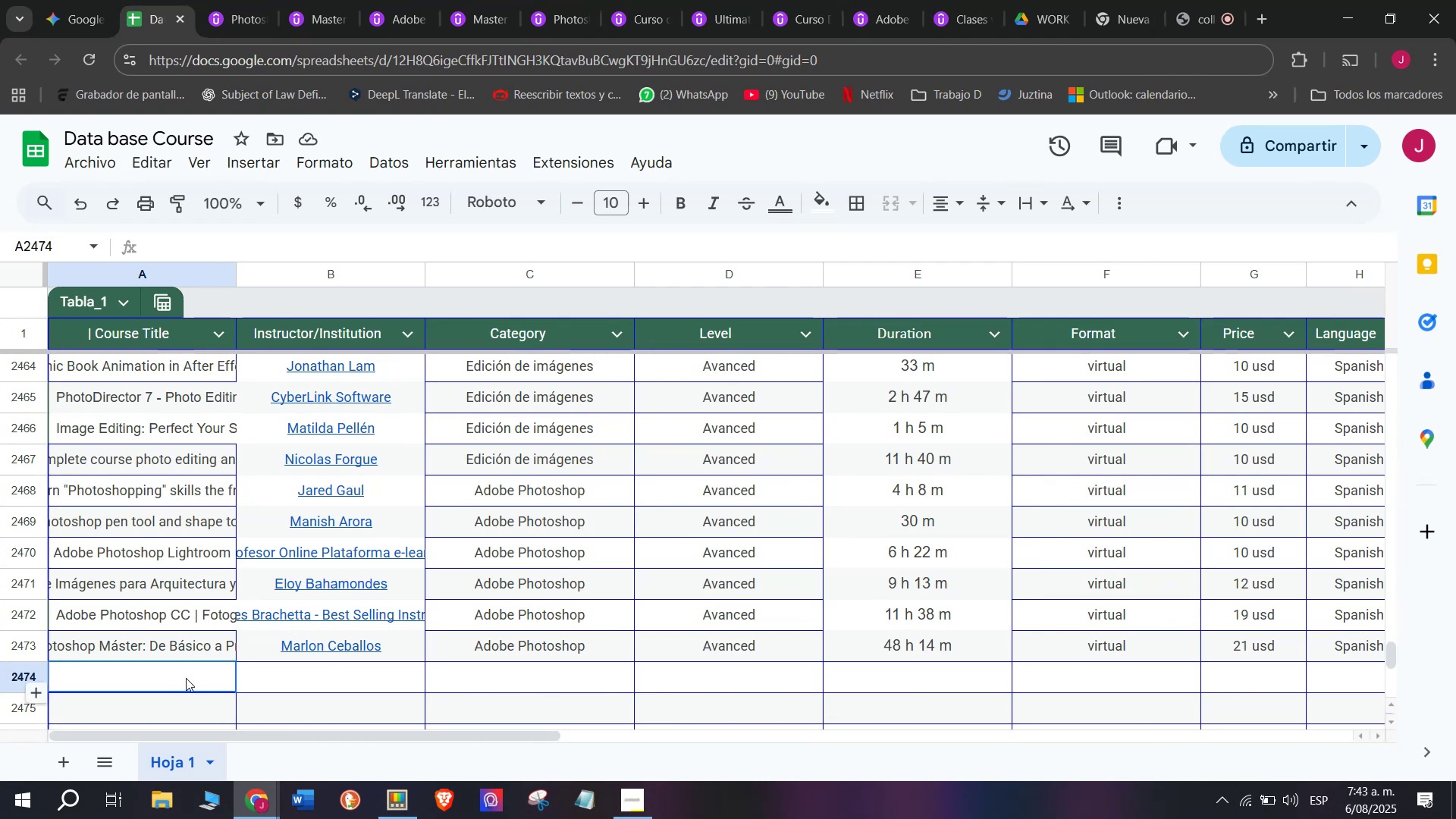 
double_click([186, 678])
 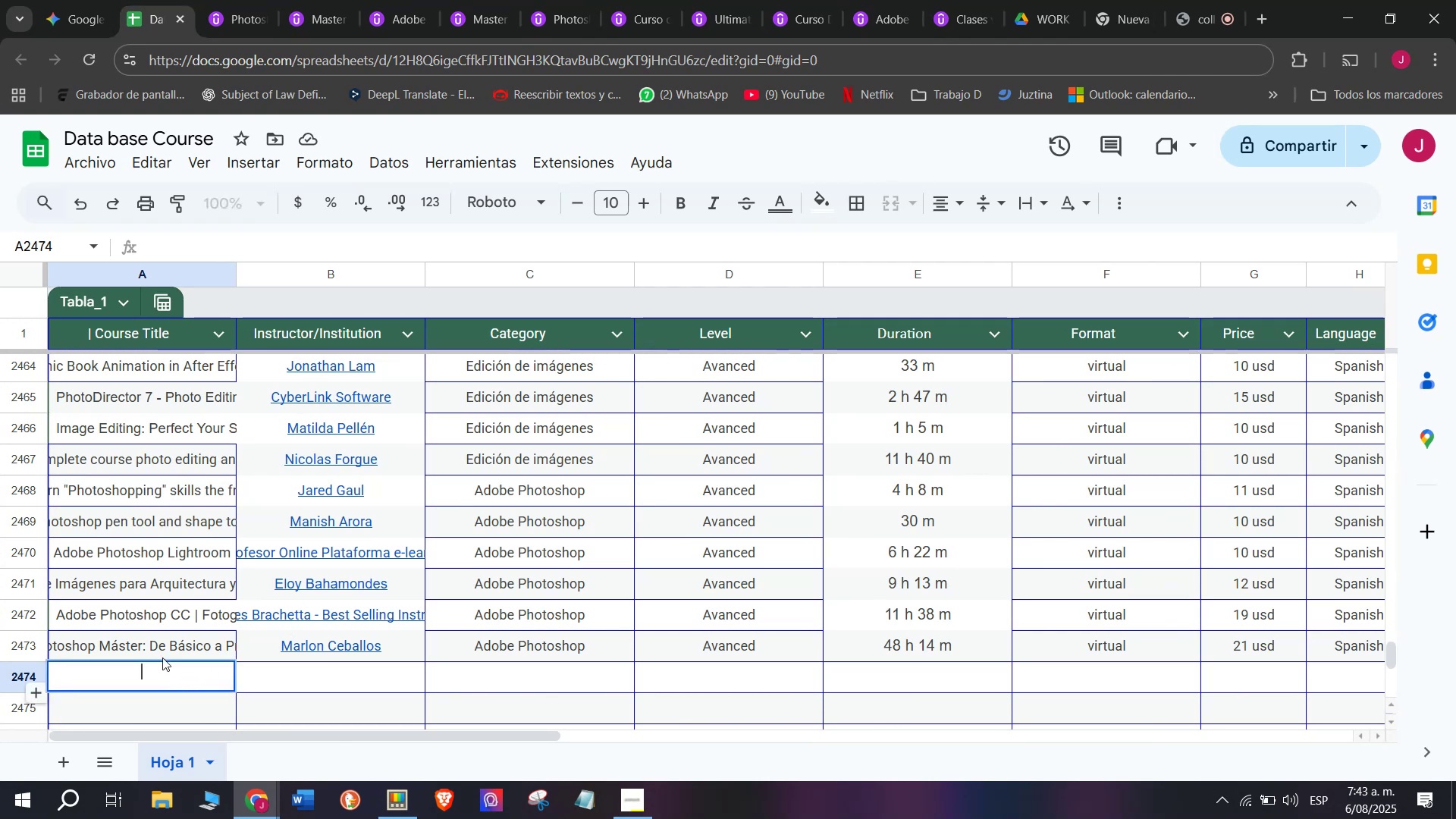 
key(Z)
 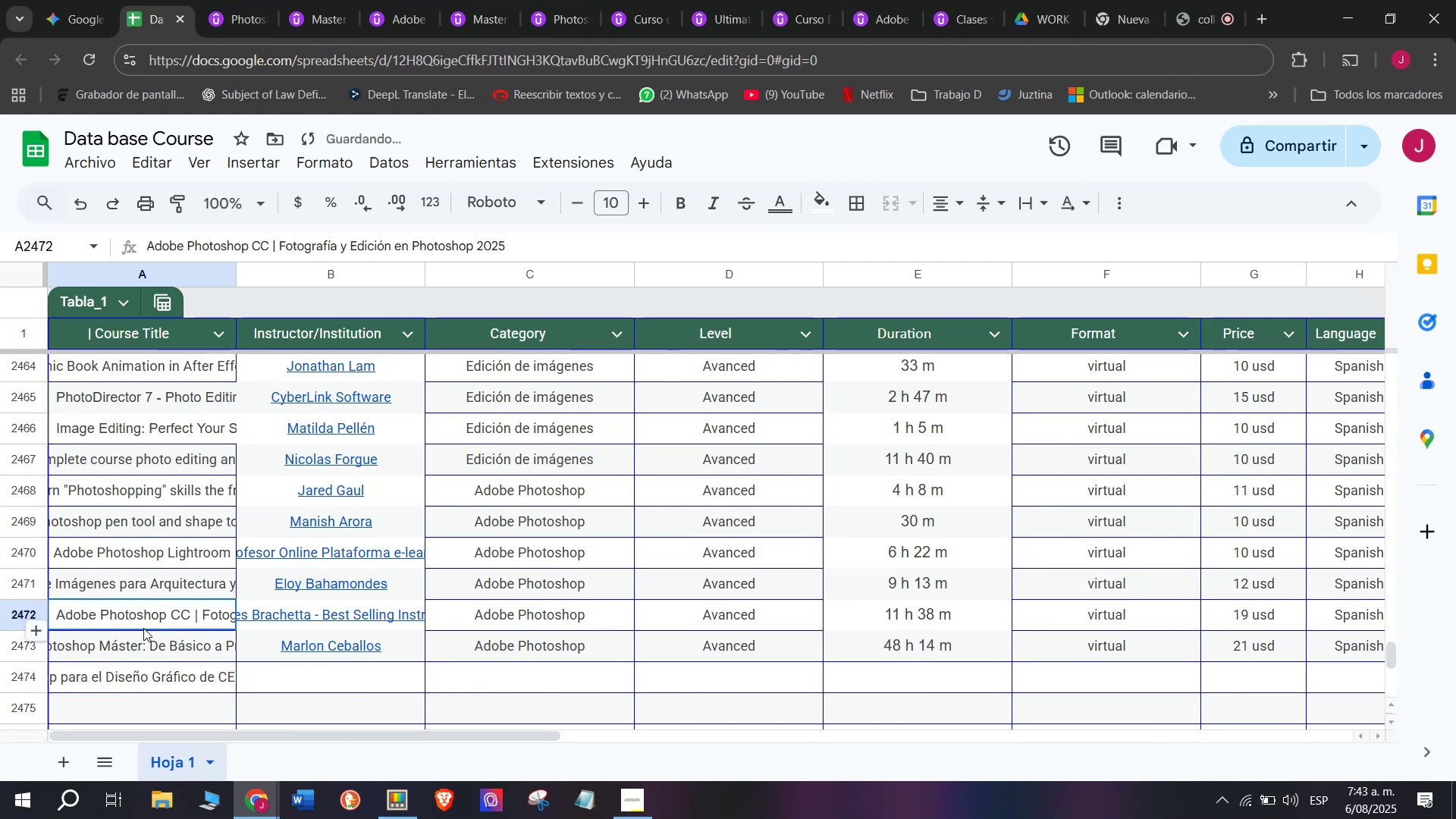 
key(Control+ControlLeft)
 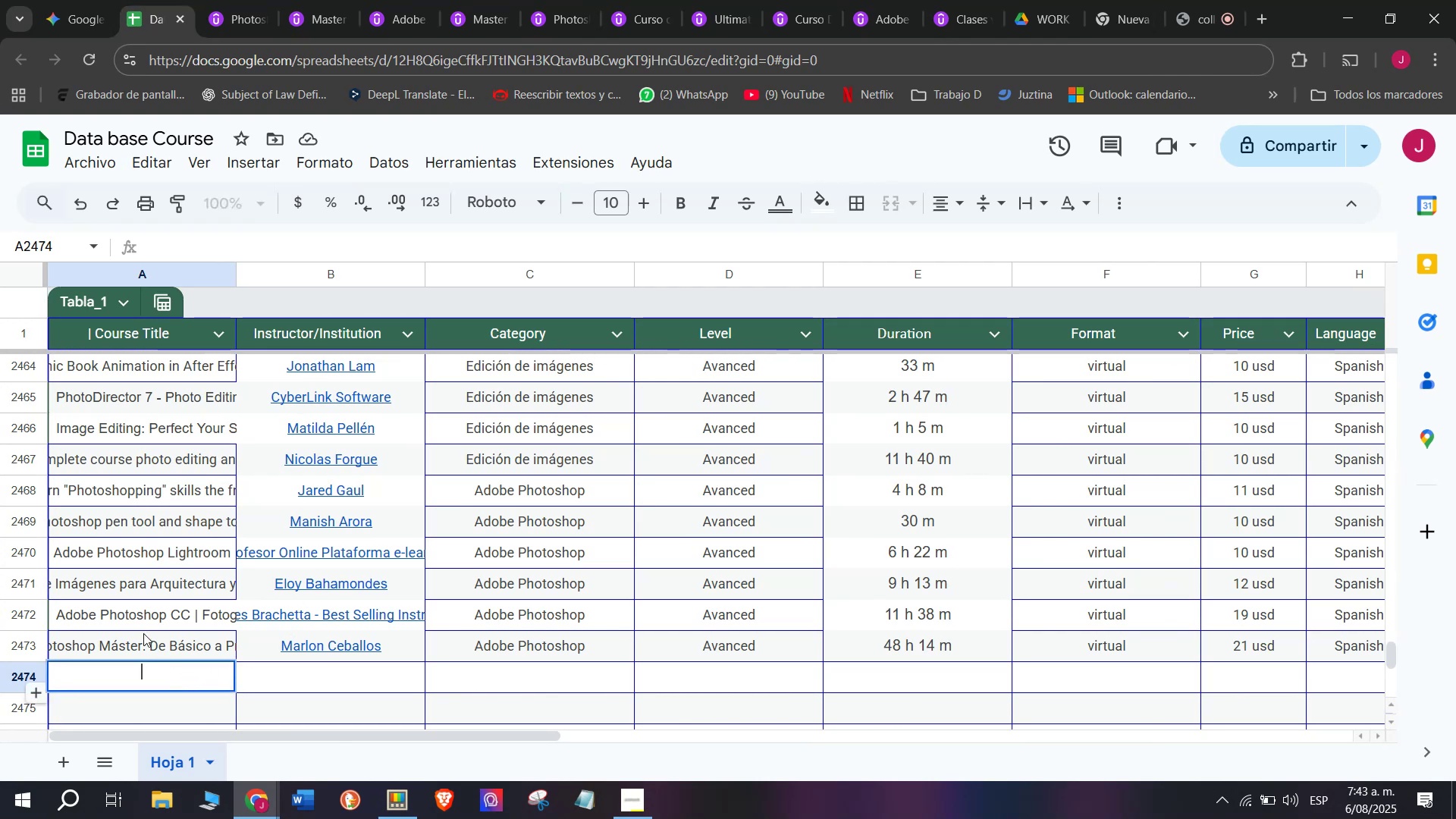 
key(Control+V)
 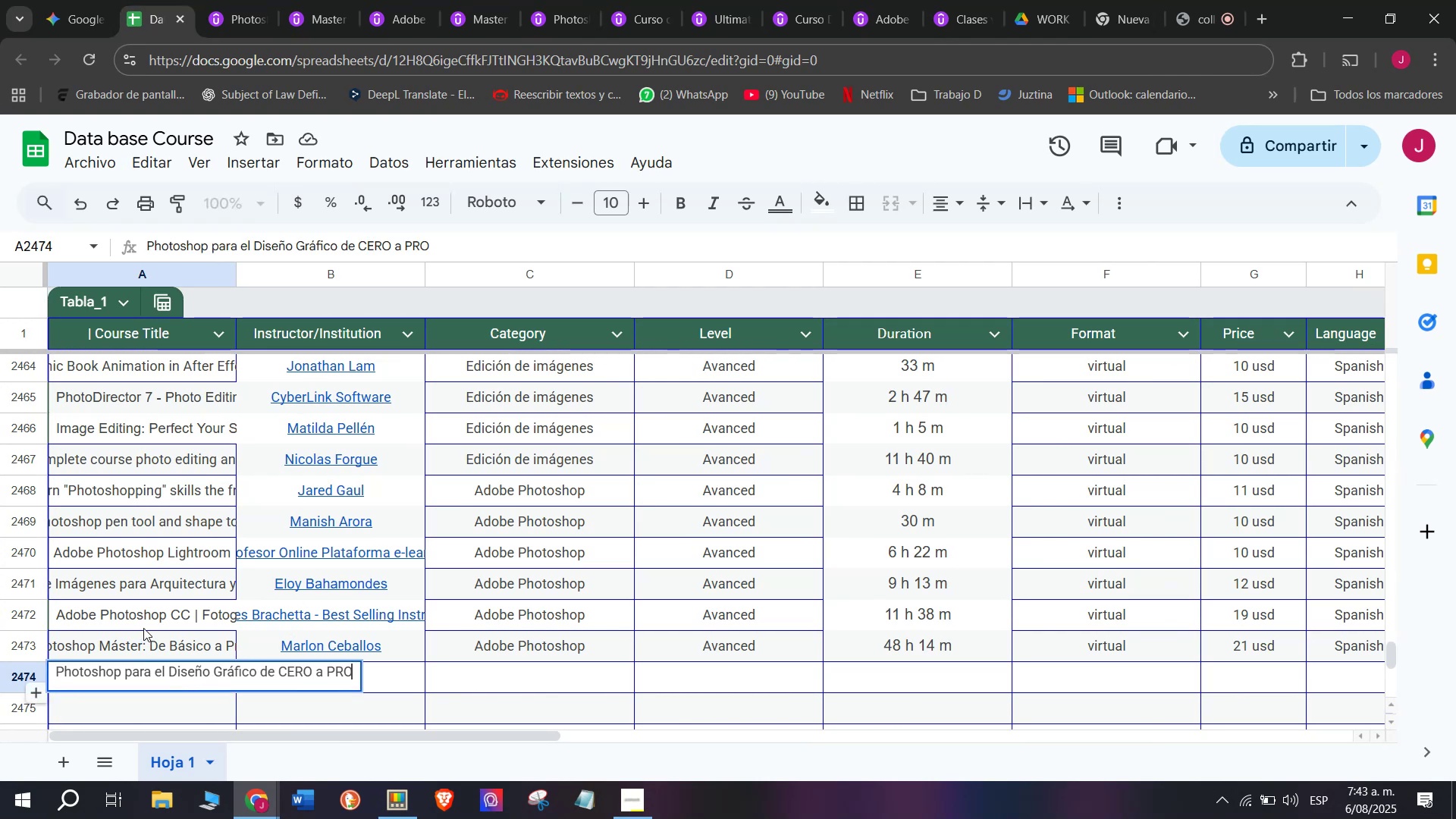 
left_click([143, 628])
 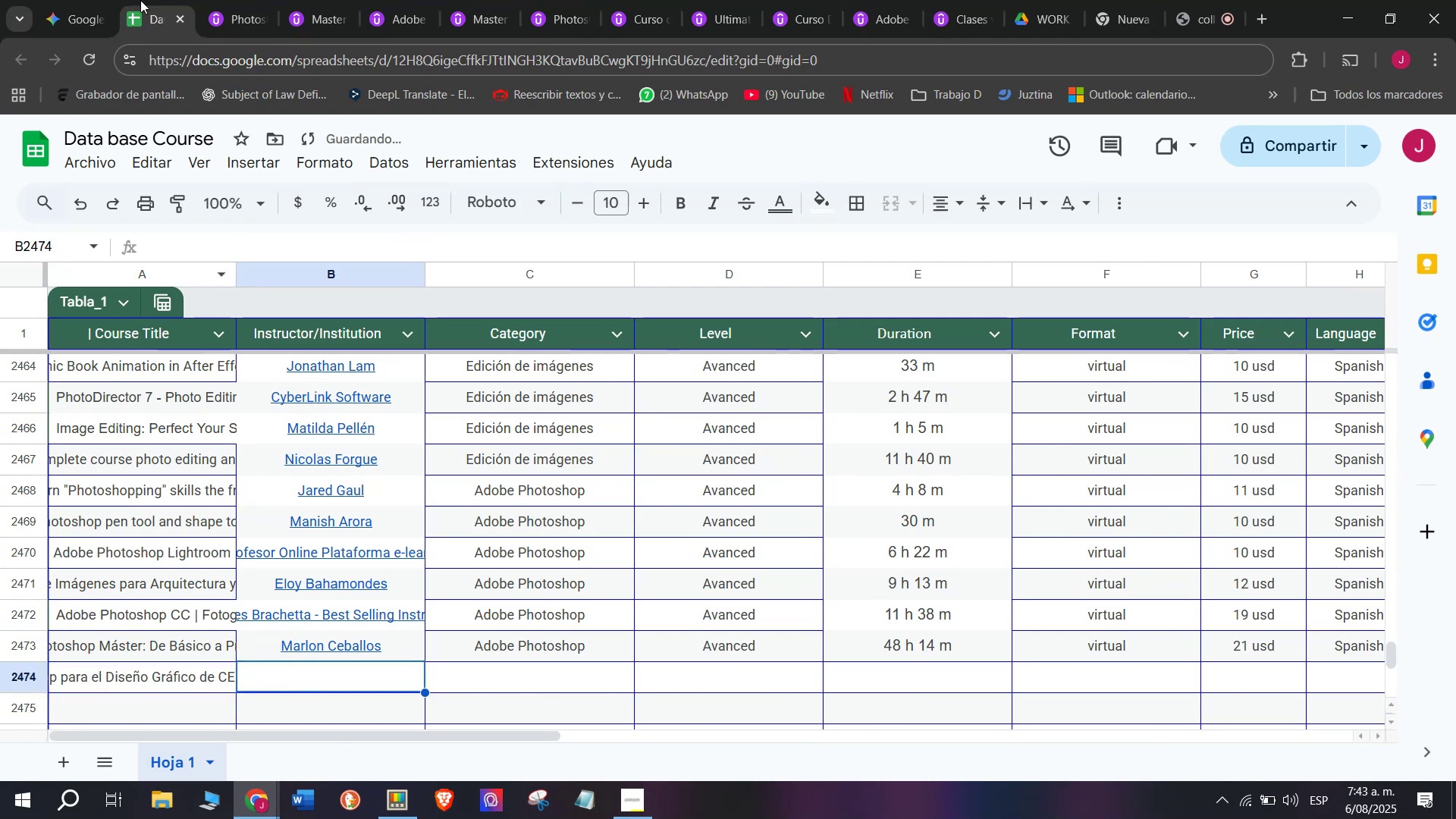 
left_click([223, 0])
 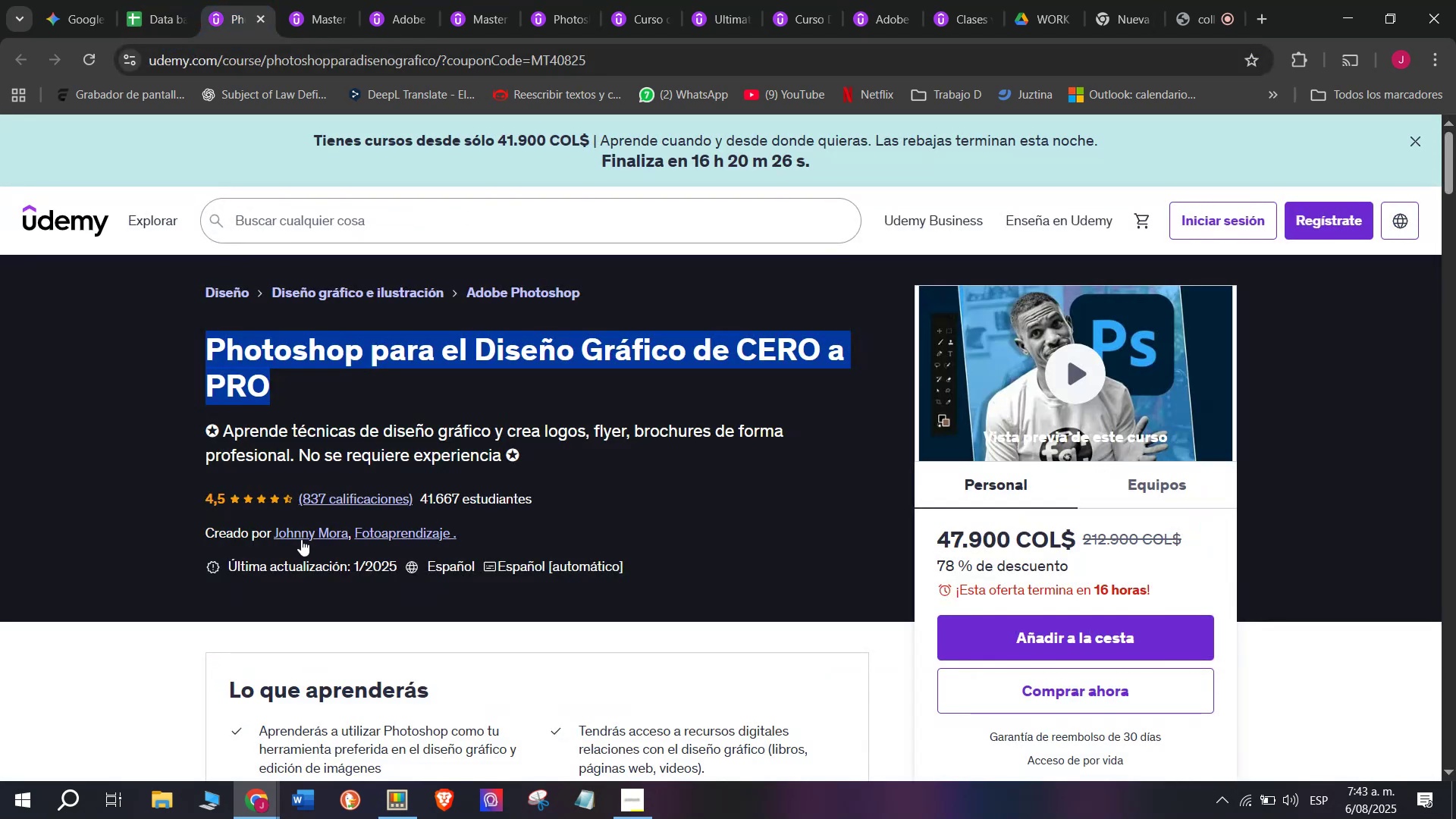 
left_click([306, 535])
 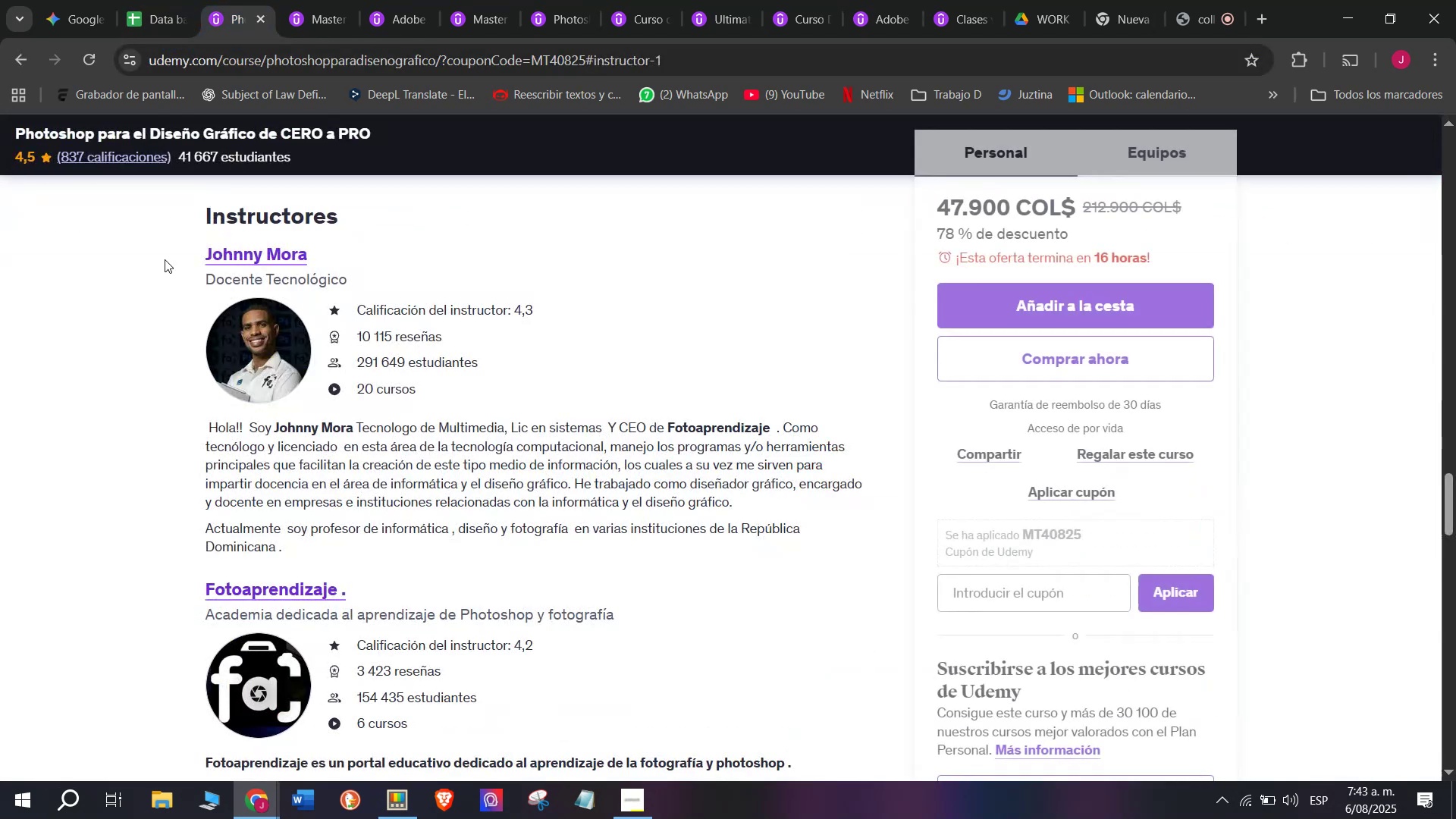 
left_click_drag(start_coordinate=[165, 256], to_coordinate=[377, 248])
 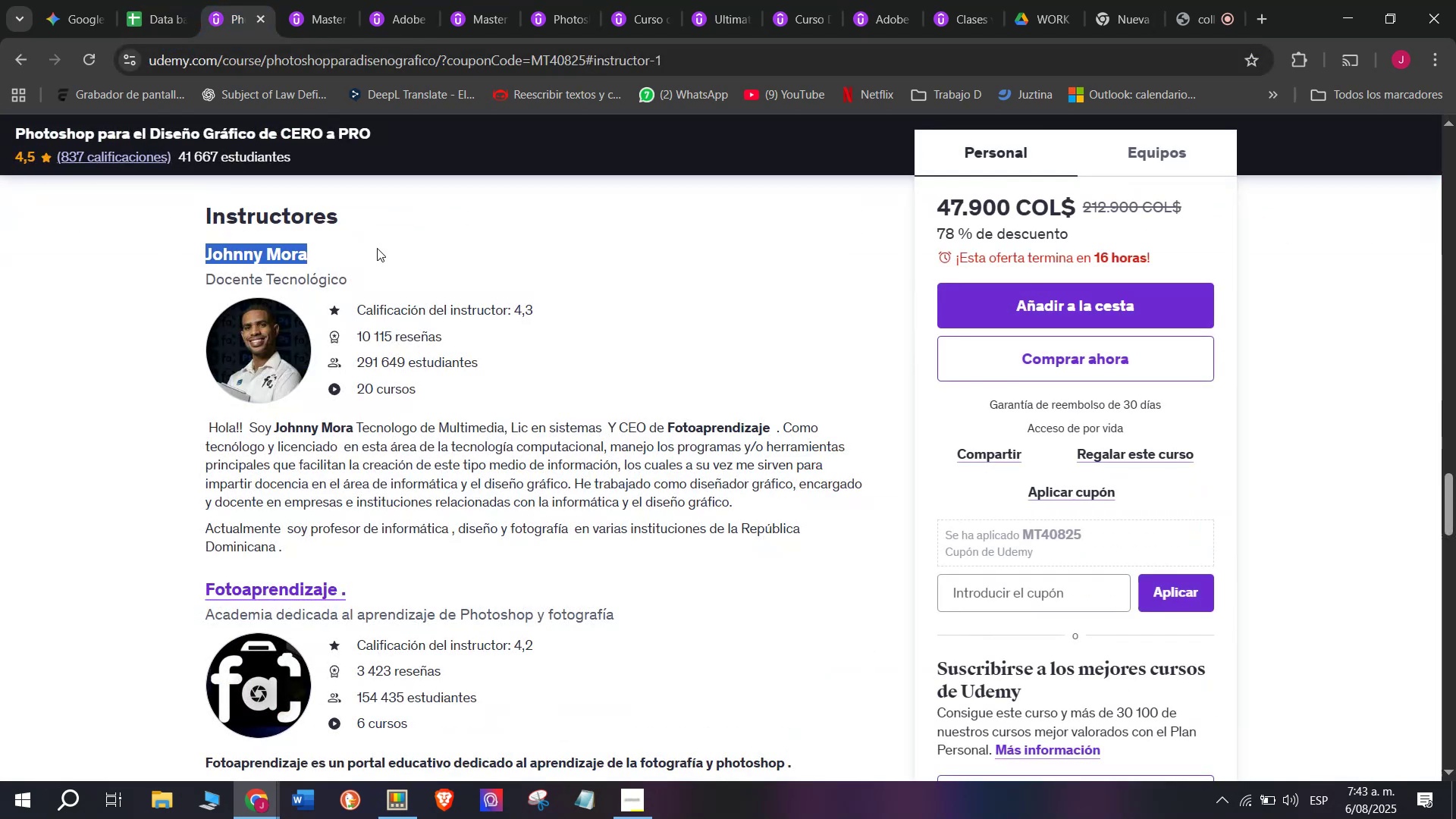 
key(Control+ControlLeft)
 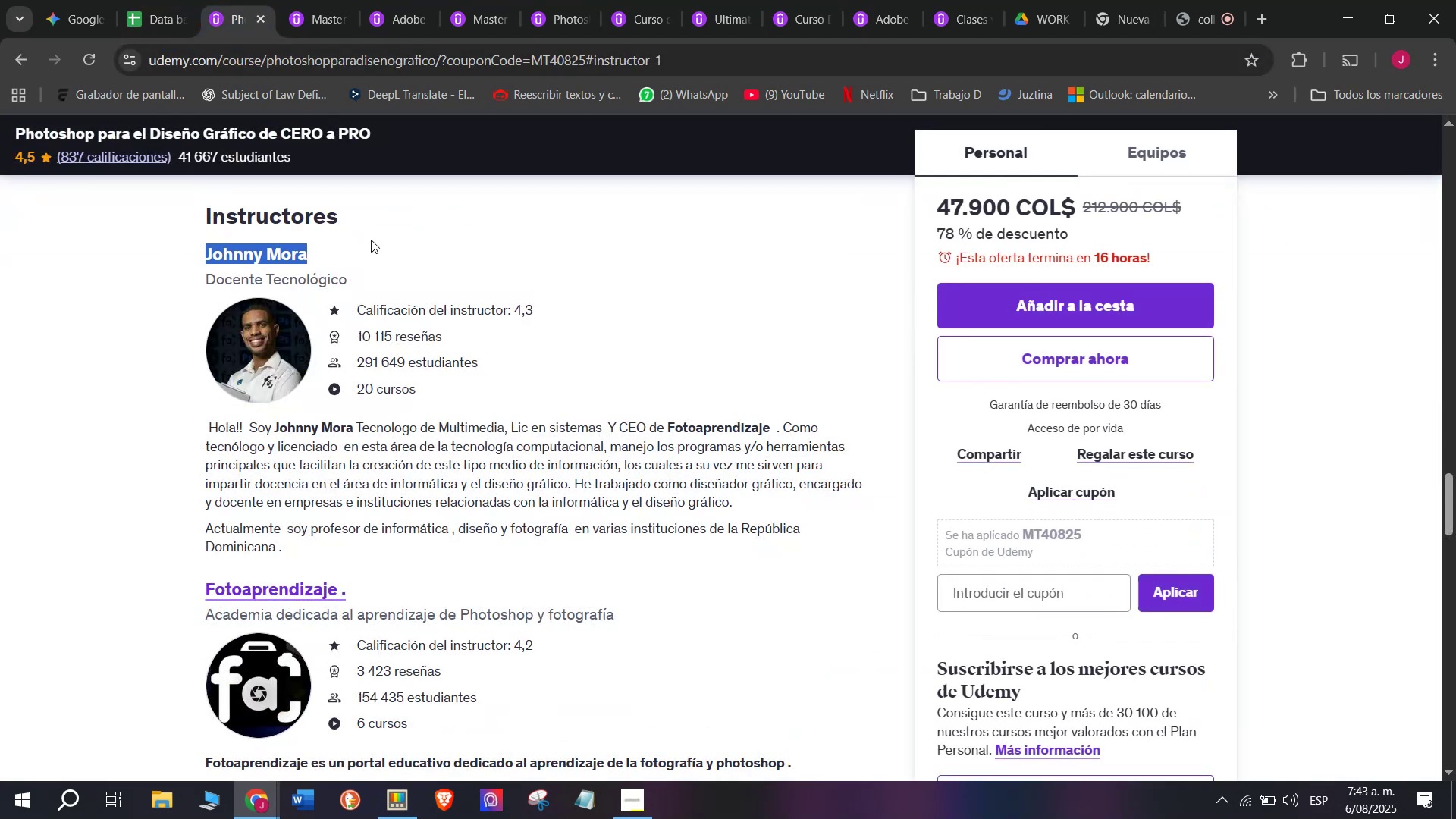 
key(Break)
 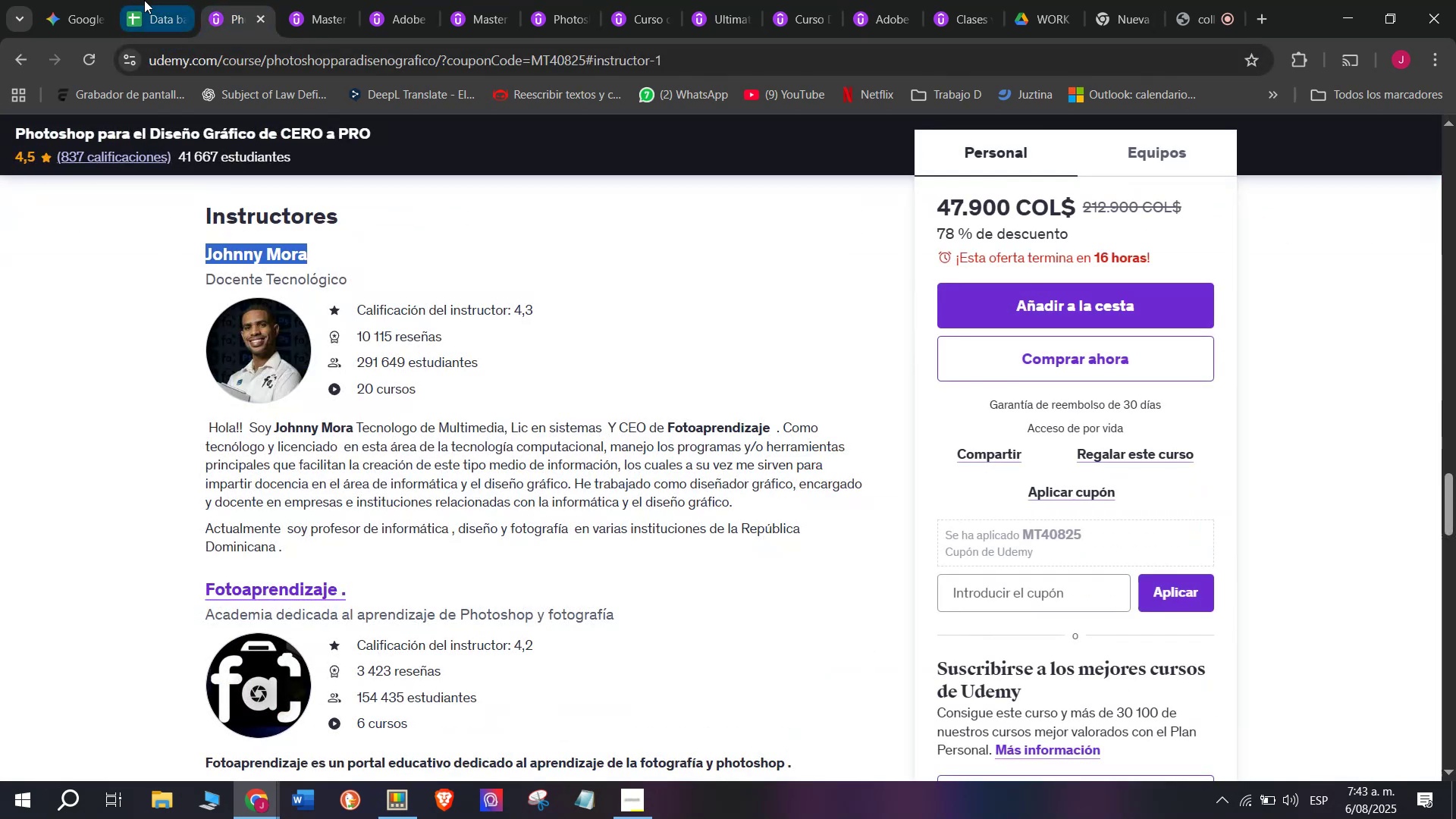 
key(Control+C)
 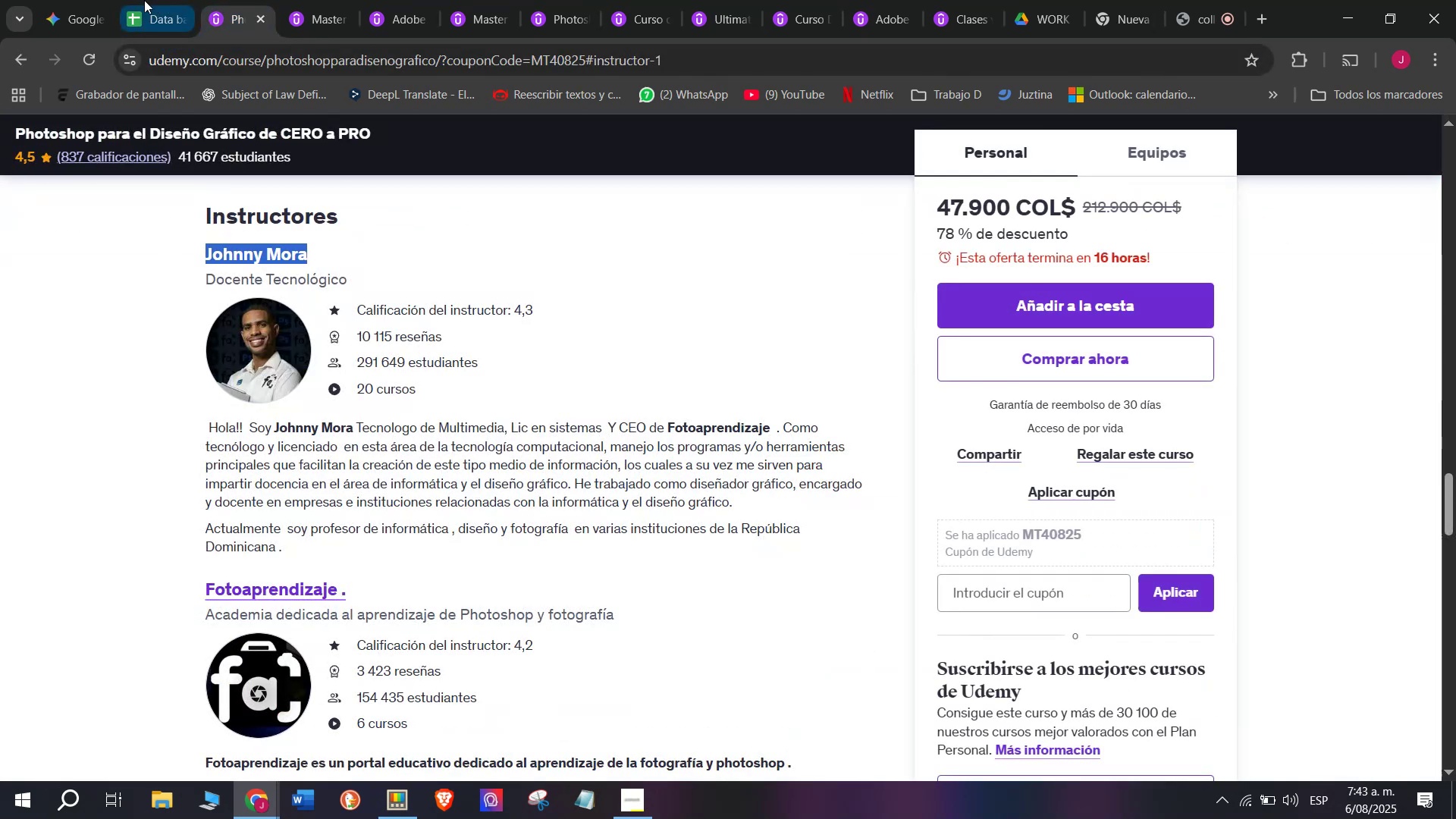 
left_click([144, 0])
 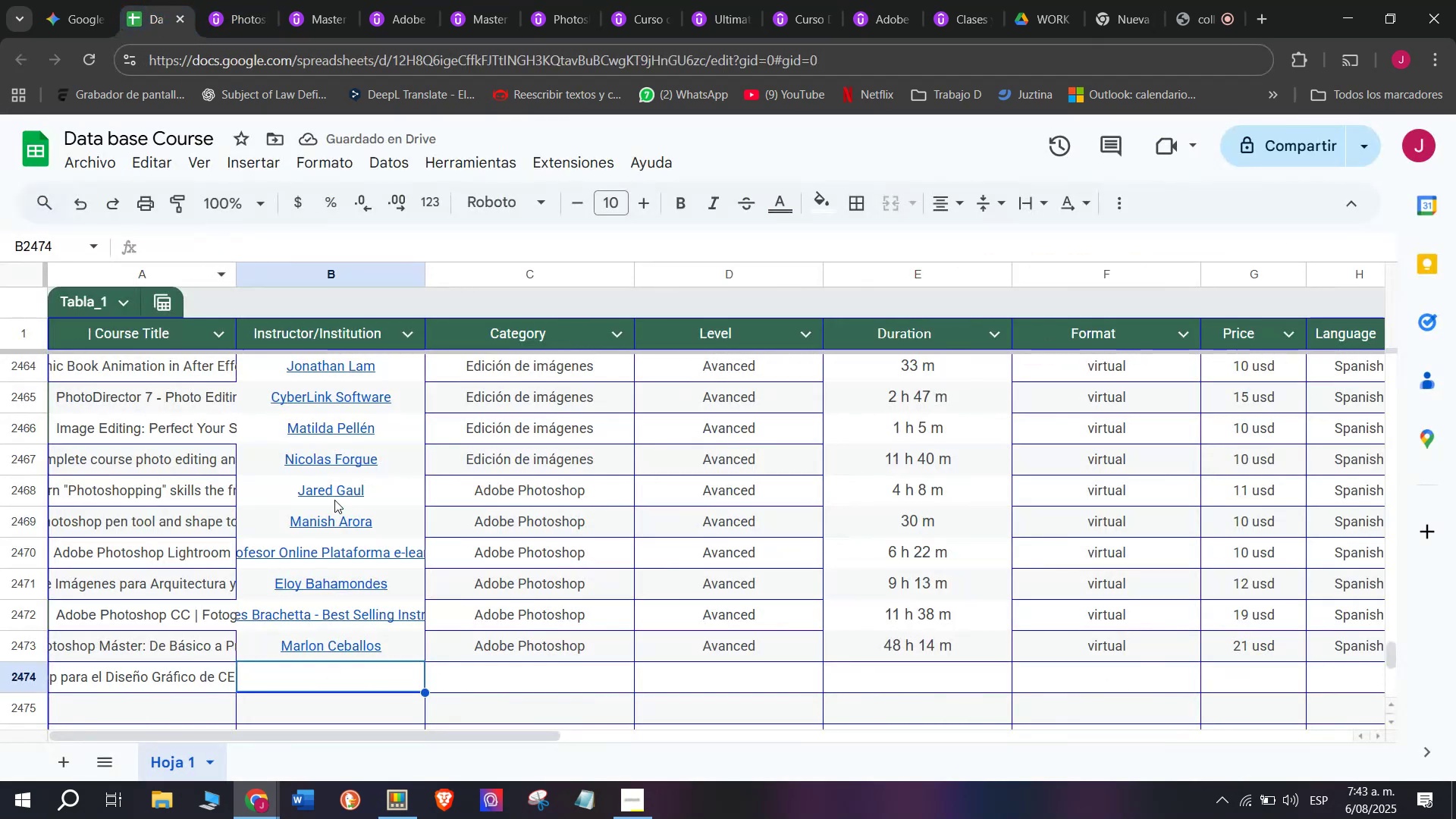 
key(Z)
 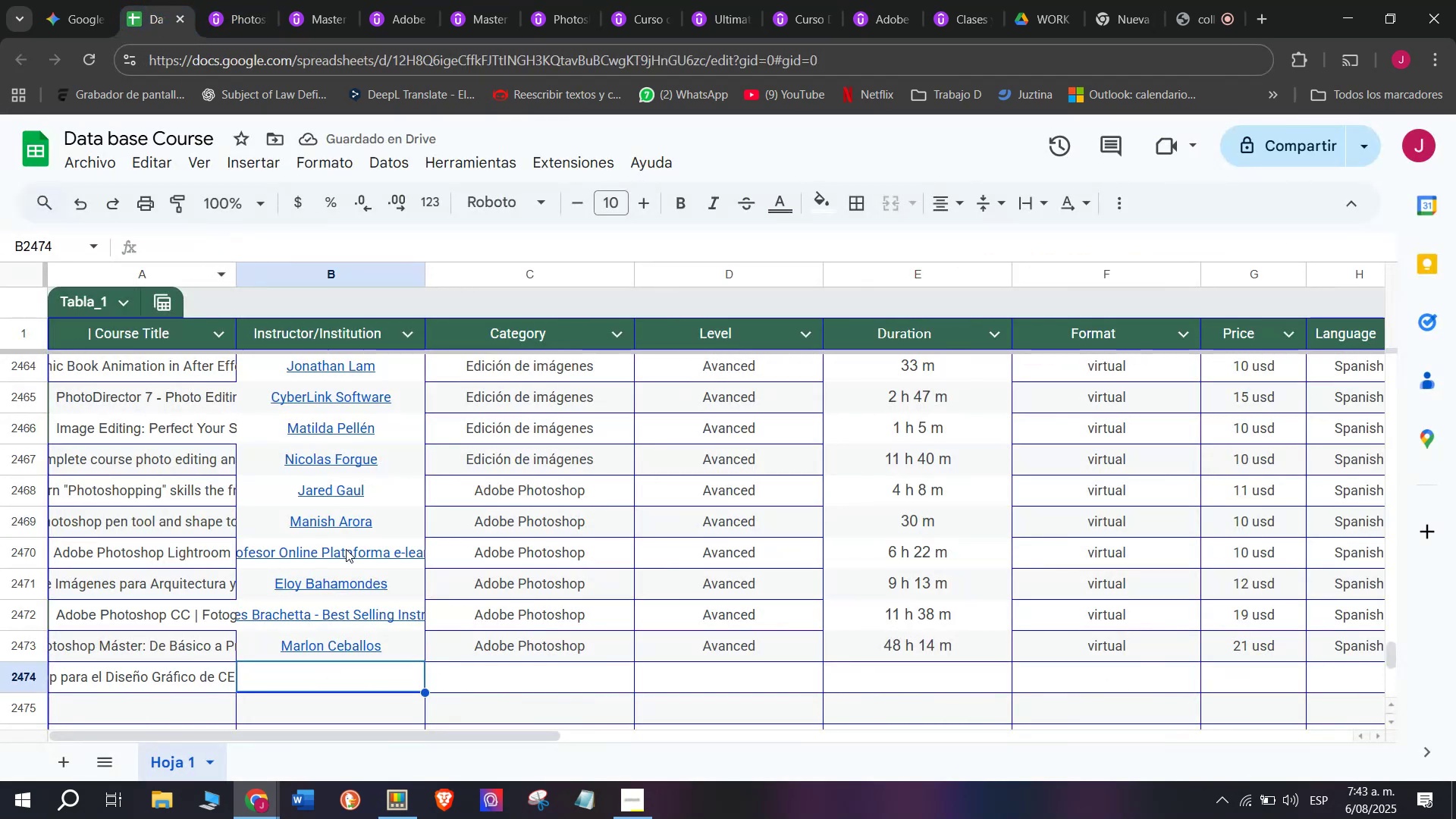 
key(Control+ControlLeft)
 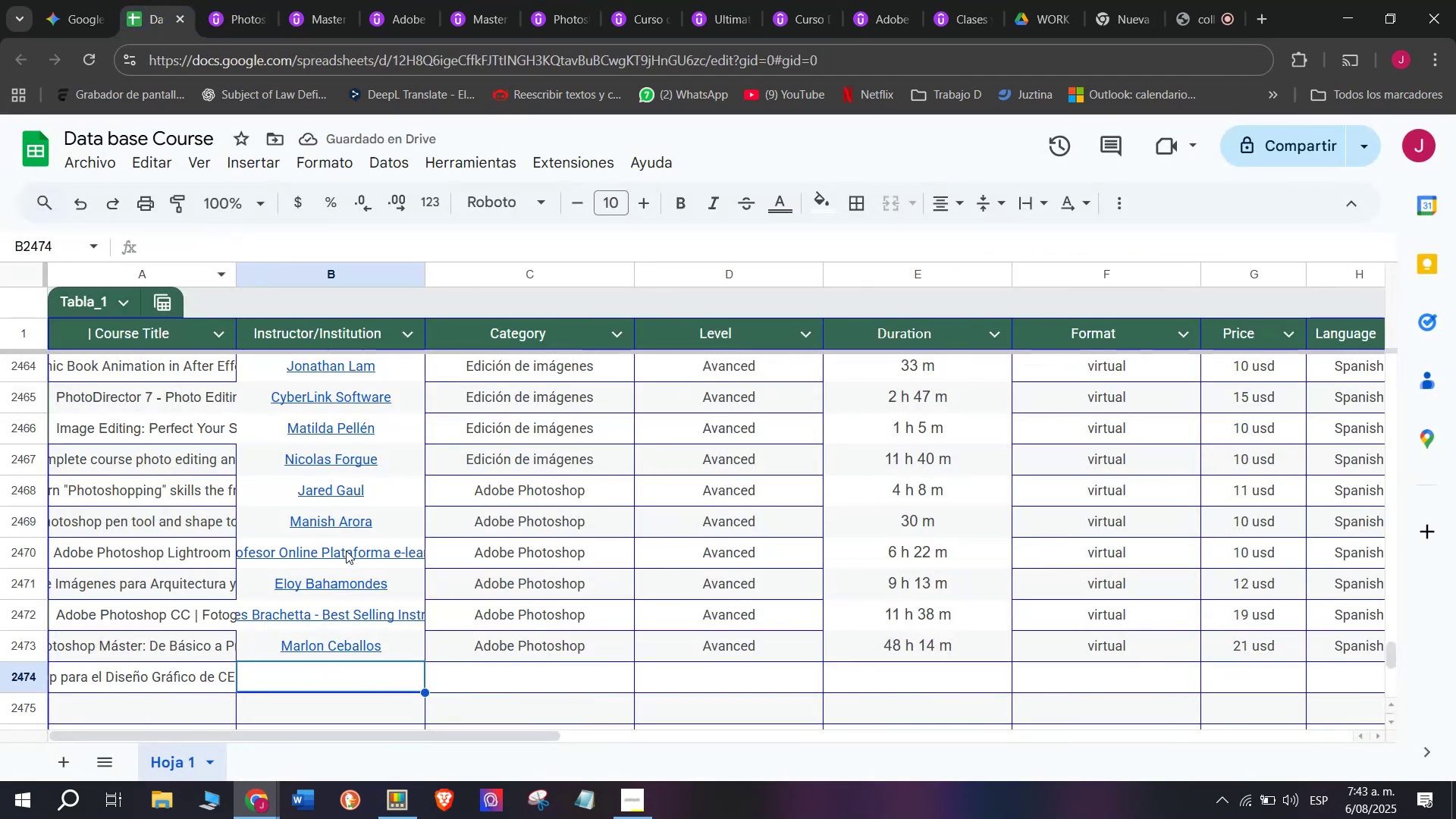 
key(Control+V)
 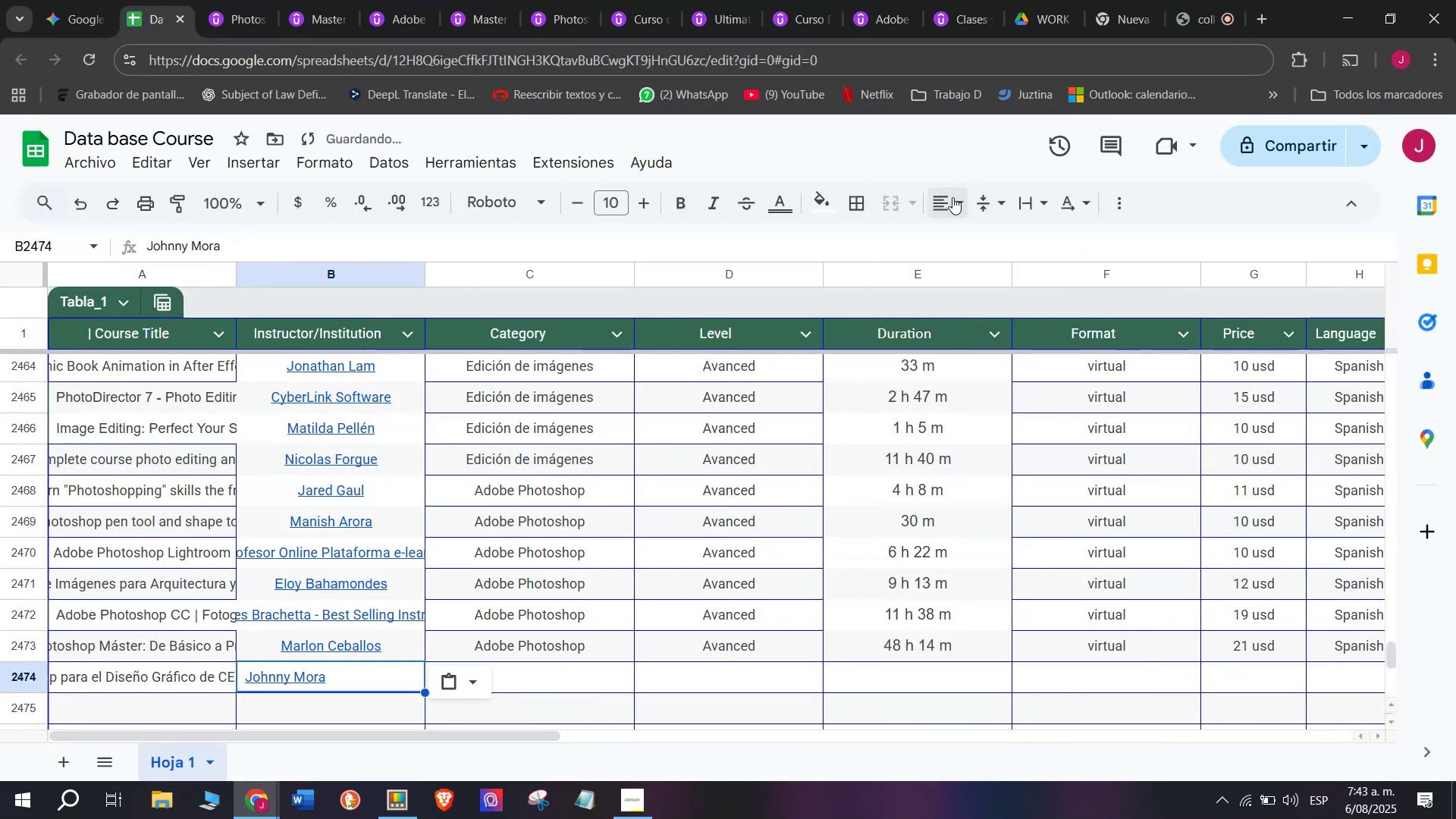 
double_click([980, 237])
 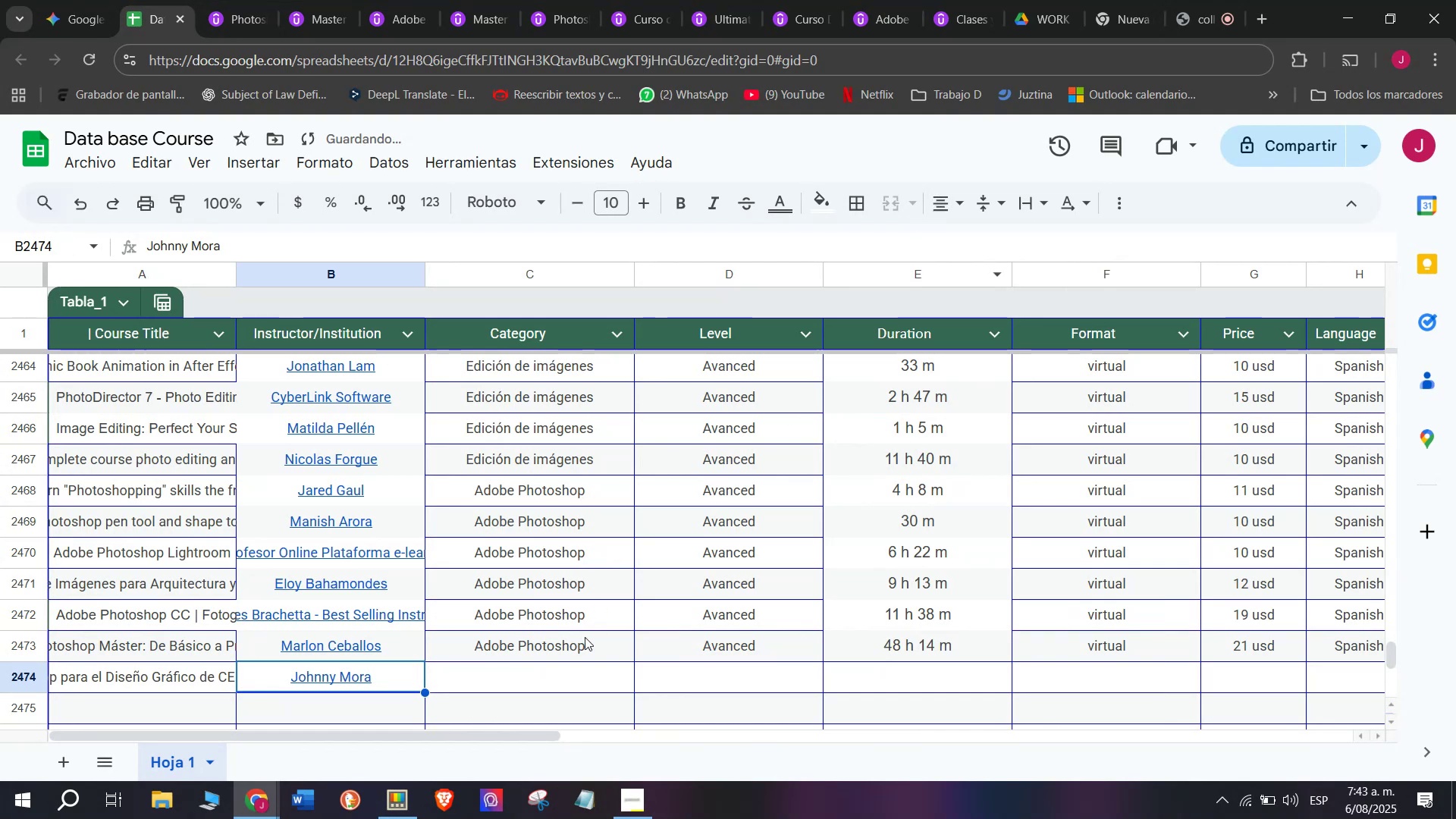 
left_click([584, 637])
 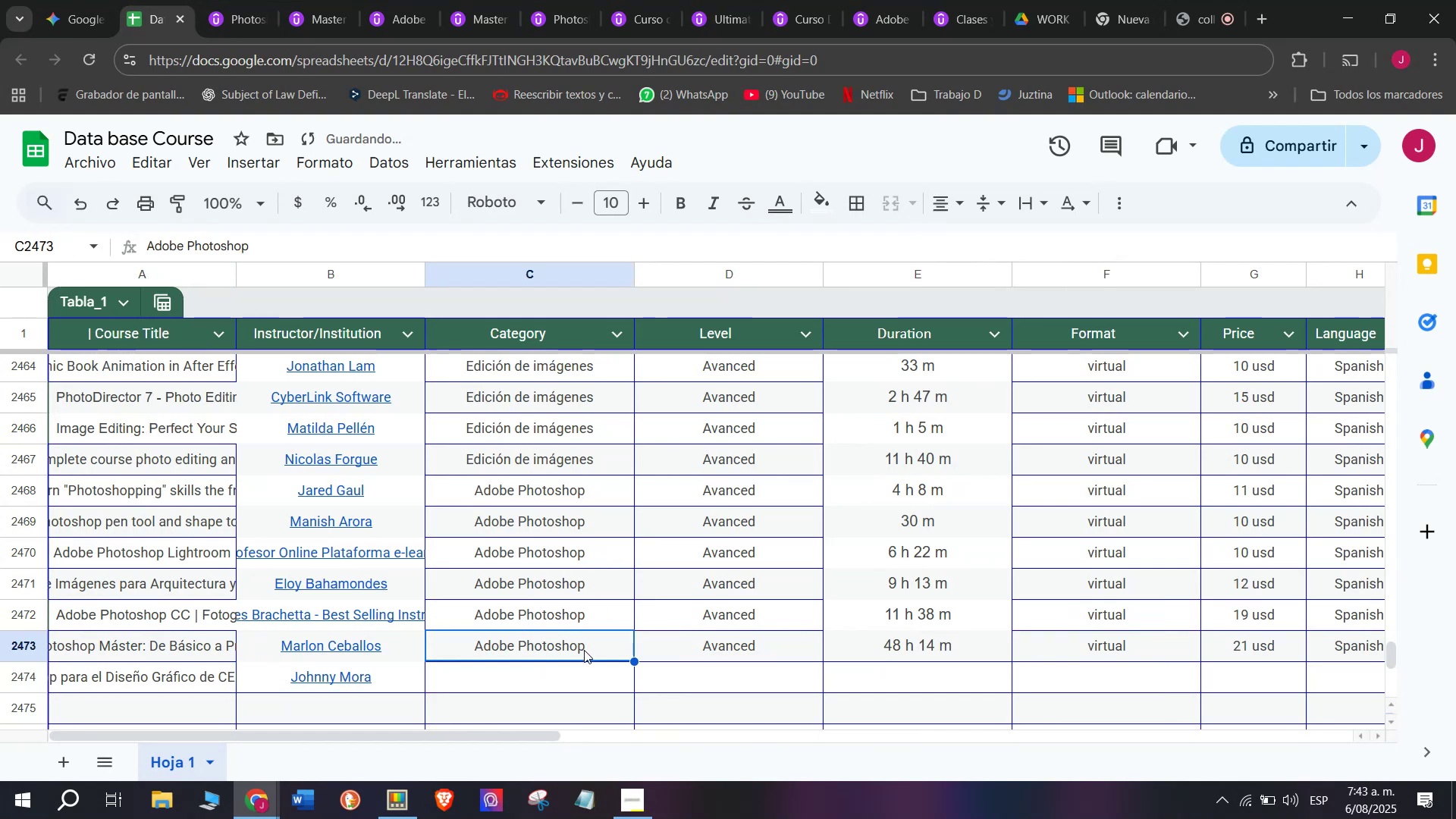 
key(Break)
 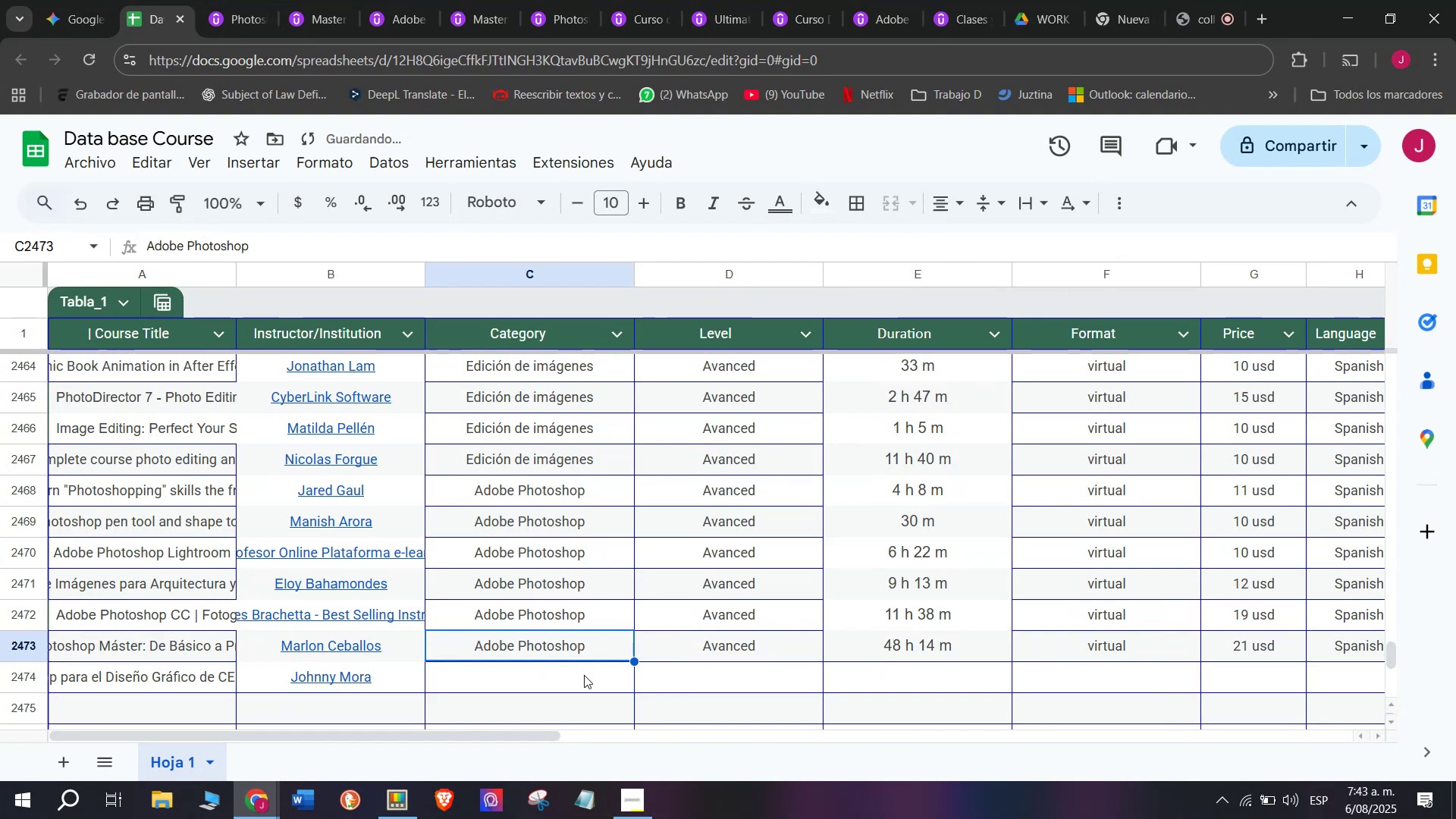 
key(Control+ControlLeft)
 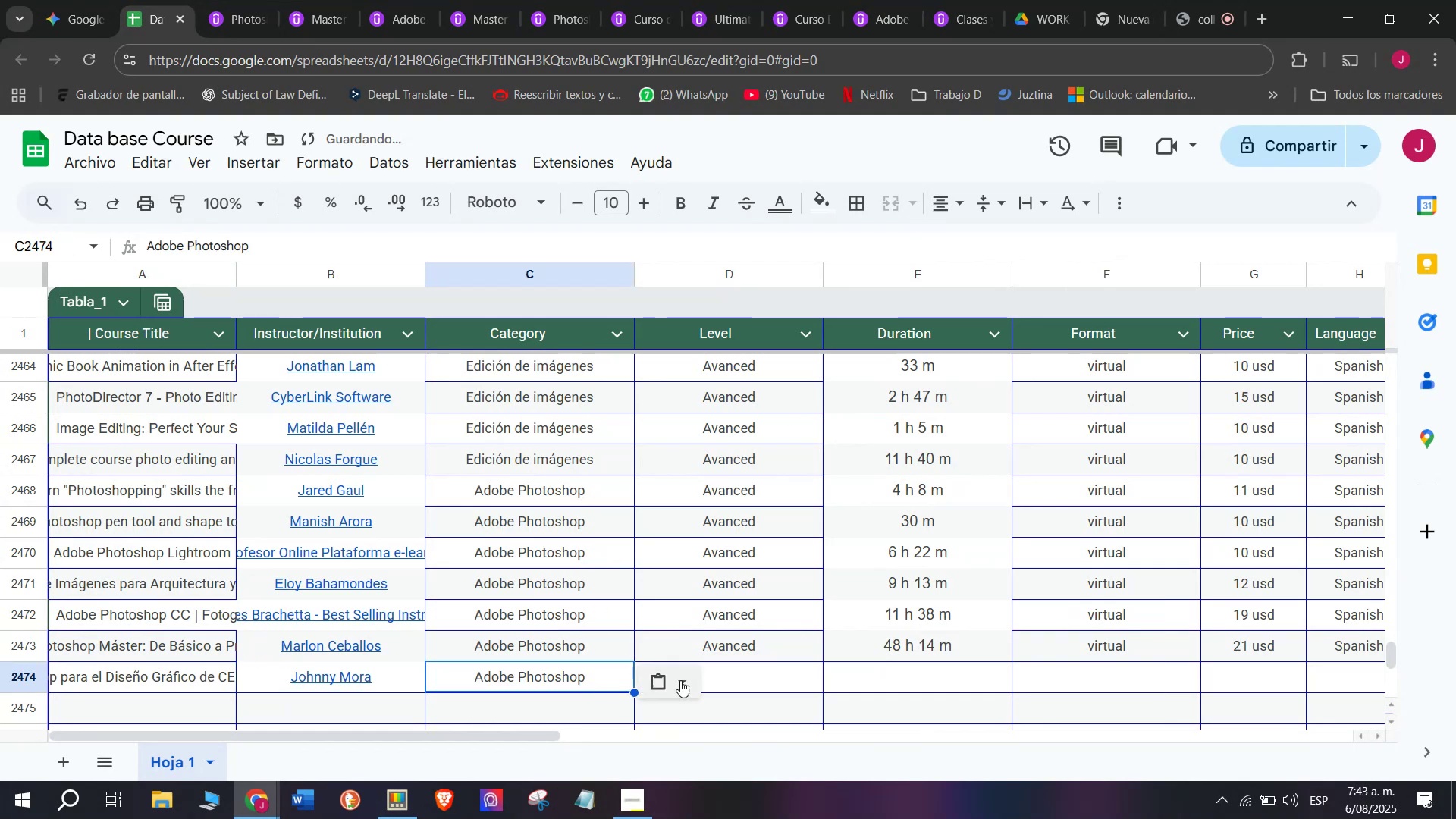 
key(Control+C)
 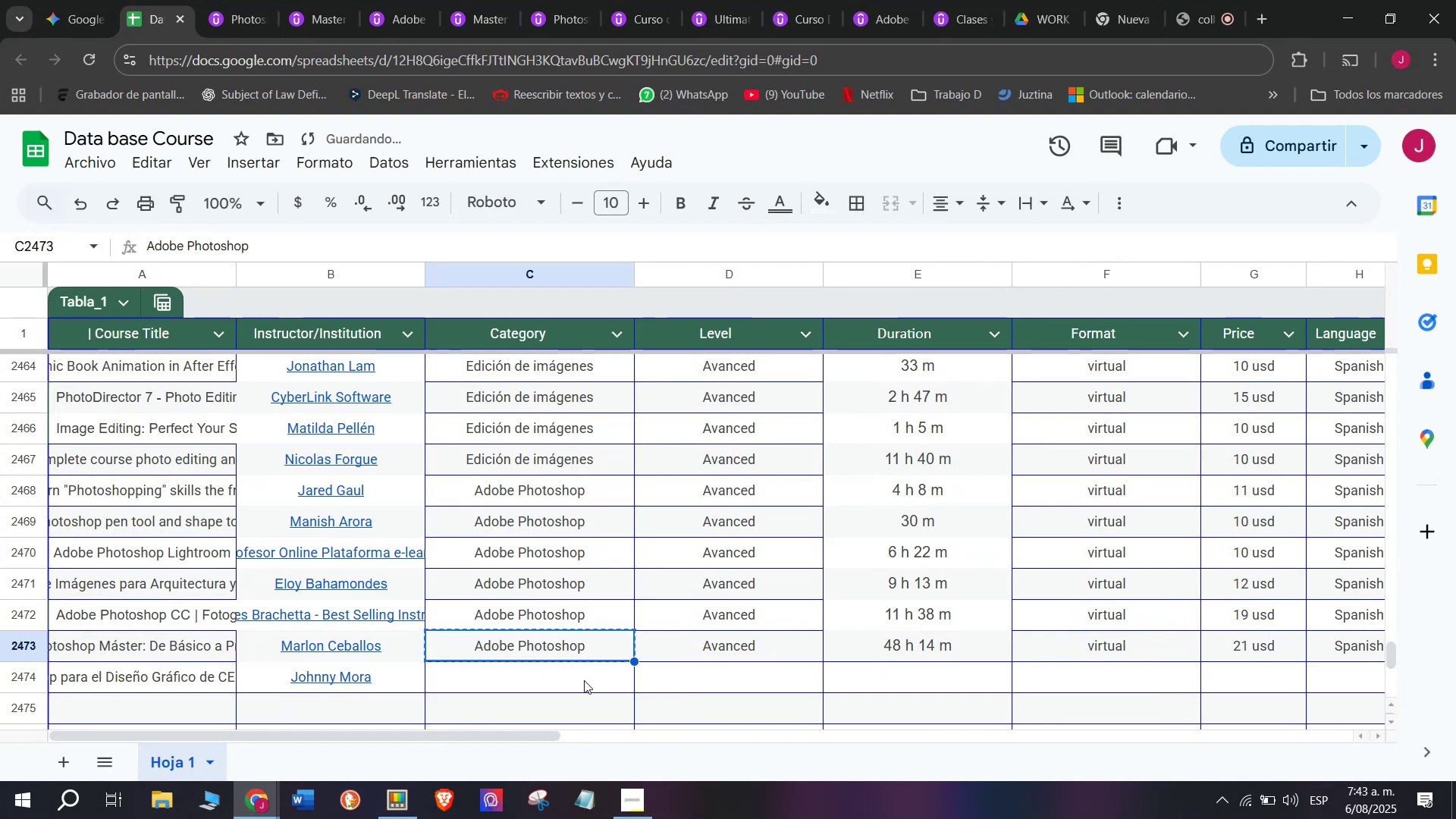 
left_click([584, 680])
 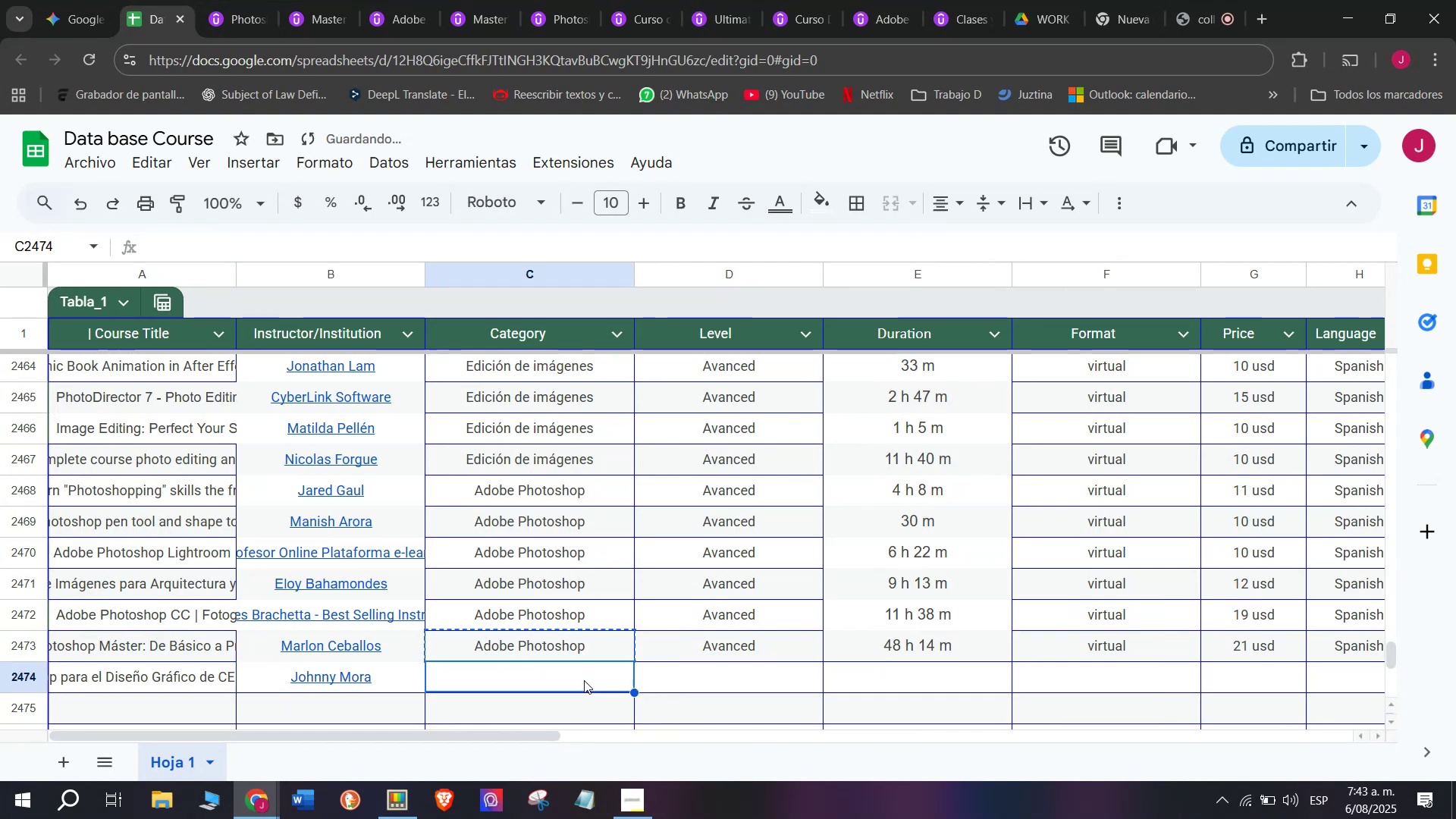 
key(Control+ControlLeft)
 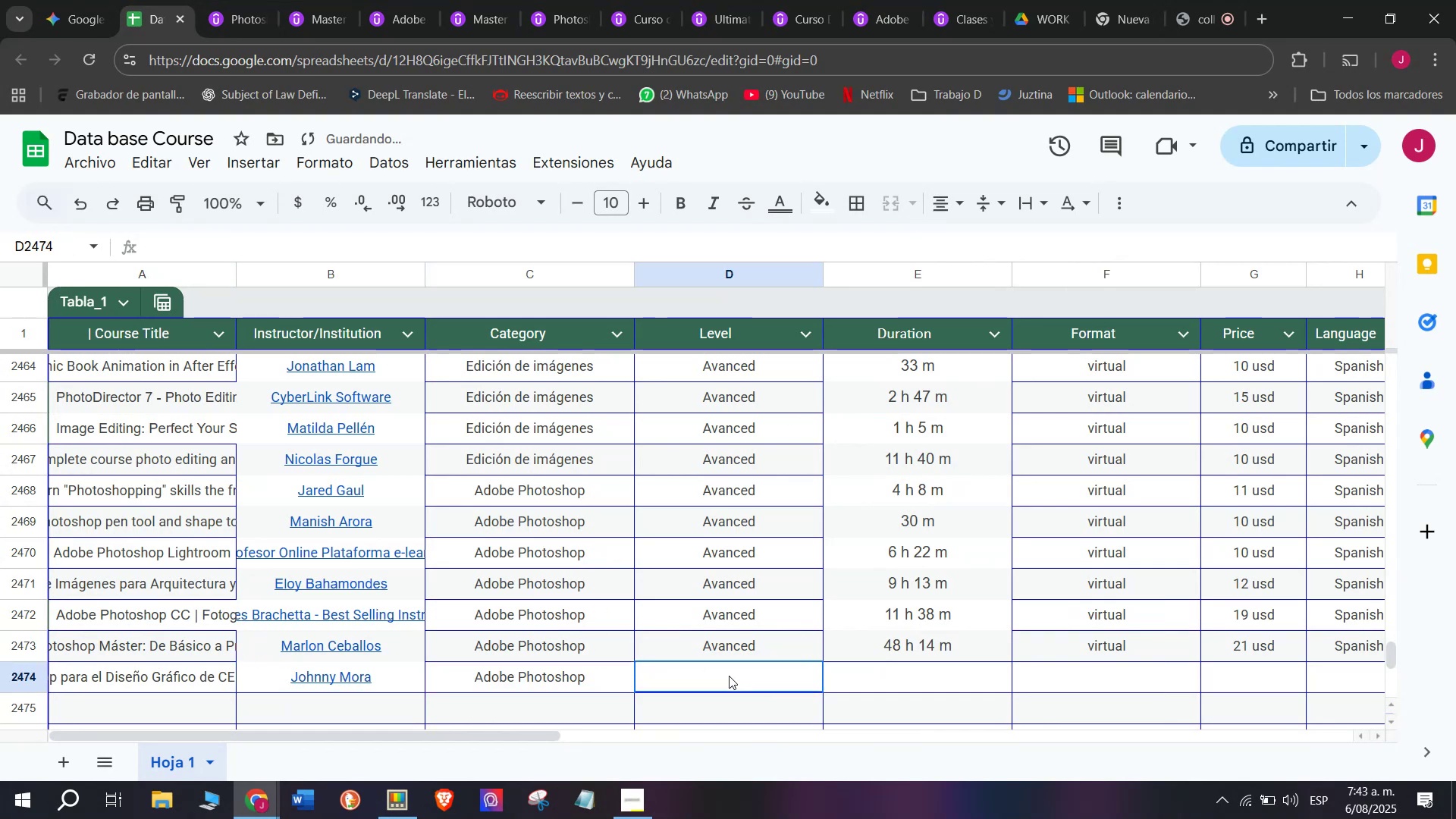 
key(Z)
 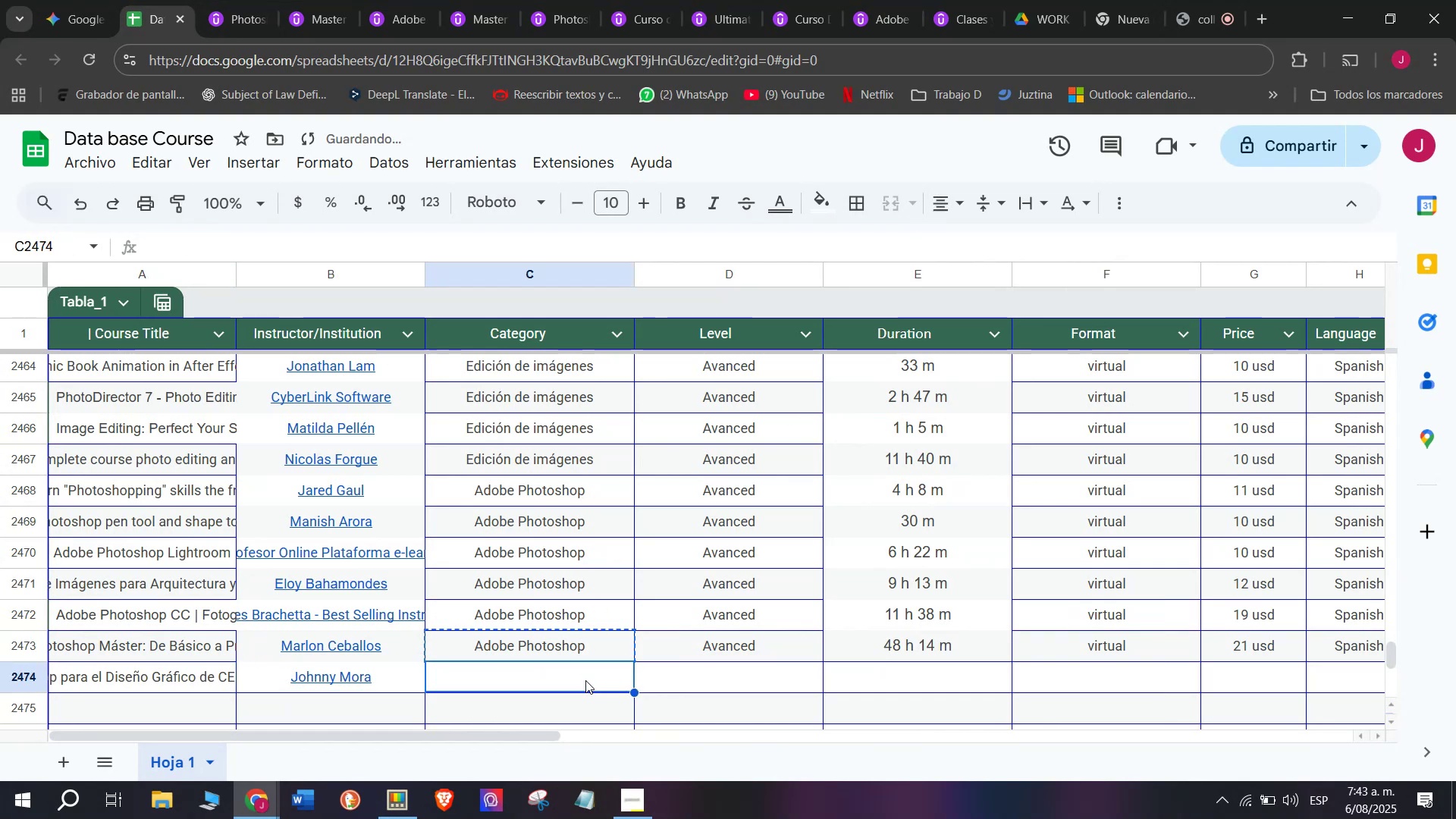 
key(Control+V)
 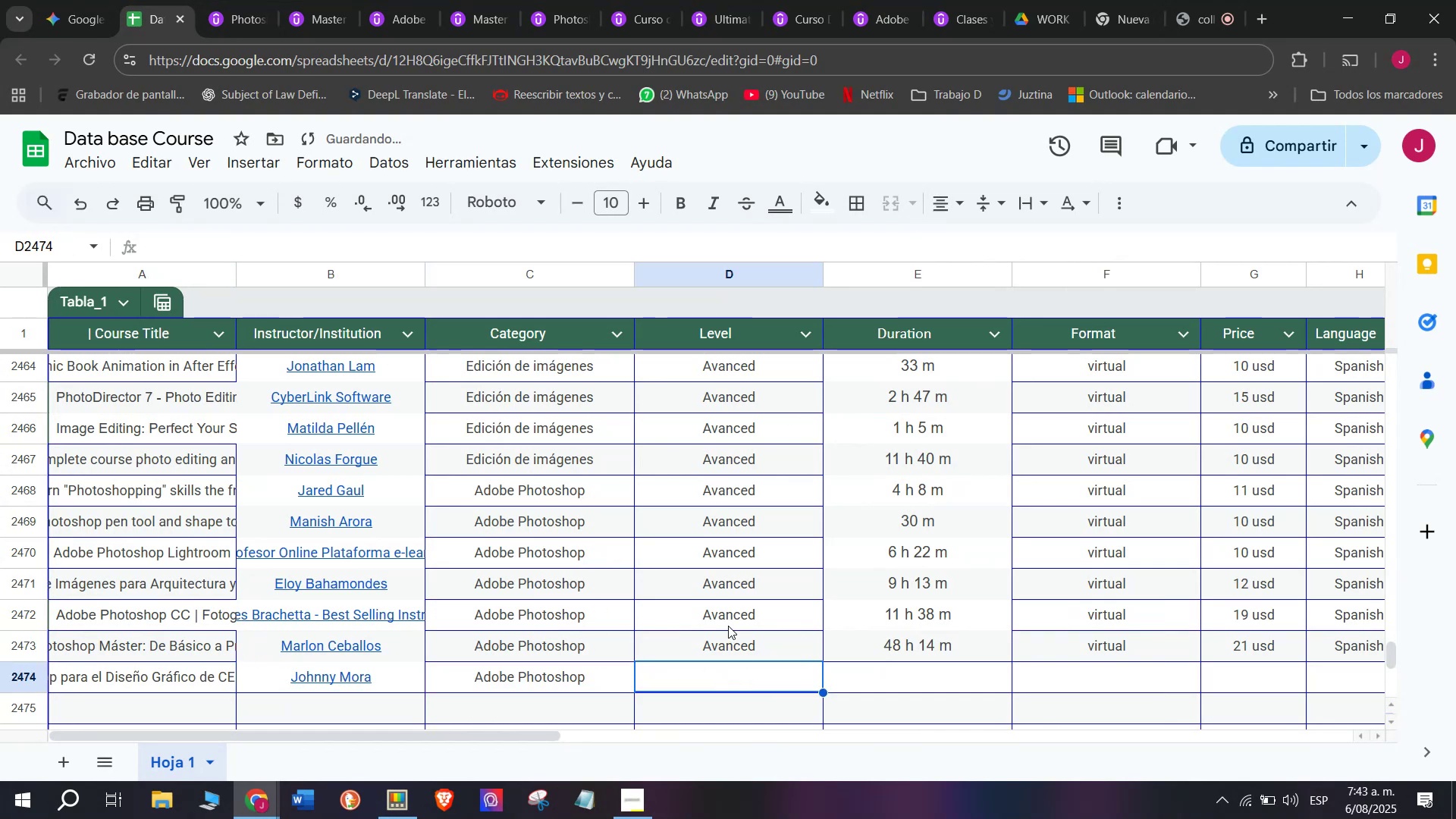 
left_click([741, 643])
 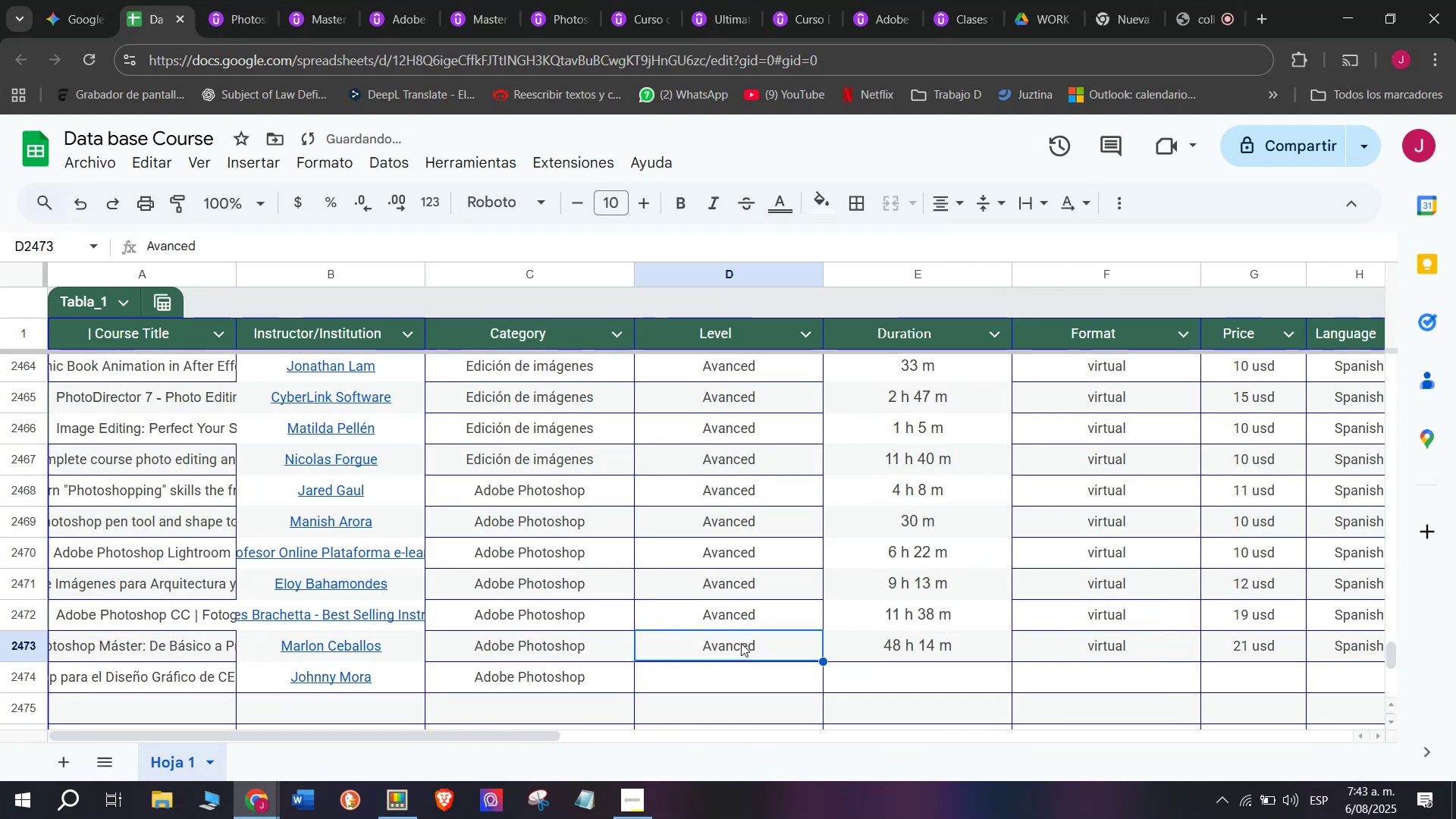 
key(Control+ControlLeft)
 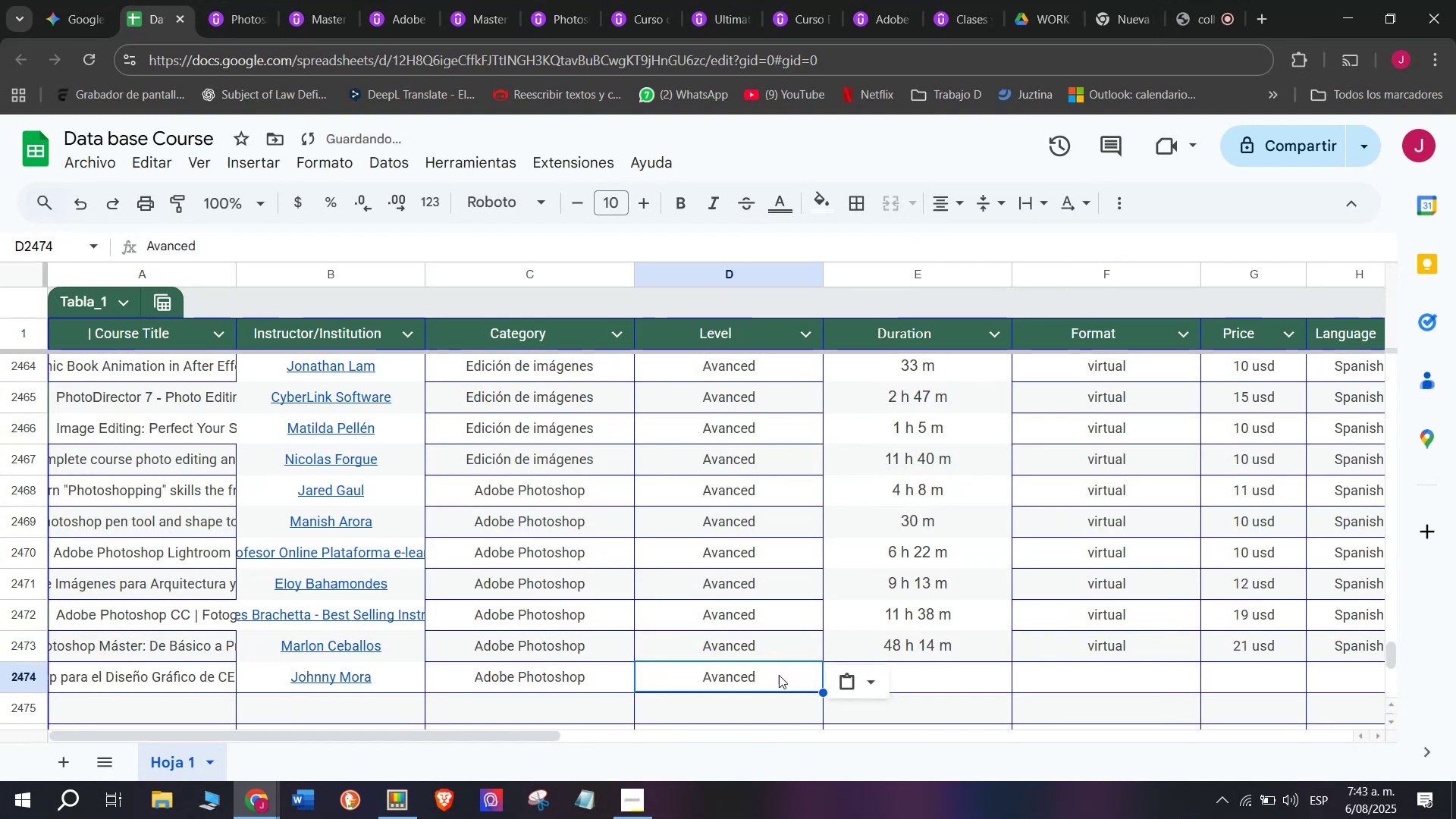 
key(Break)
 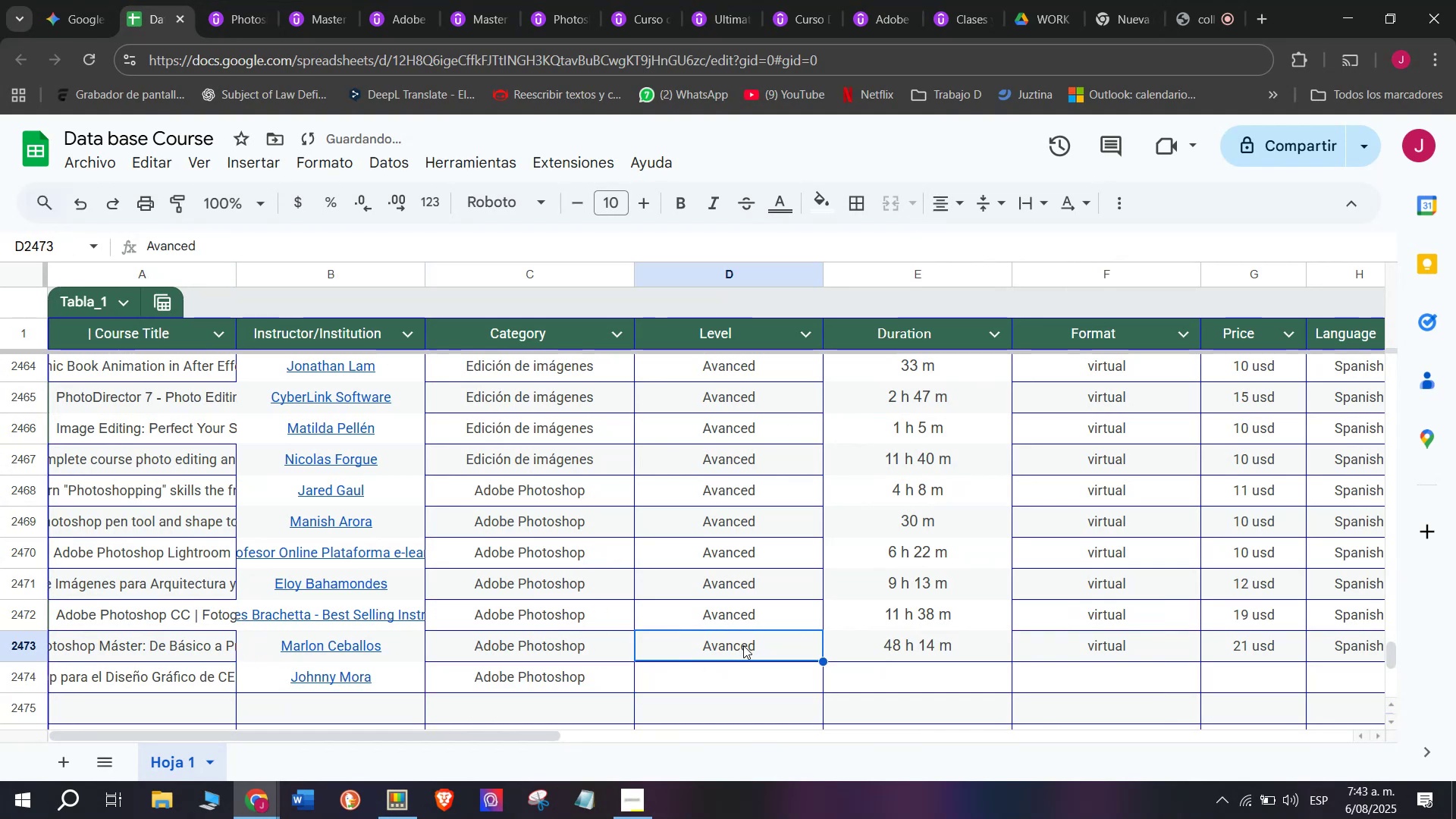 
key(Control+C)
 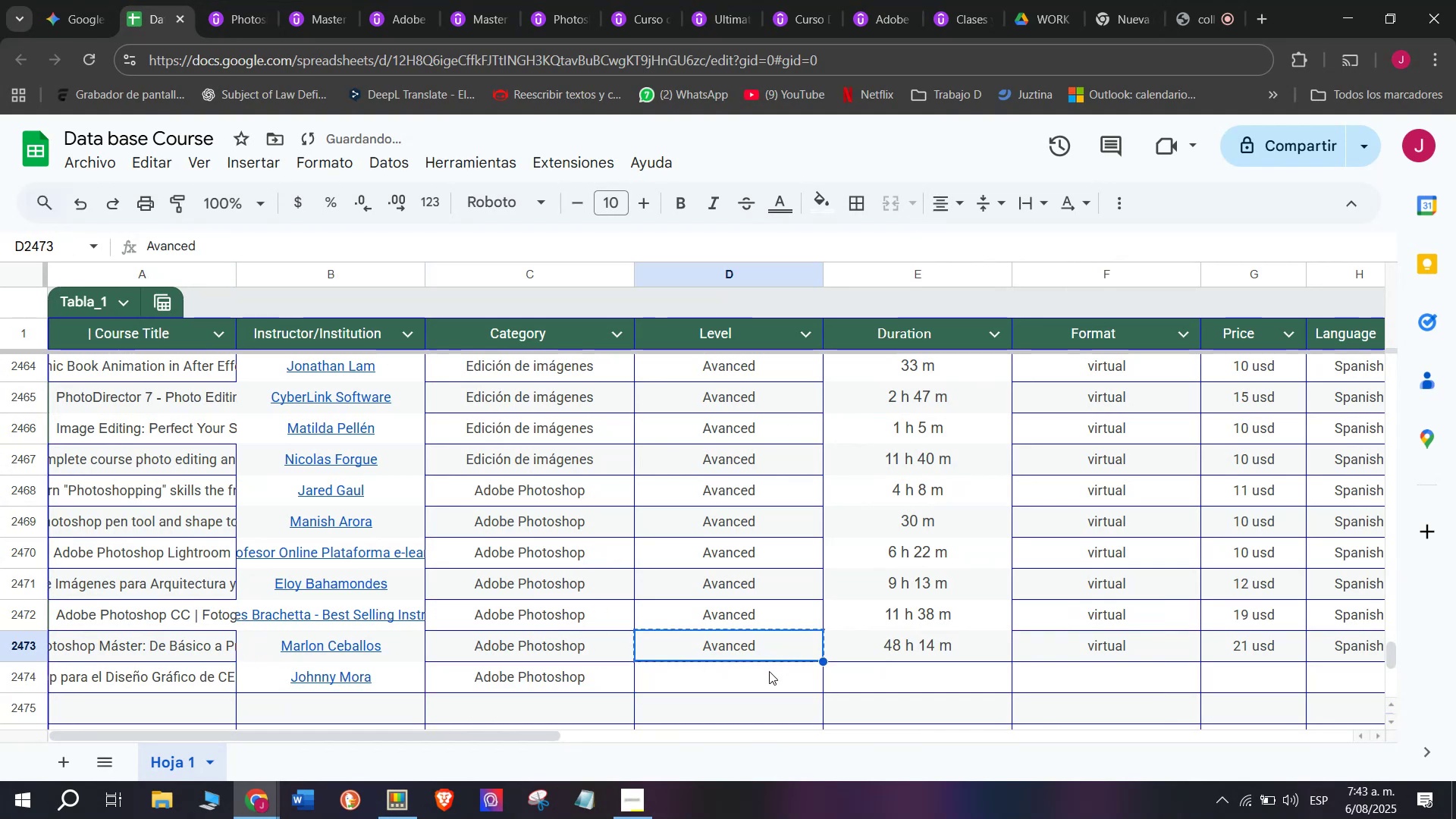 
double_click([770, 671])
 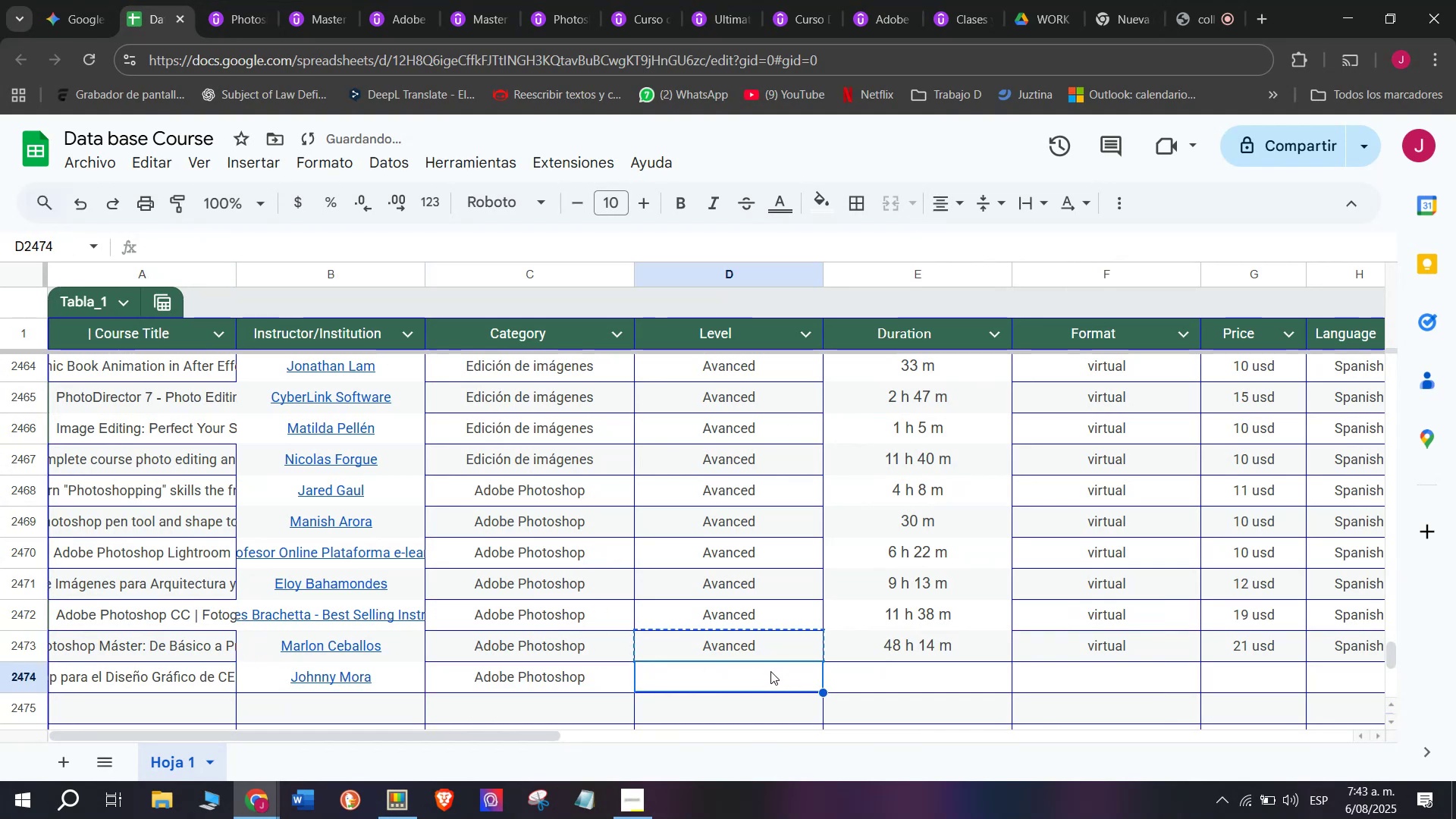 
key(Control+ControlLeft)
 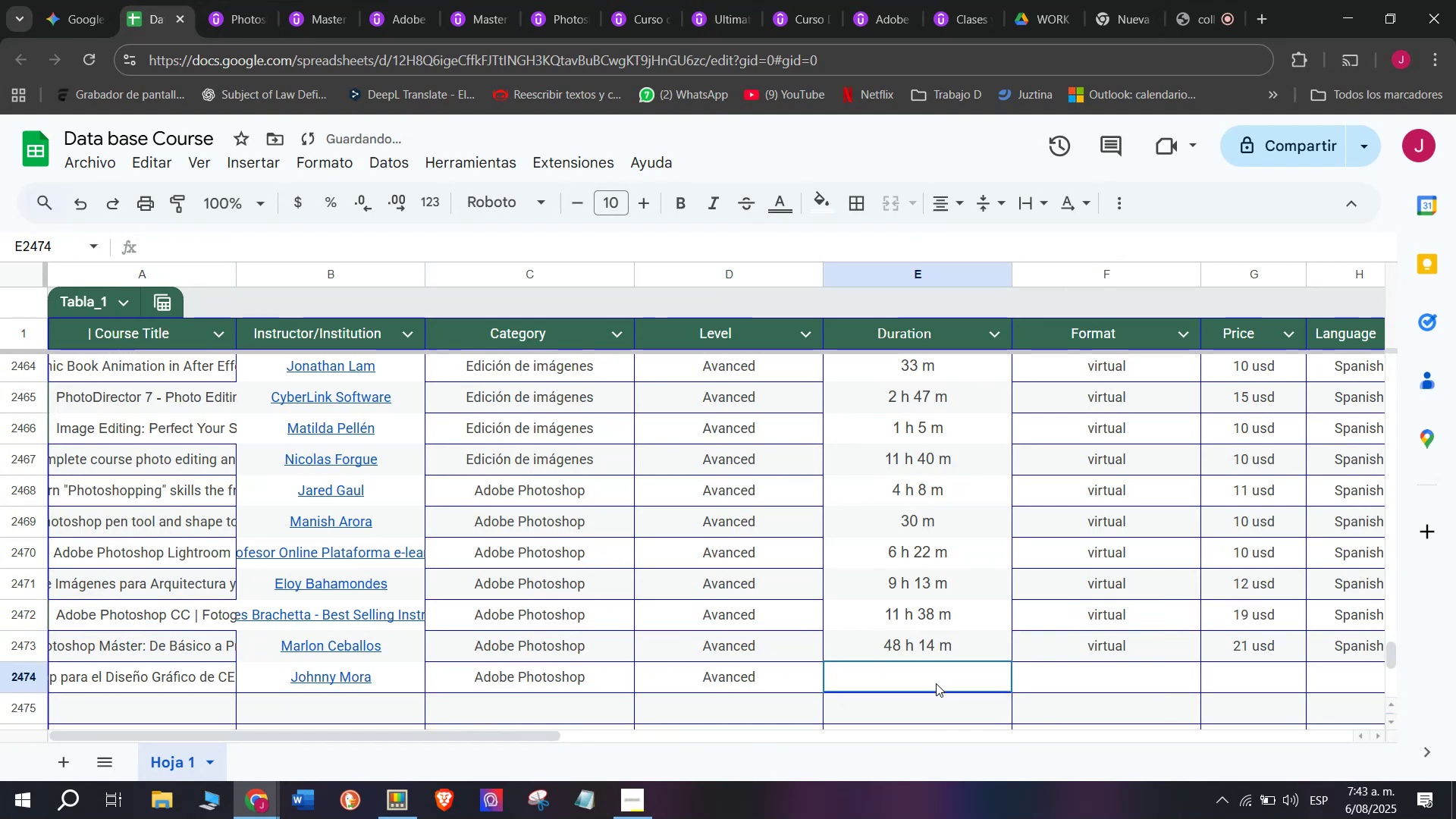 
key(Z)
 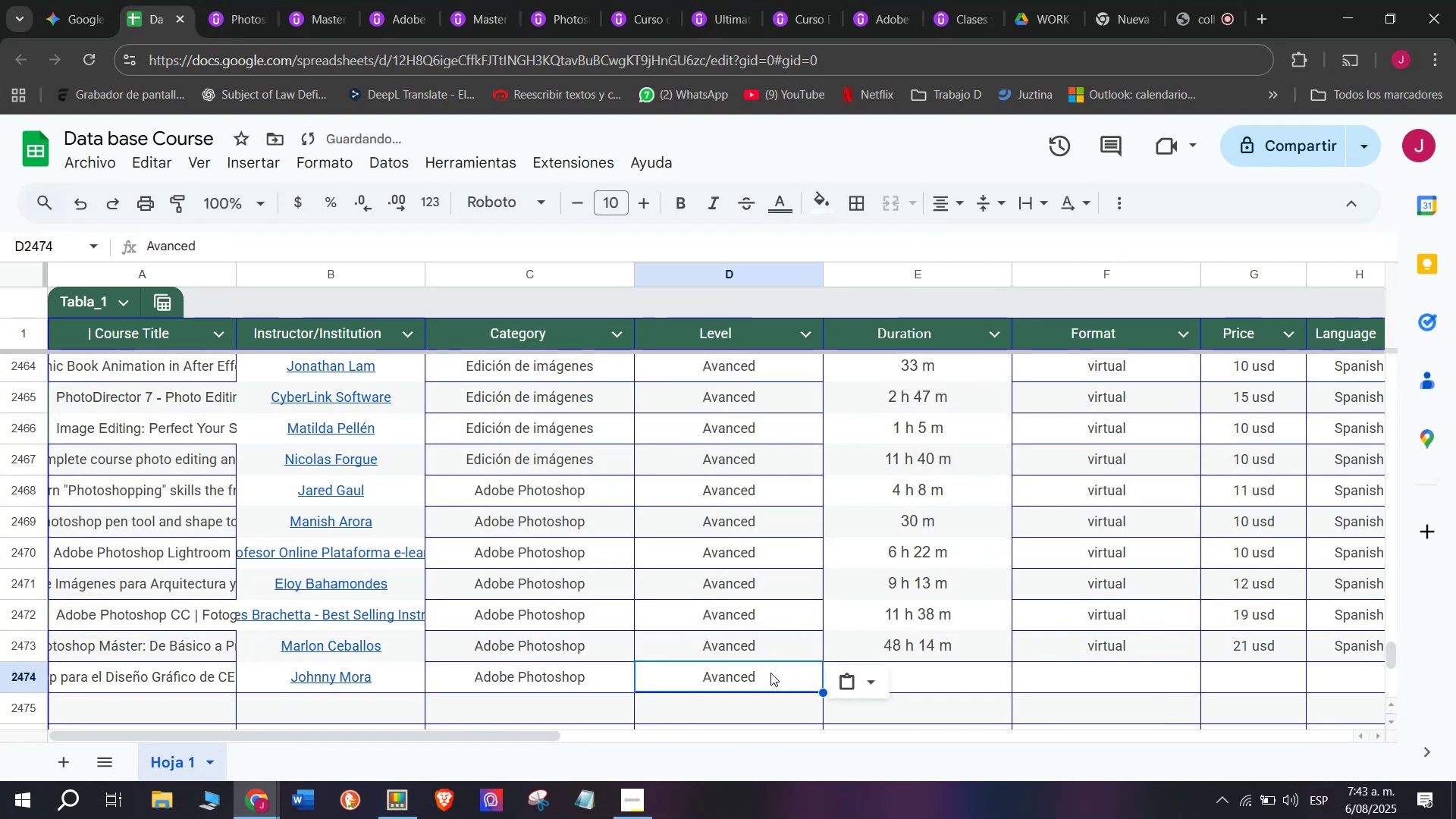 
key(Control+V)
 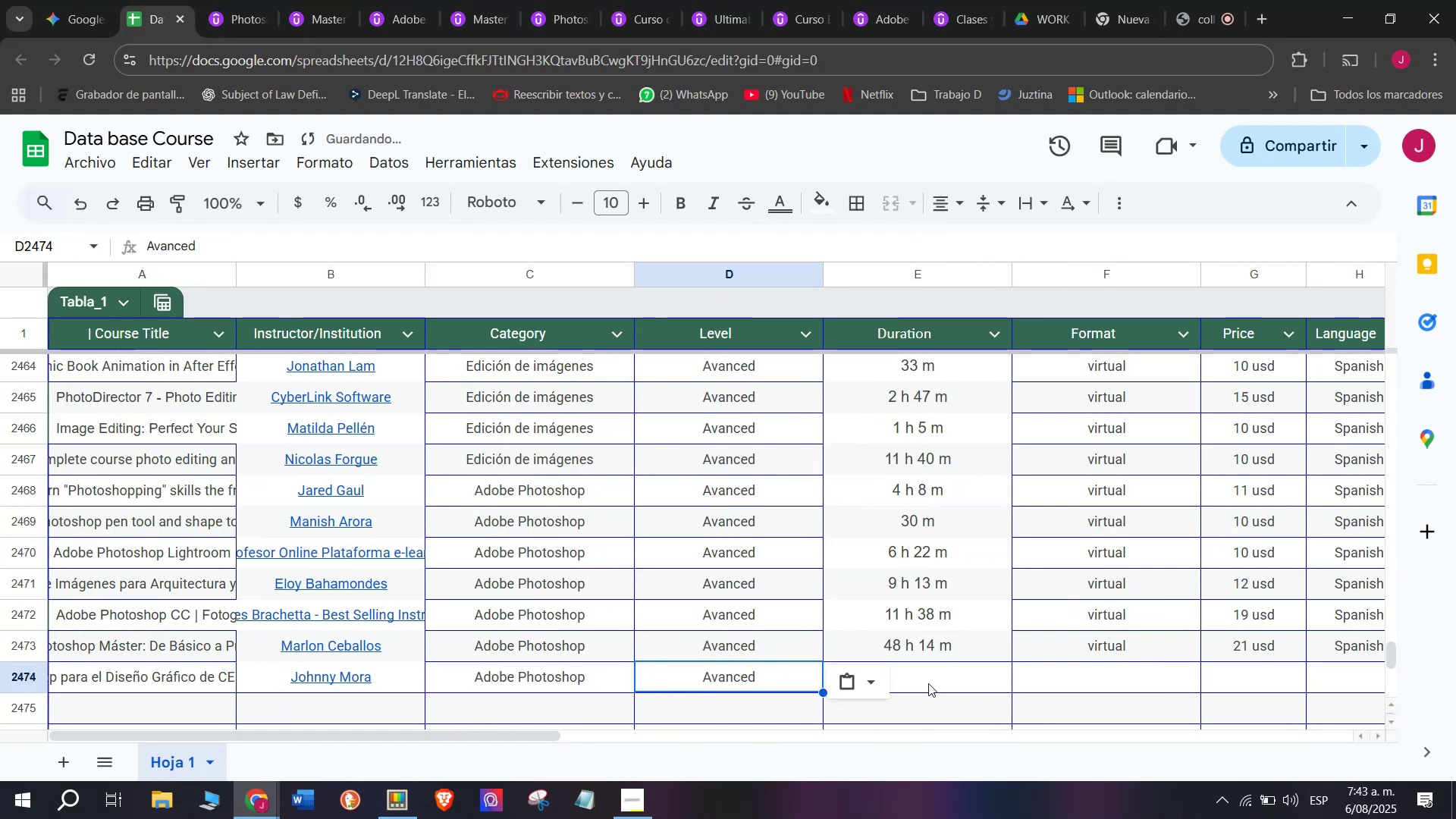 
left_click([936, 683])
 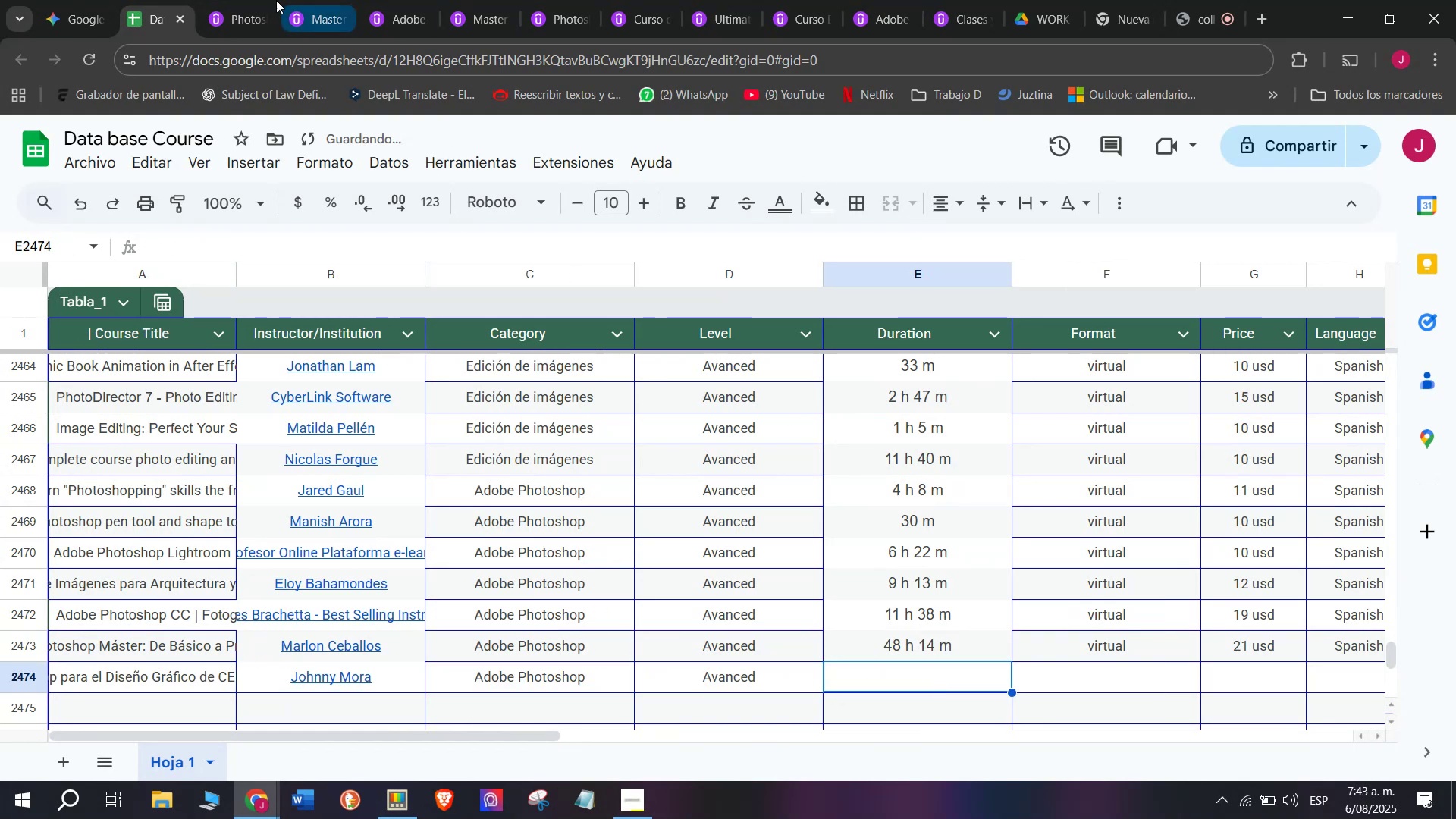 
left_click([206, 0])
 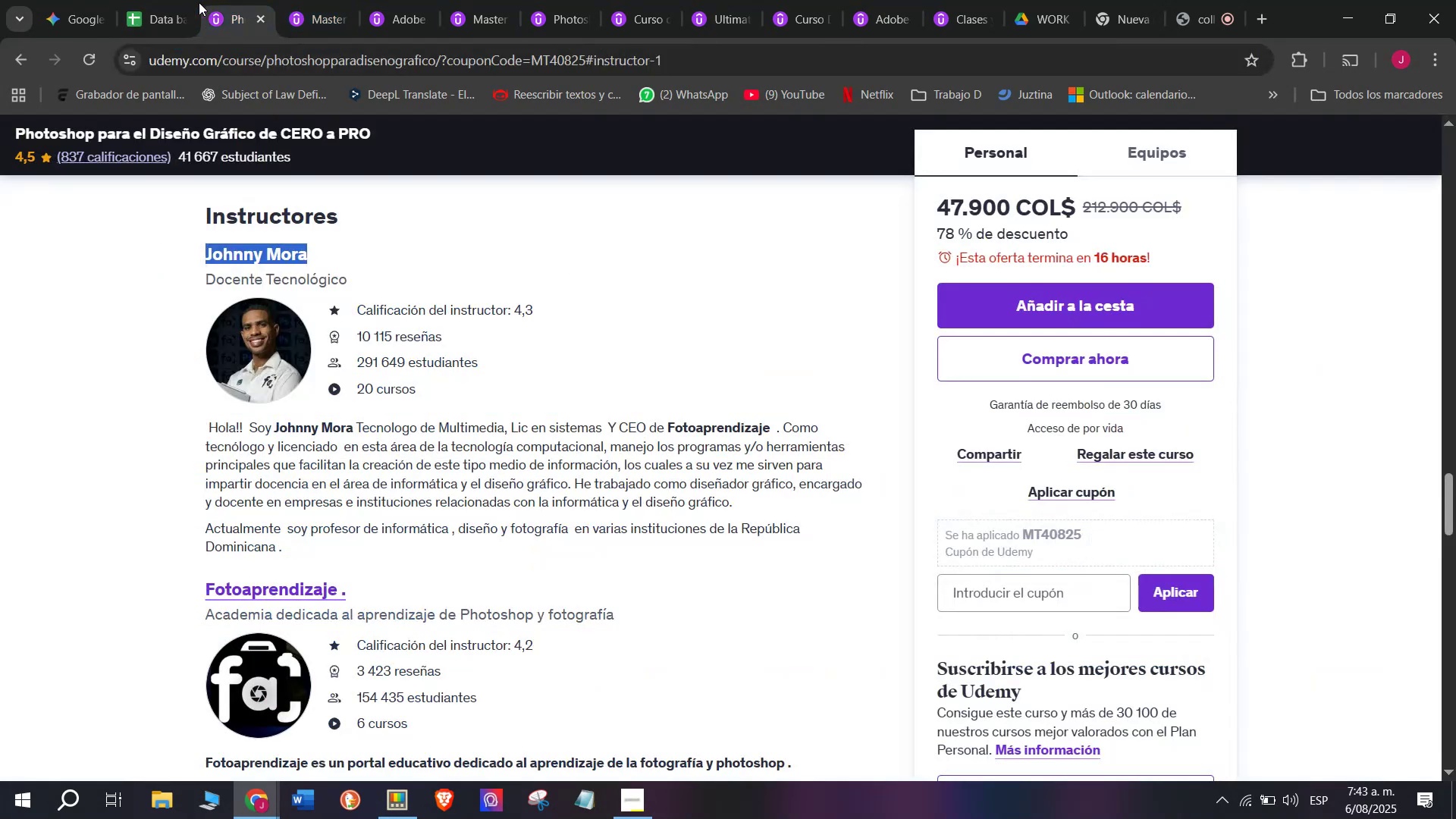 
scroll: coordinate [365, 535], scroll_direction: up, amount: 10.0
 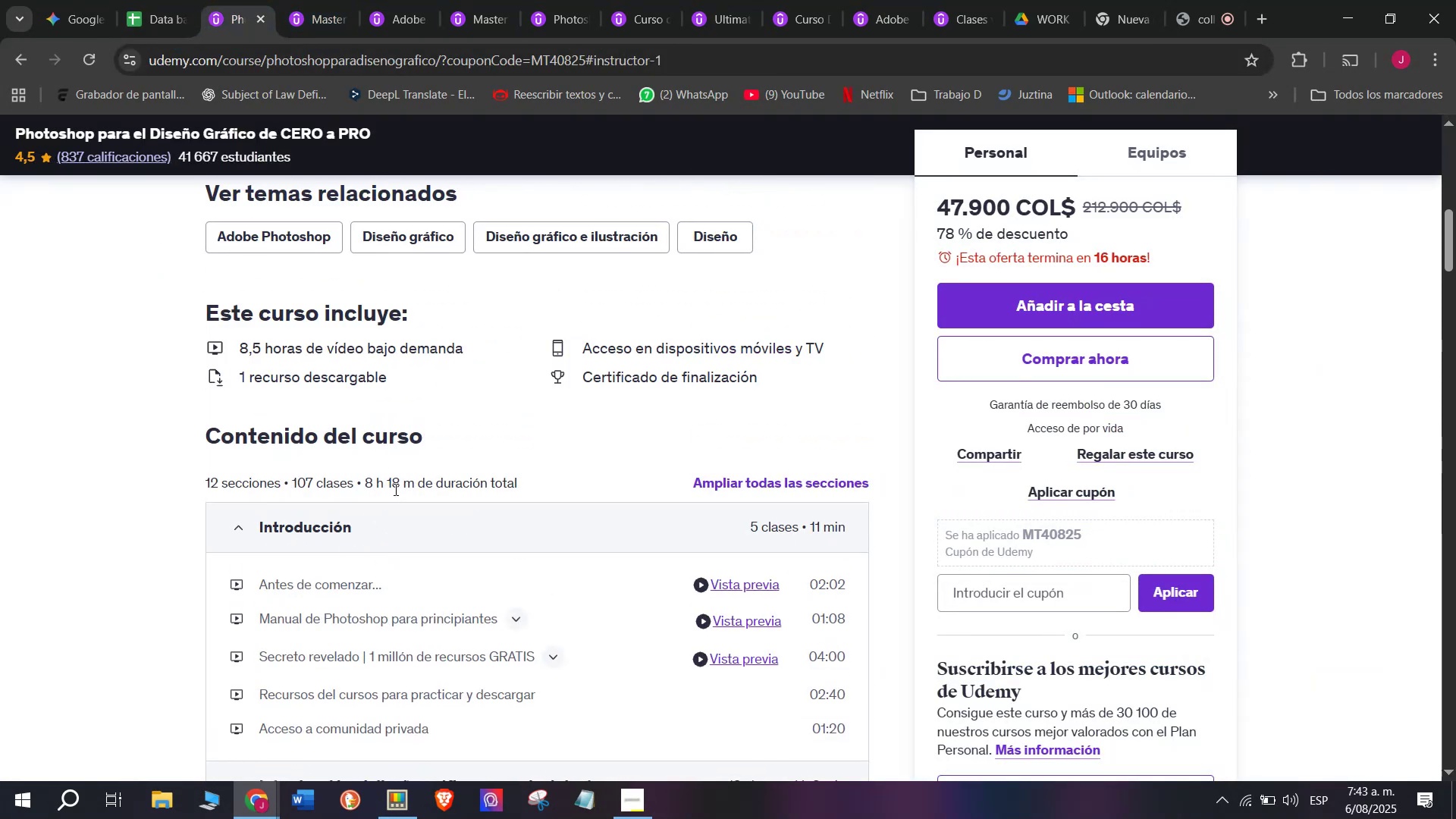 
left_click_drag(start_coordinate=[413, 480], to_coordinate=[367, 479])
 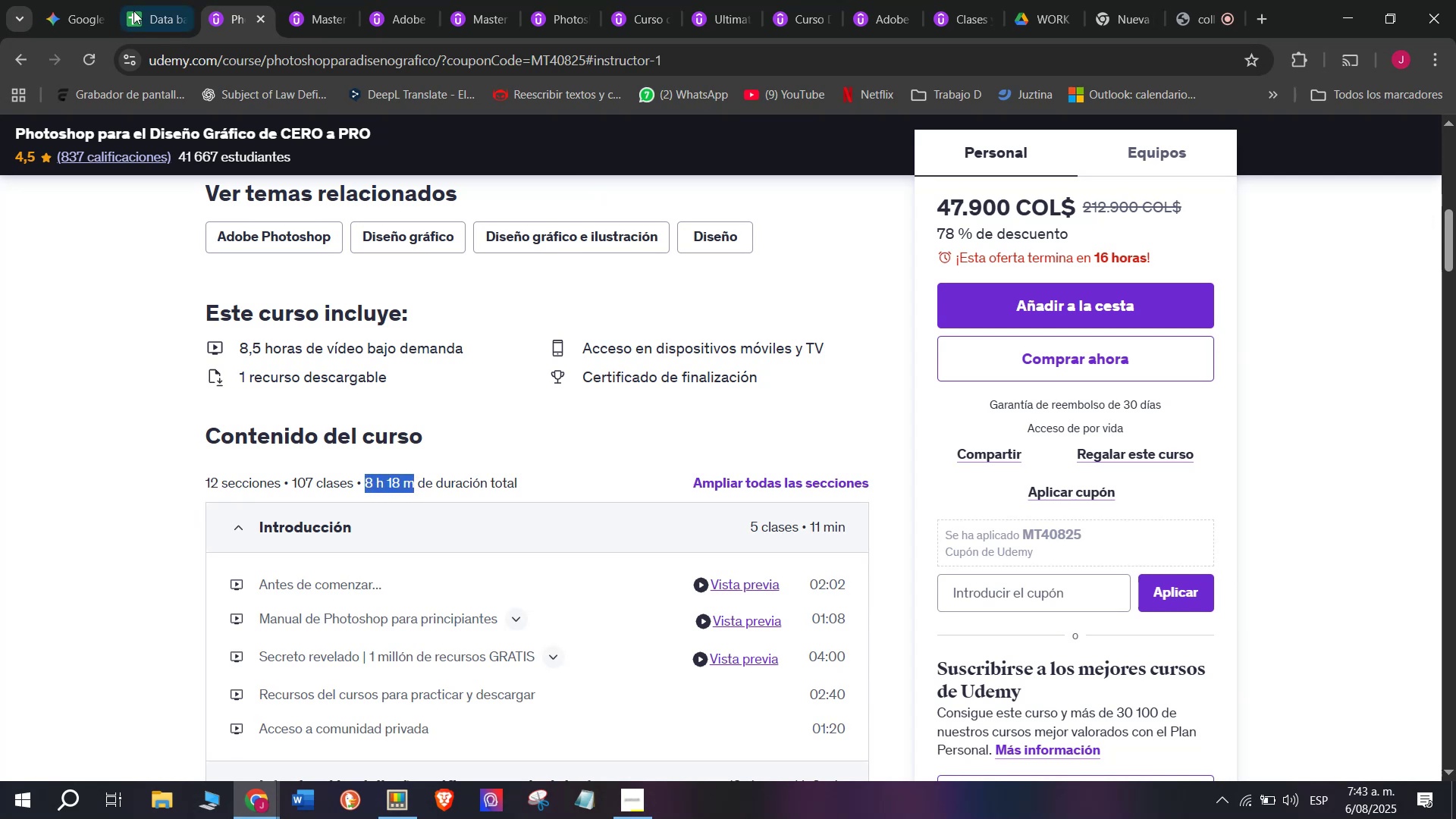 
key(Break)
 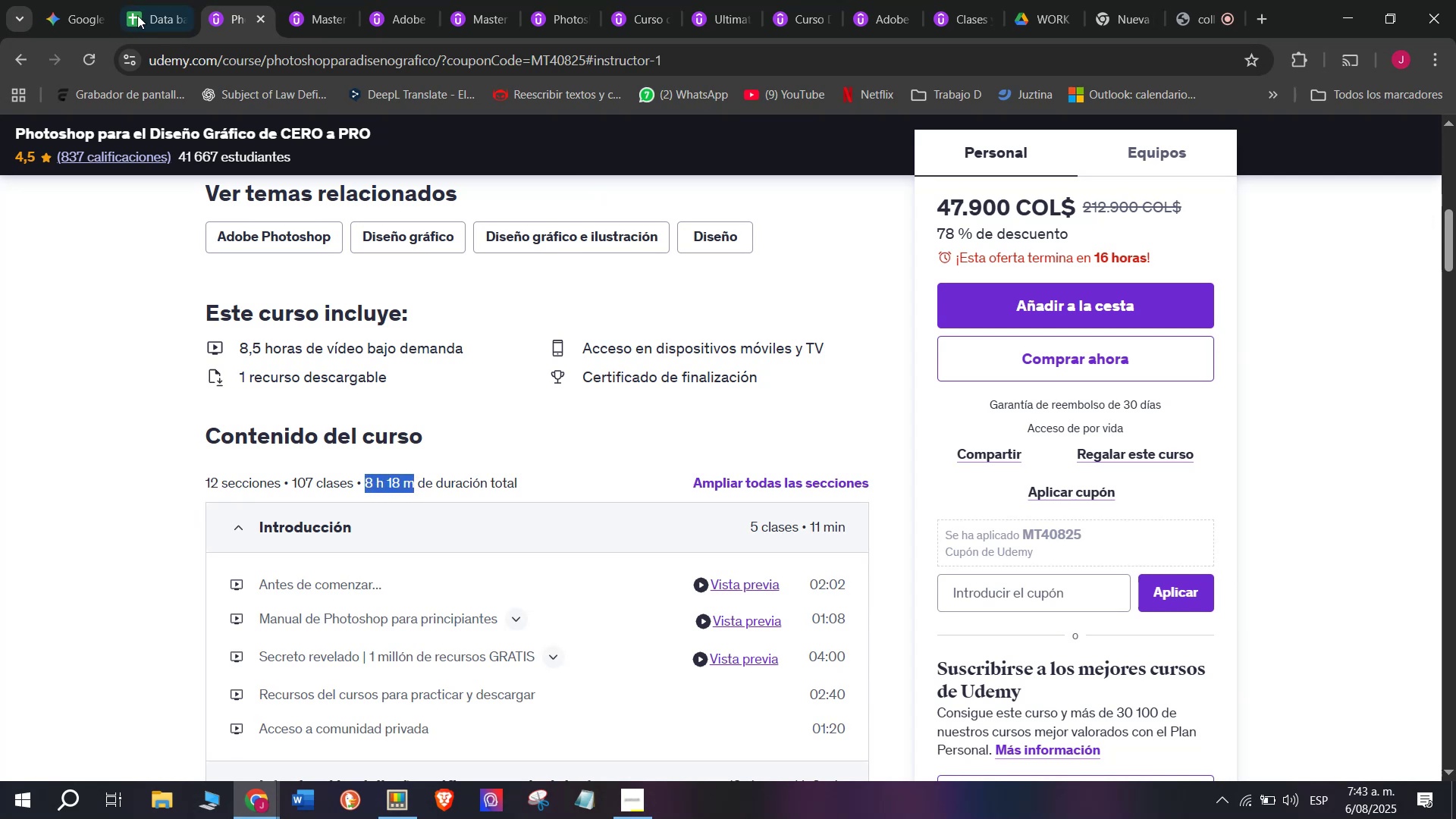 
key(Control+ControlLeft)
 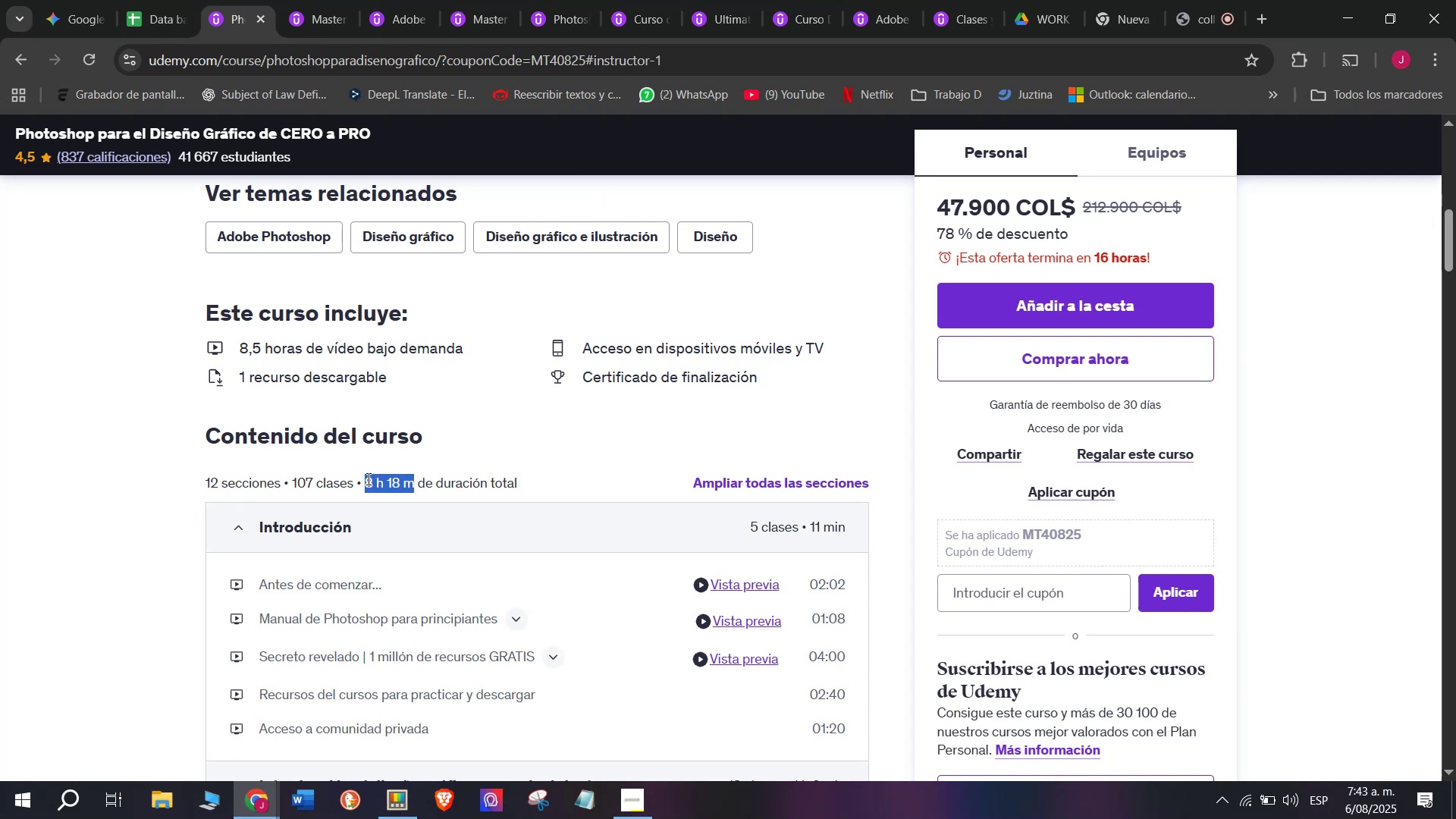 
key(Control+C)
 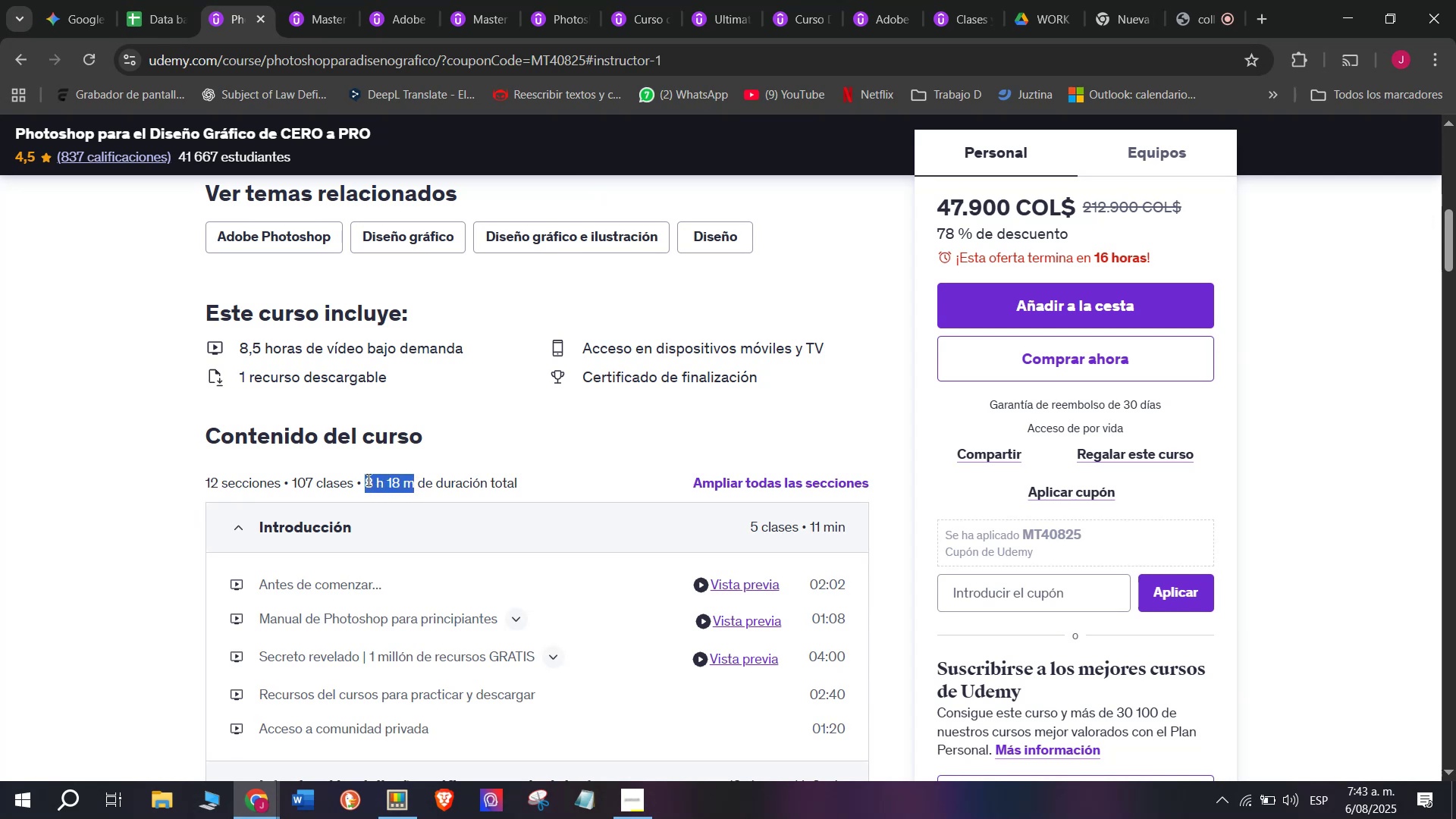 
key(Break)
 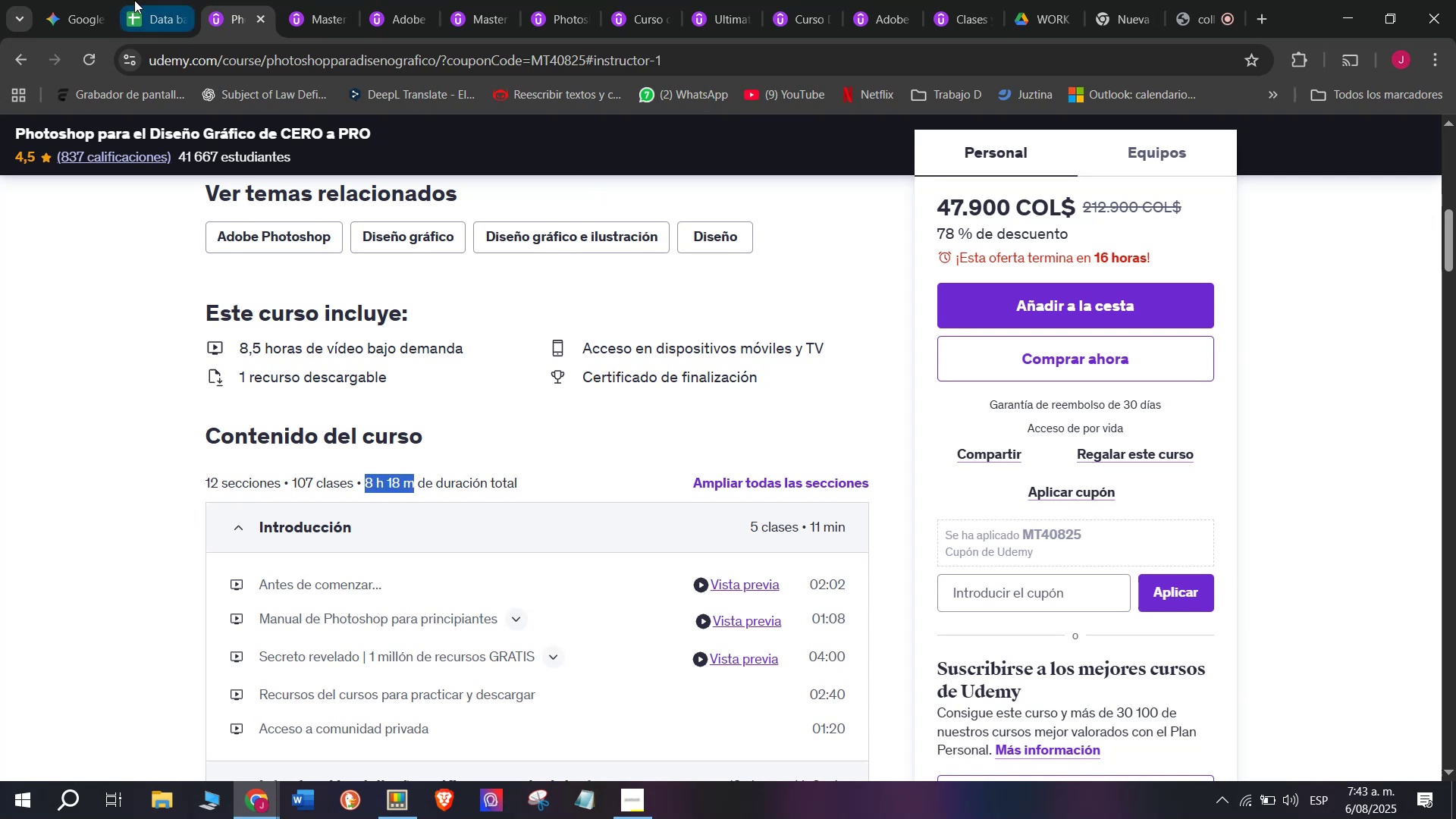 
key(Control+ControlLeft)
 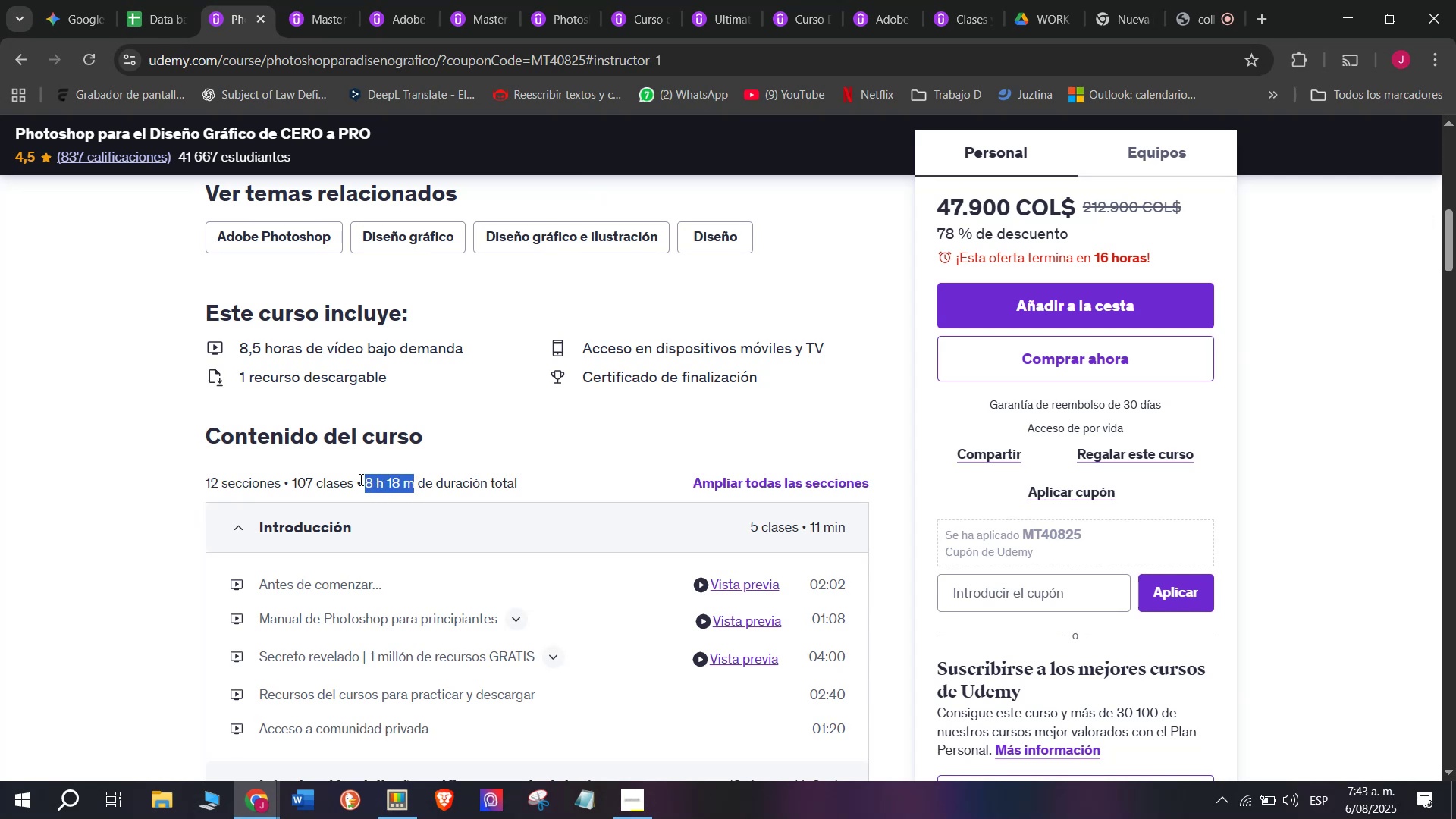 
key(Control+C)
 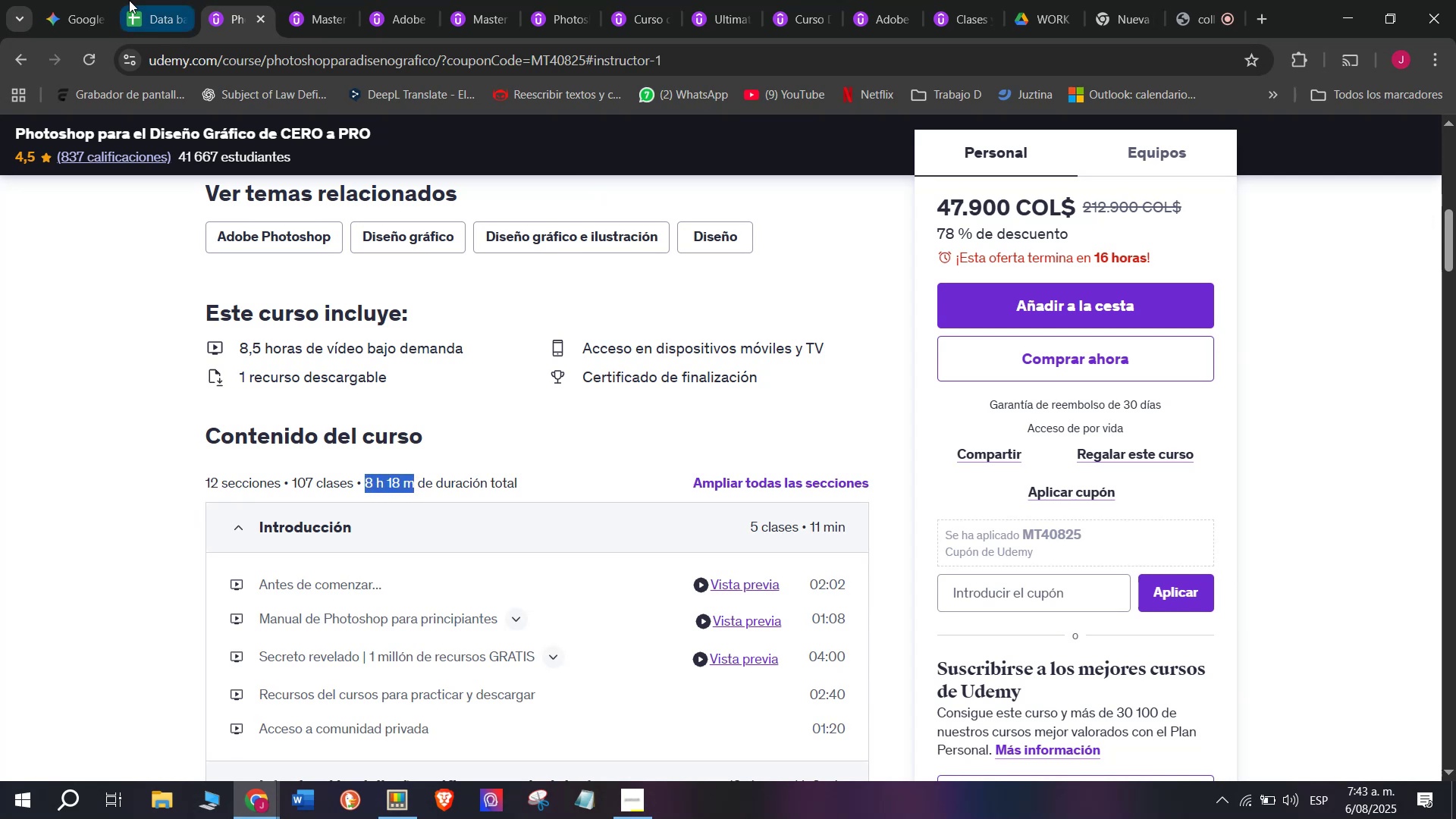 
left_click([141, 0])
 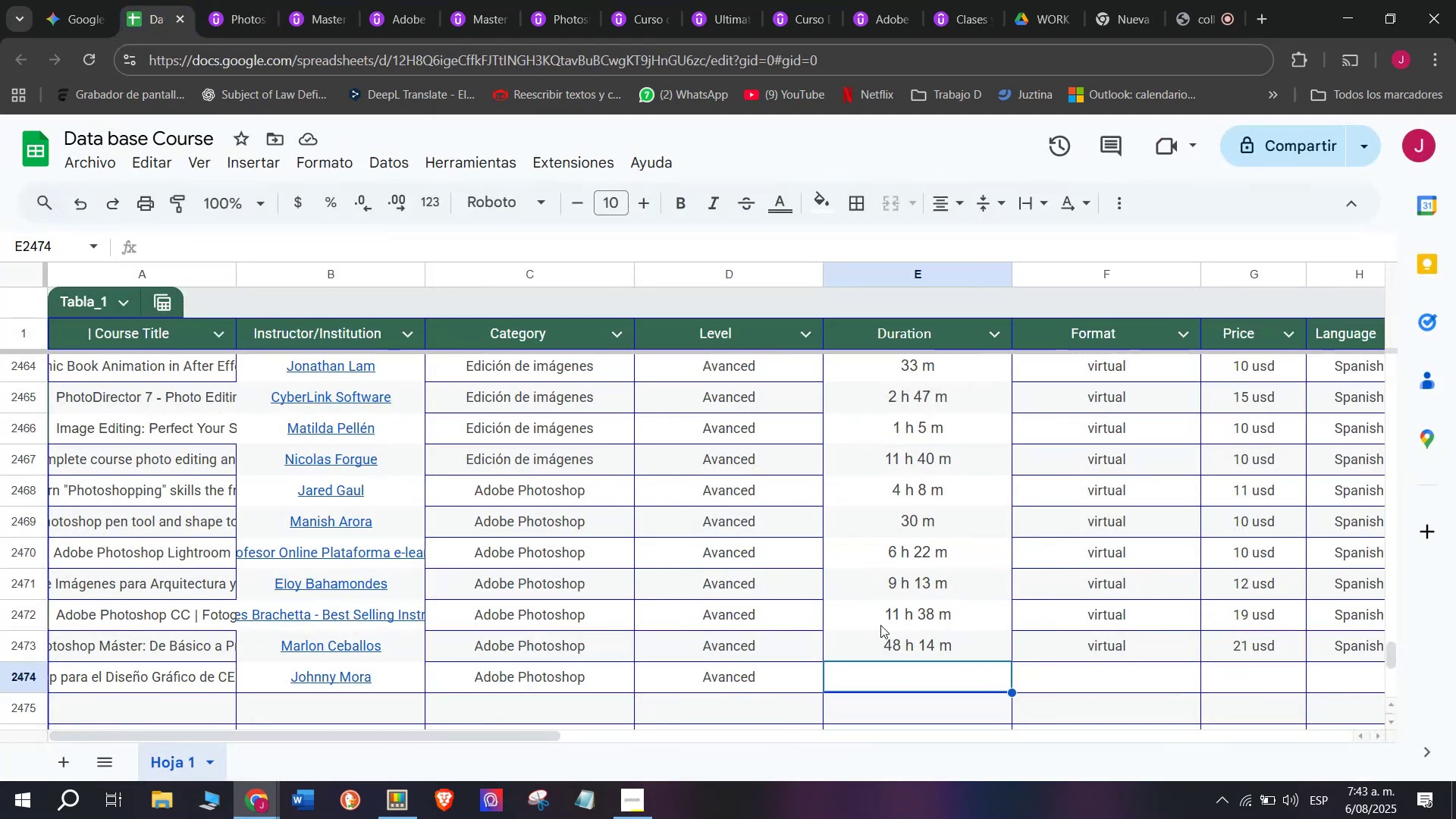 
key(Z)
 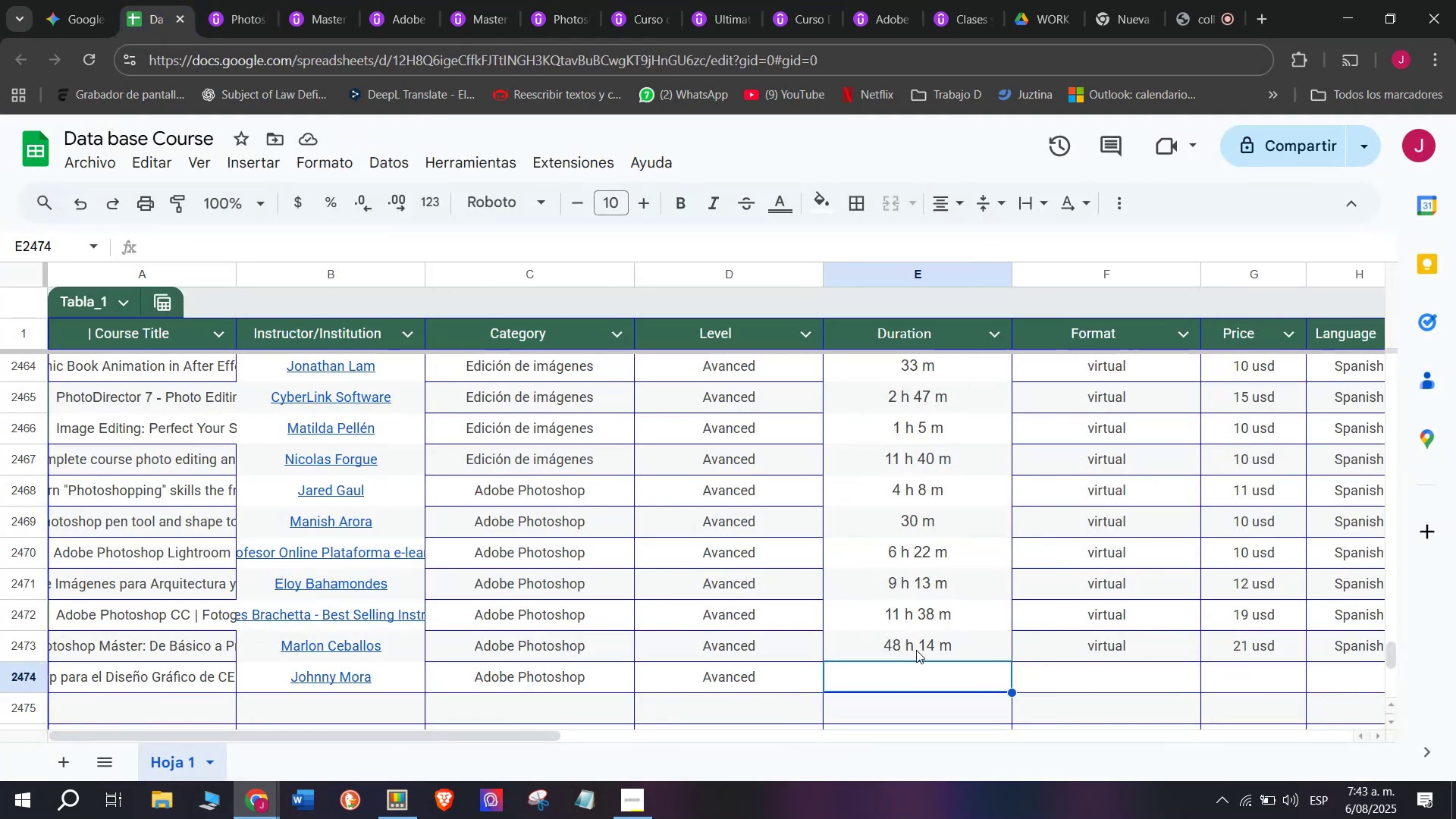 
key(Control+ControlLeft)
 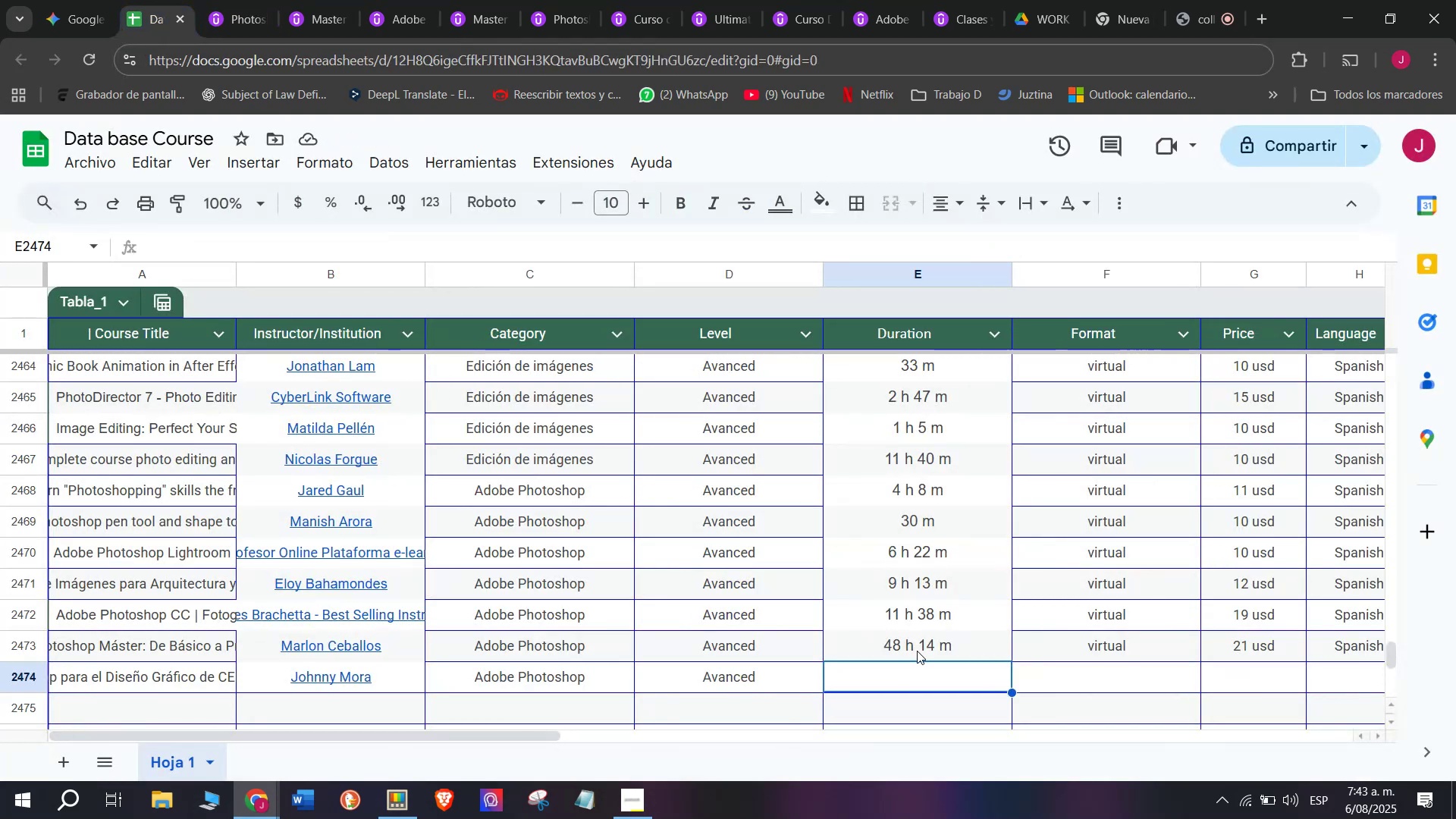 
key(Control+V)
 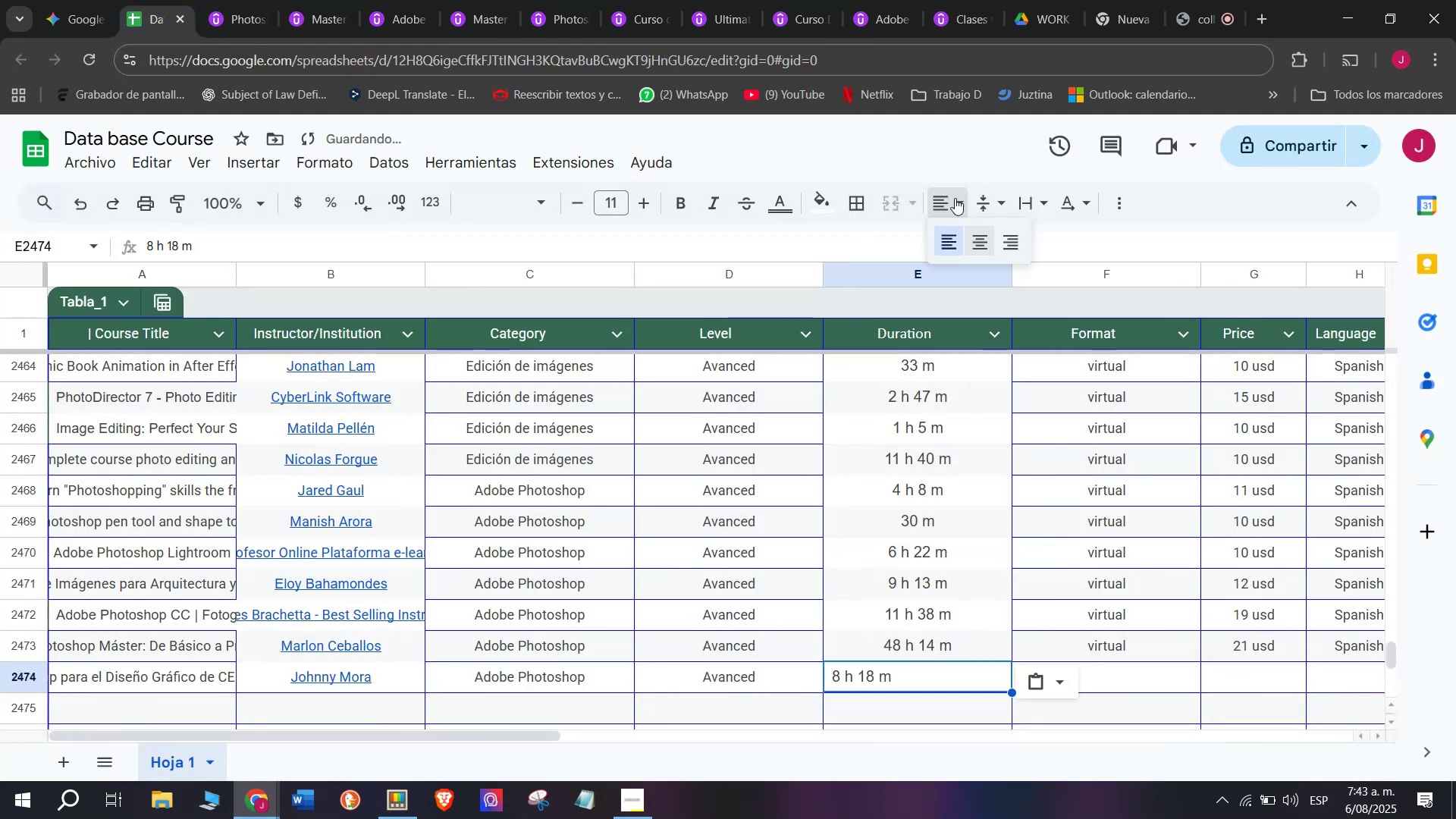 
double_click([990, 246])
 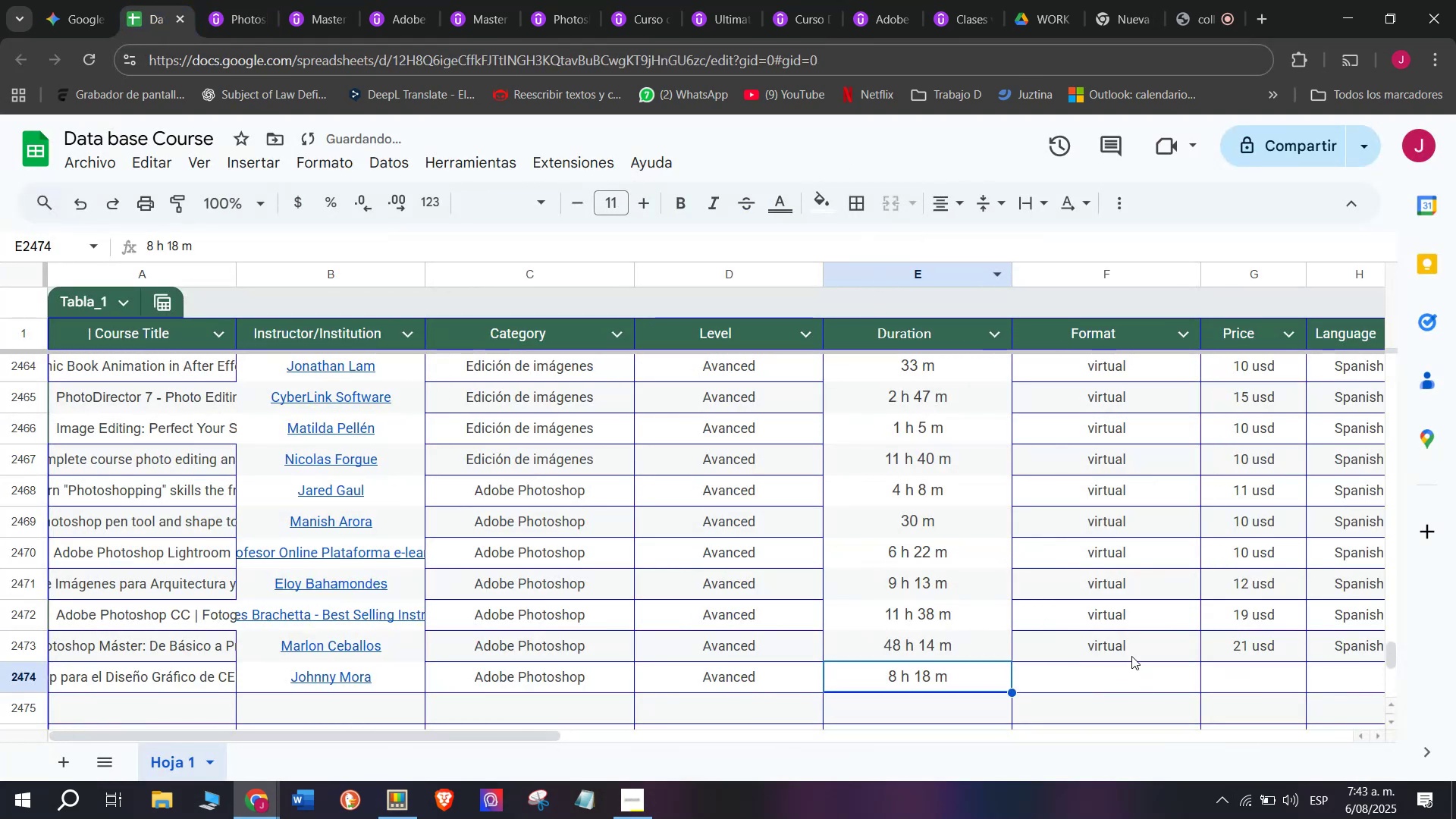 
key(Control+ControlLeft)
 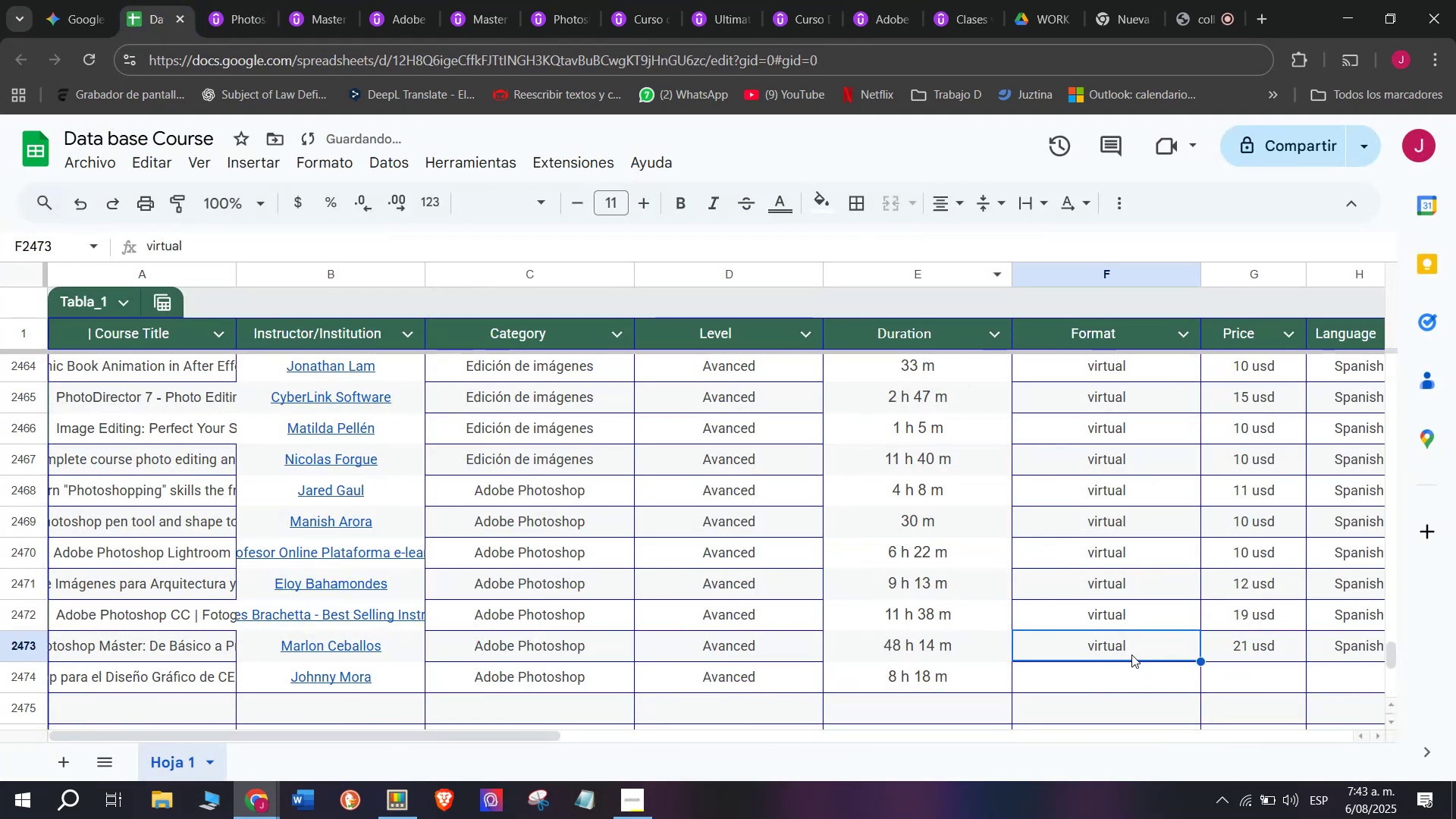 
key(Break)
 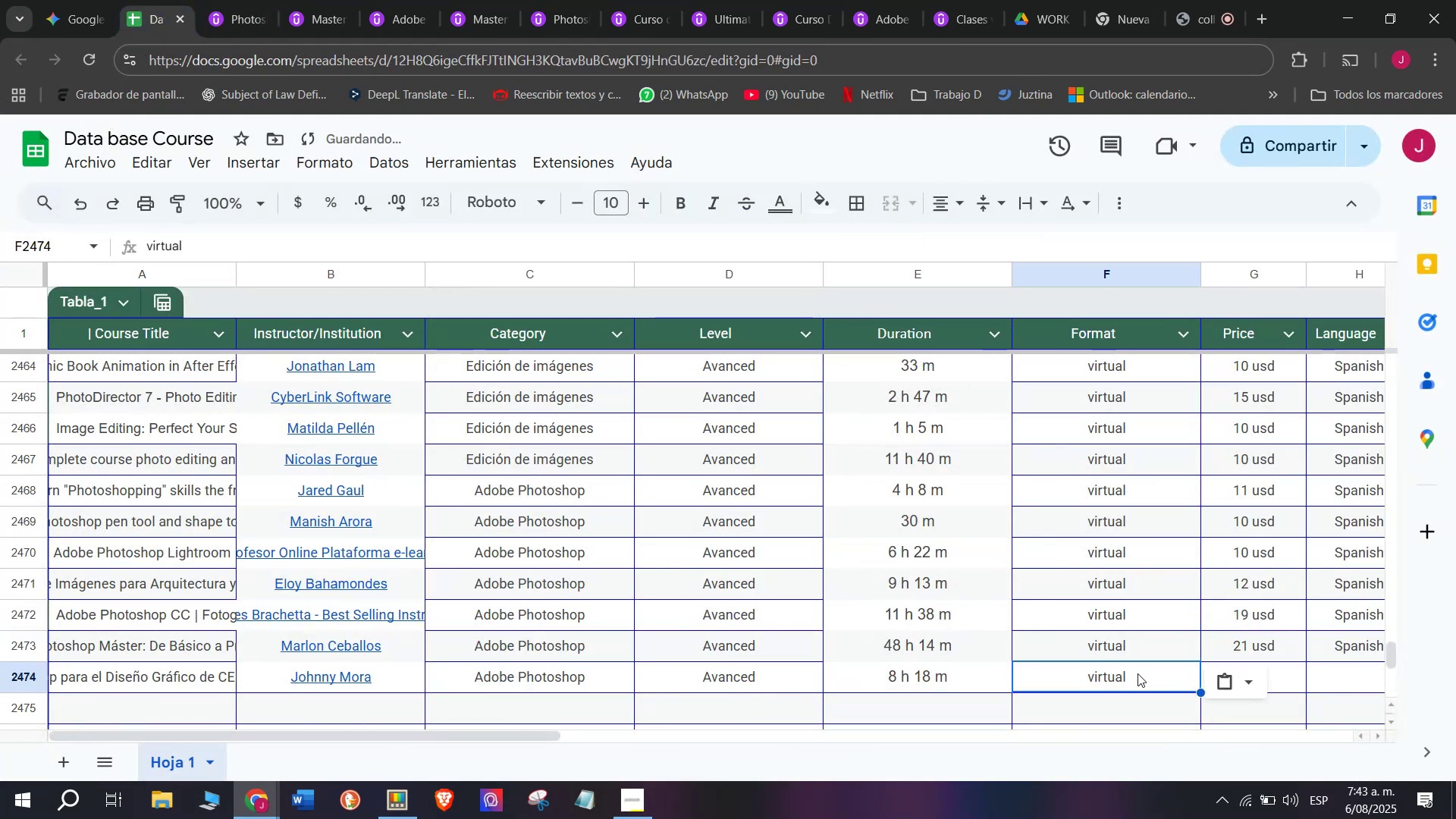 
key(Control+C)
 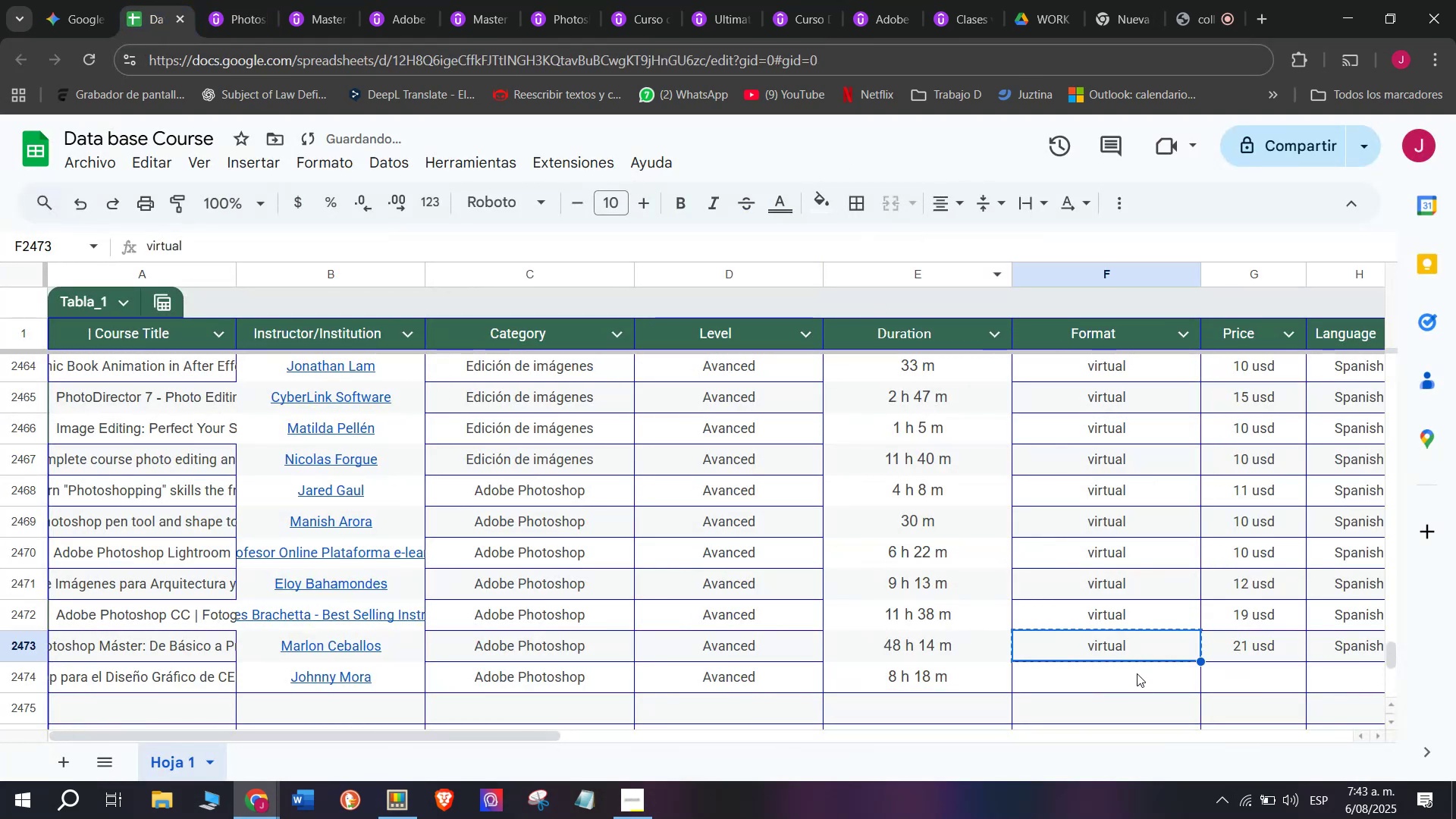 
key(Control+ControlLeft)
 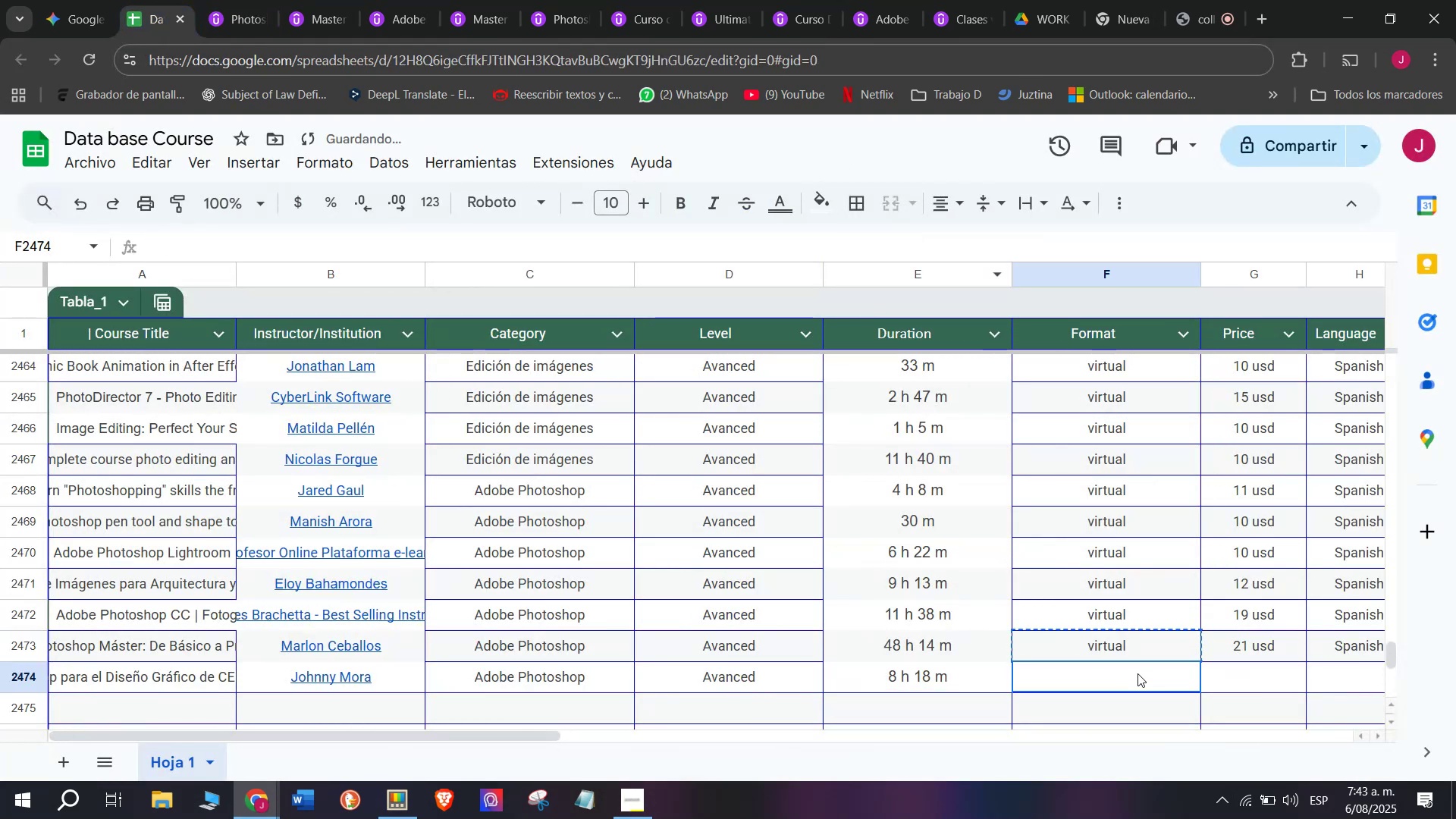 
key(Z)
 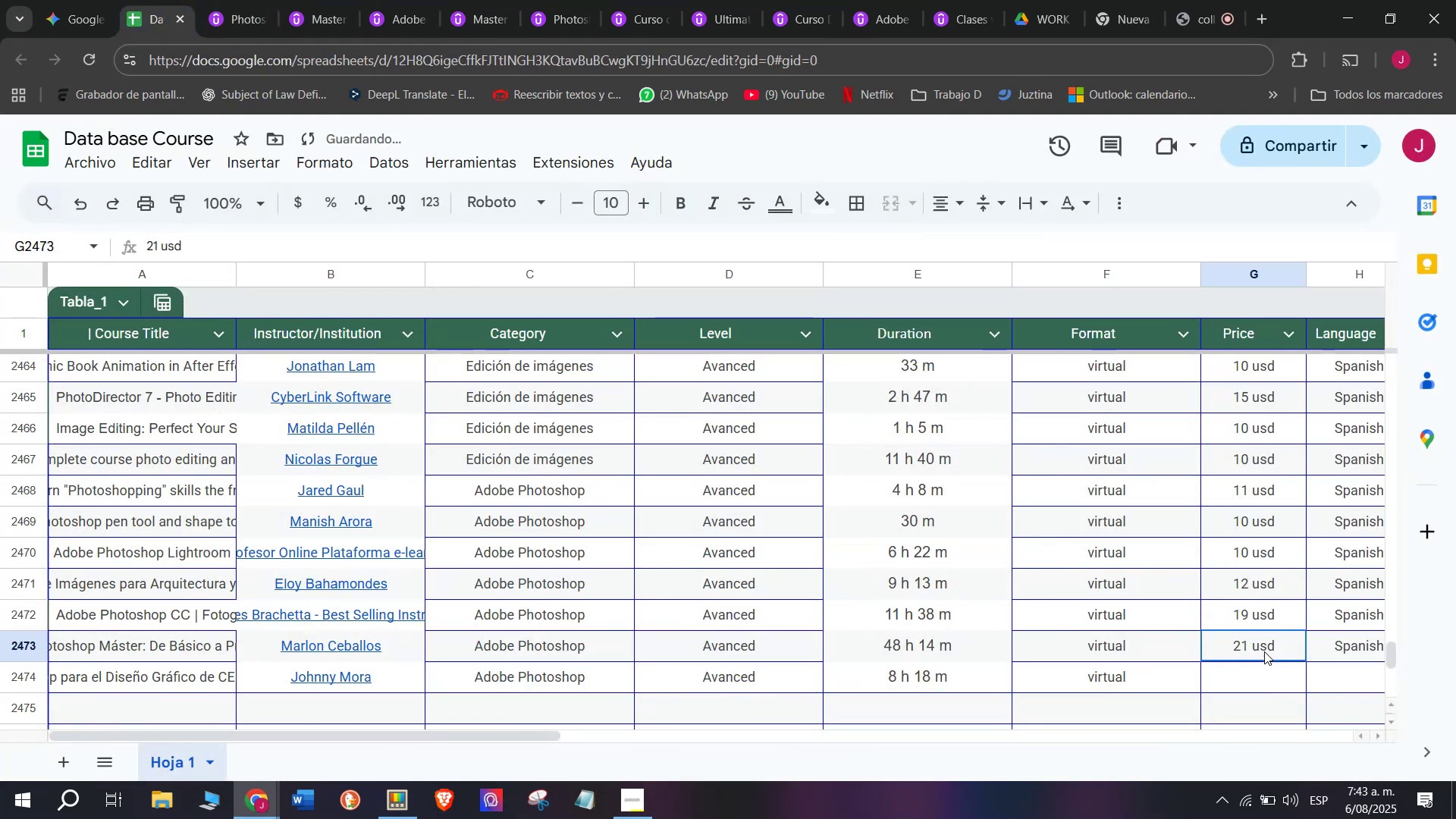 
key(Control+V)
 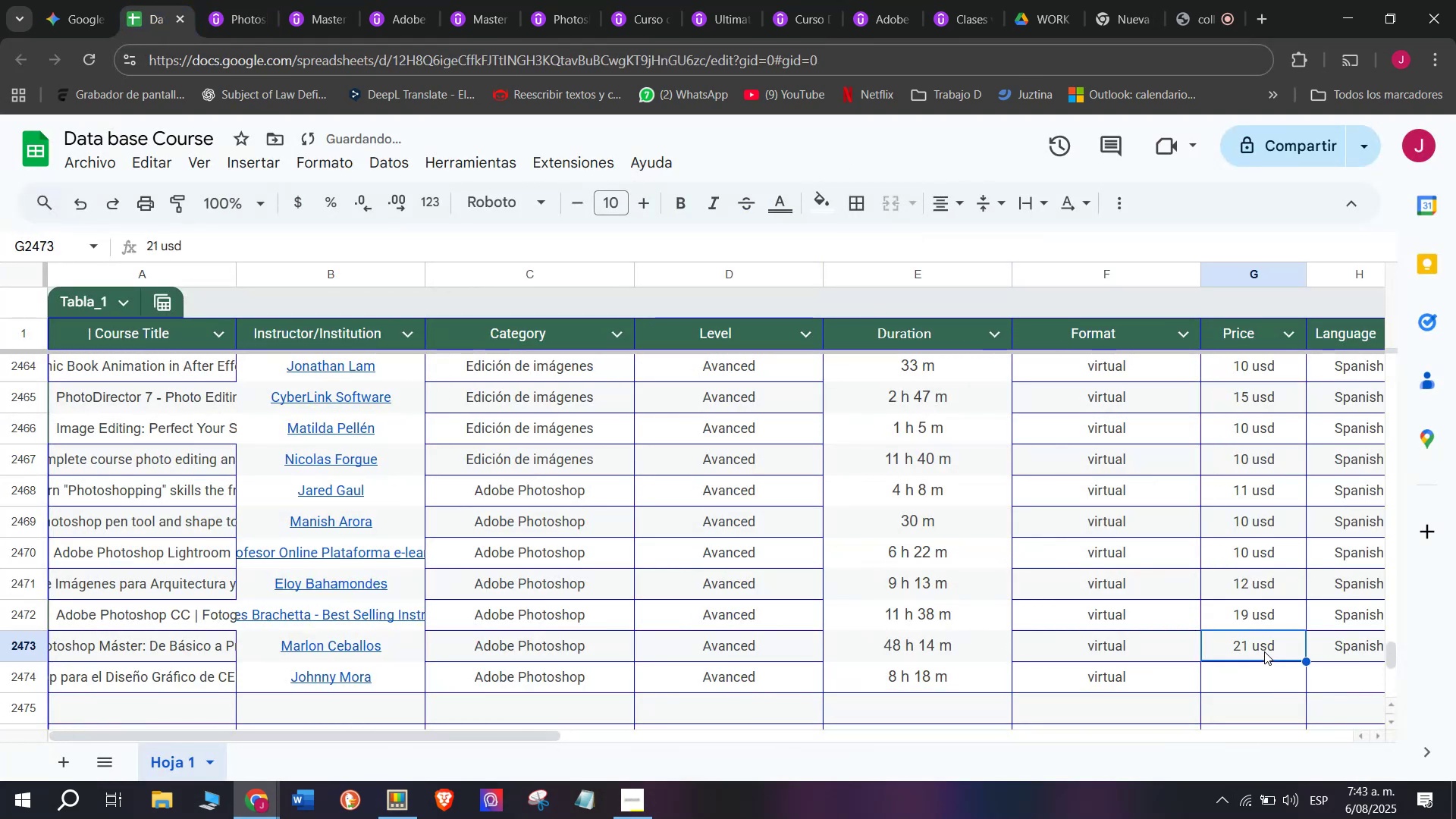 
key(Control+ControlLeft)
 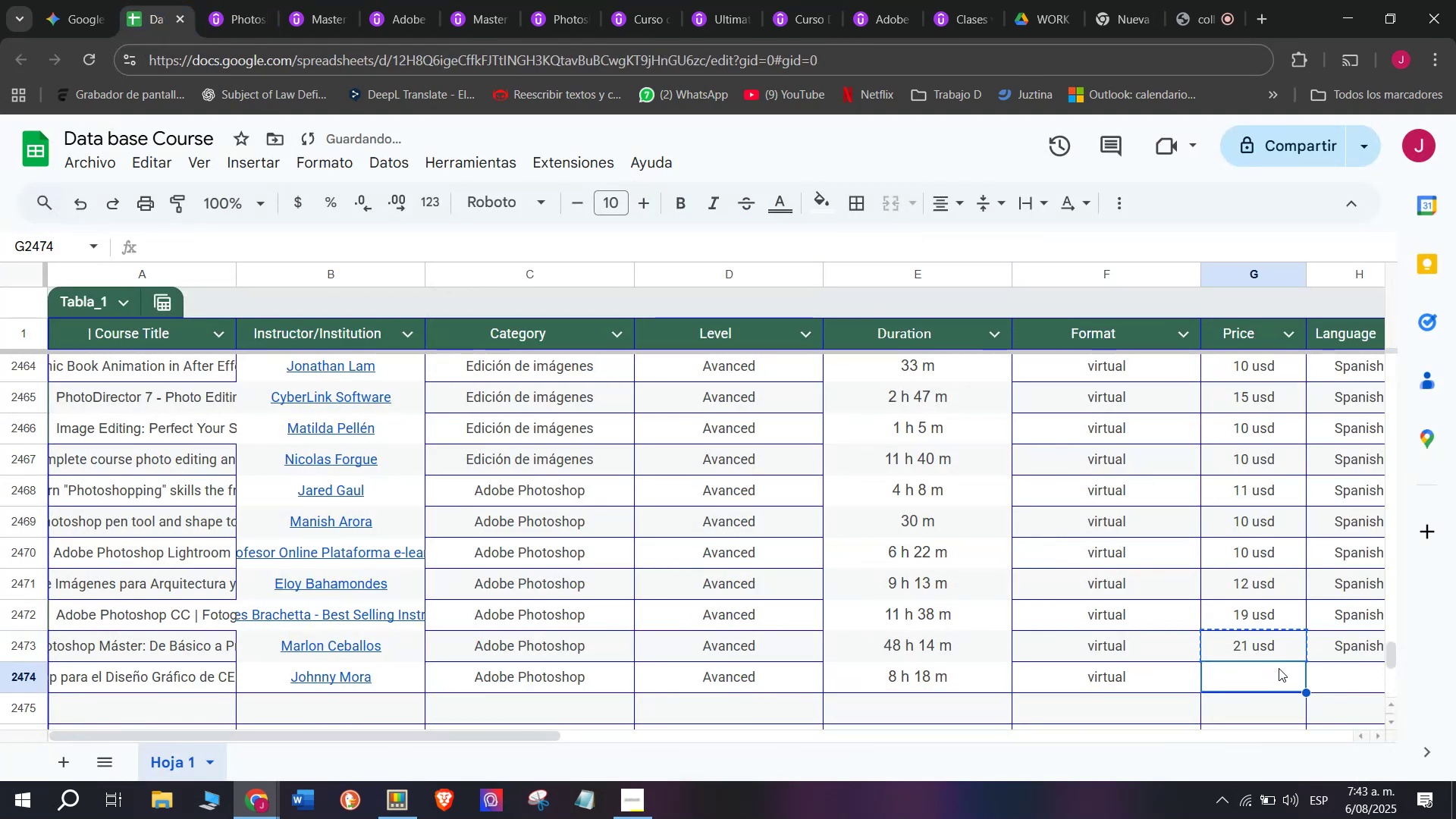 
key(Break)
 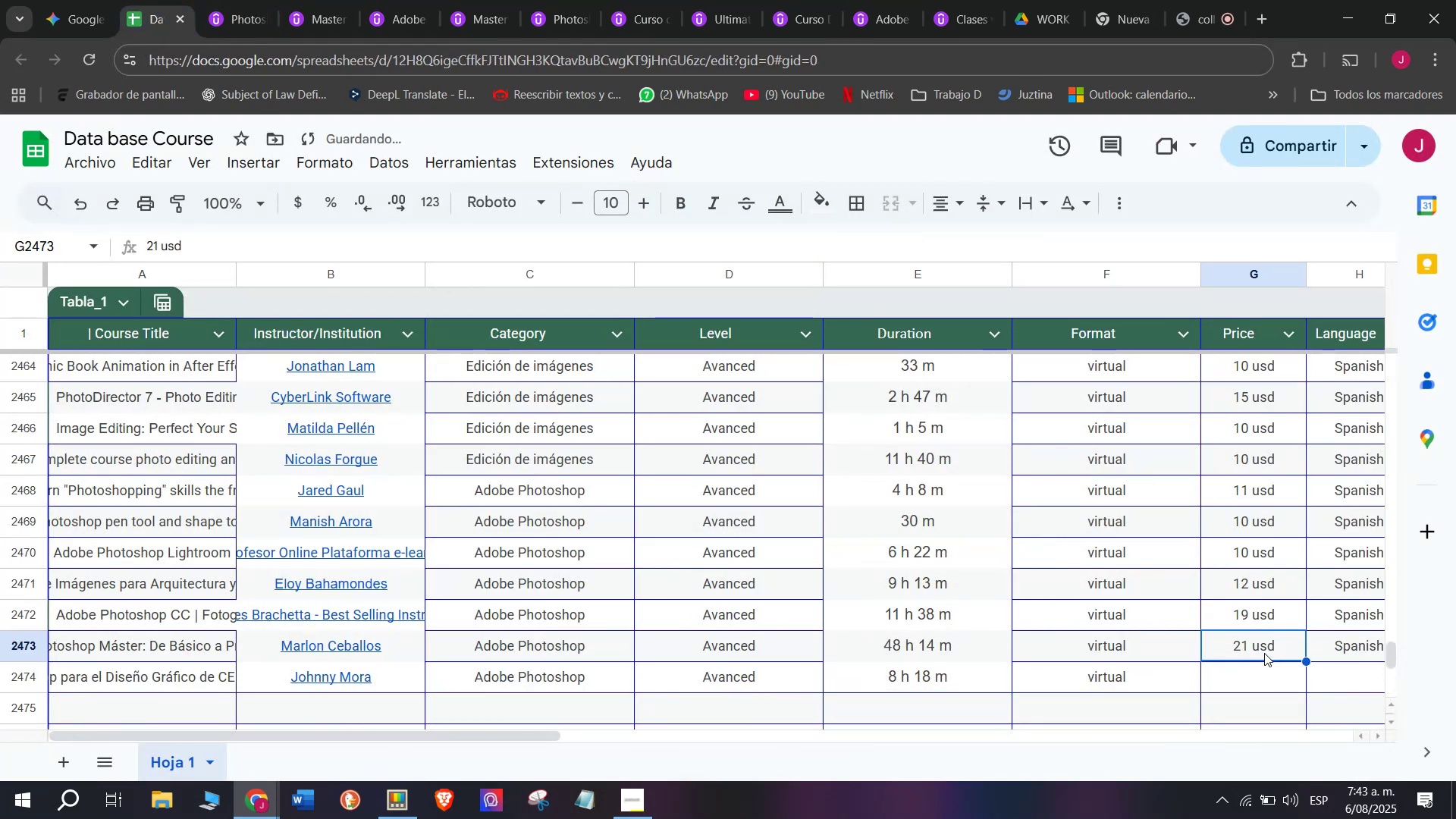 
key(Control+C)
 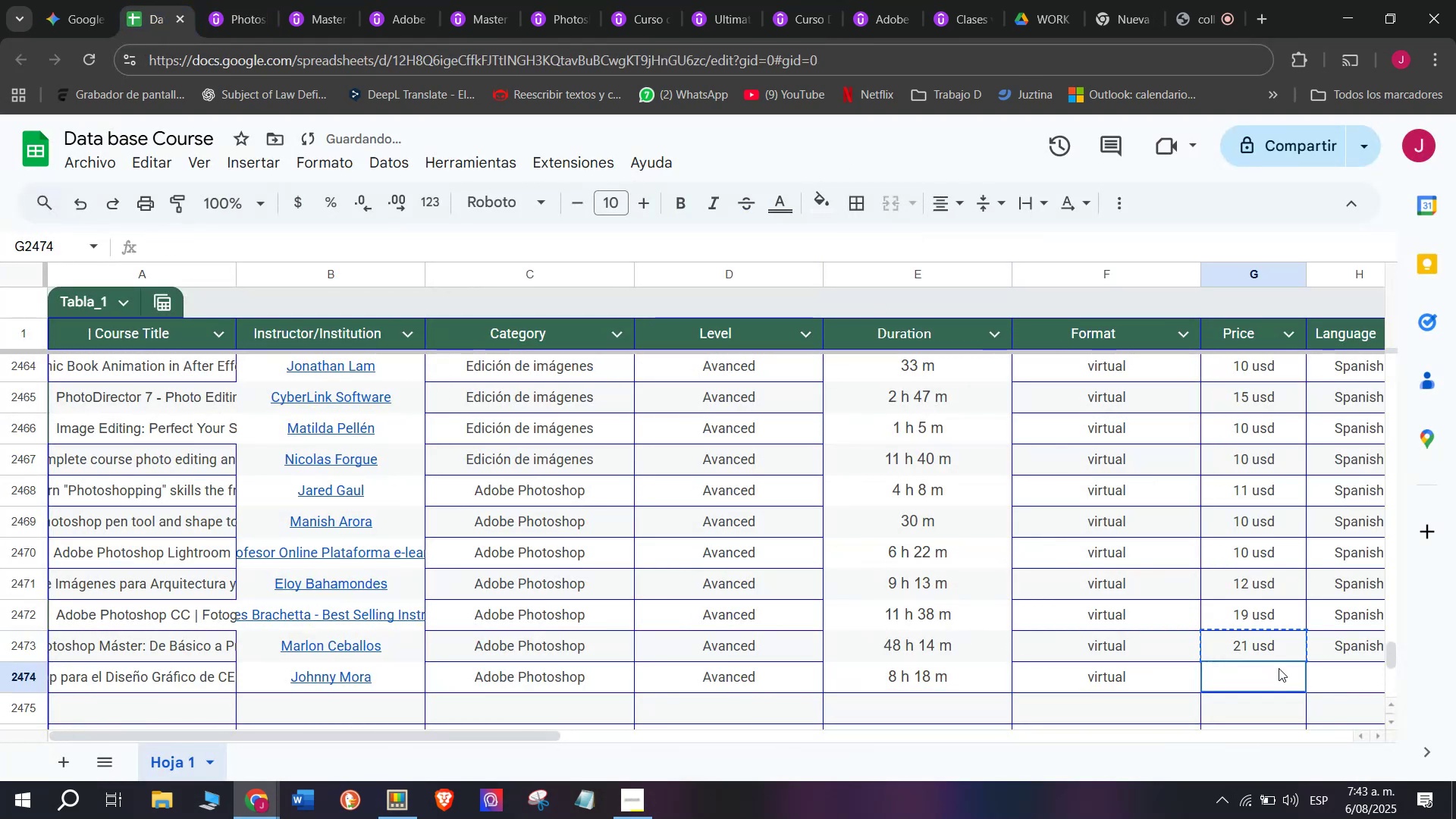 
key(Control+ControlLeft)
 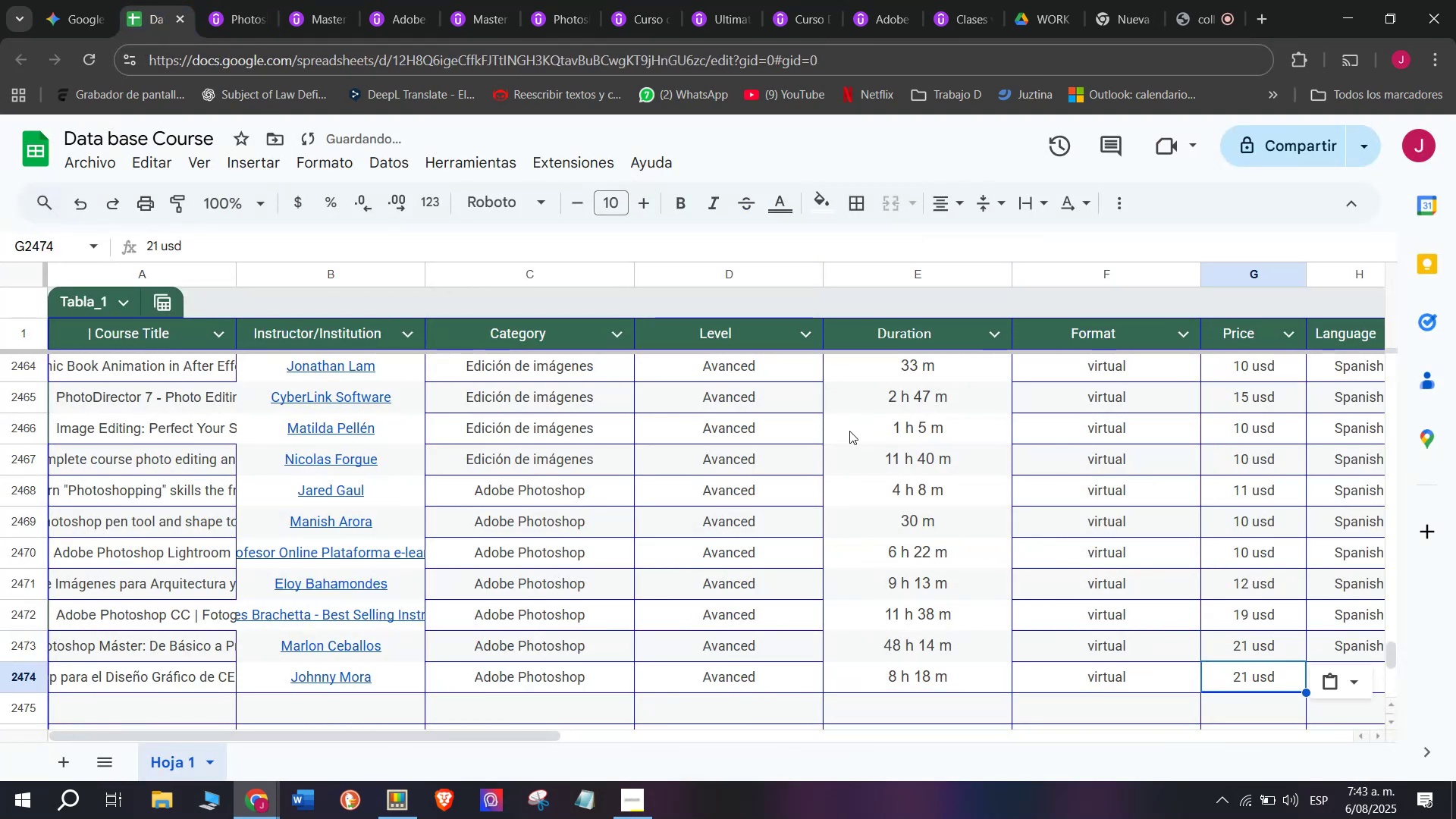 
key(Z)
 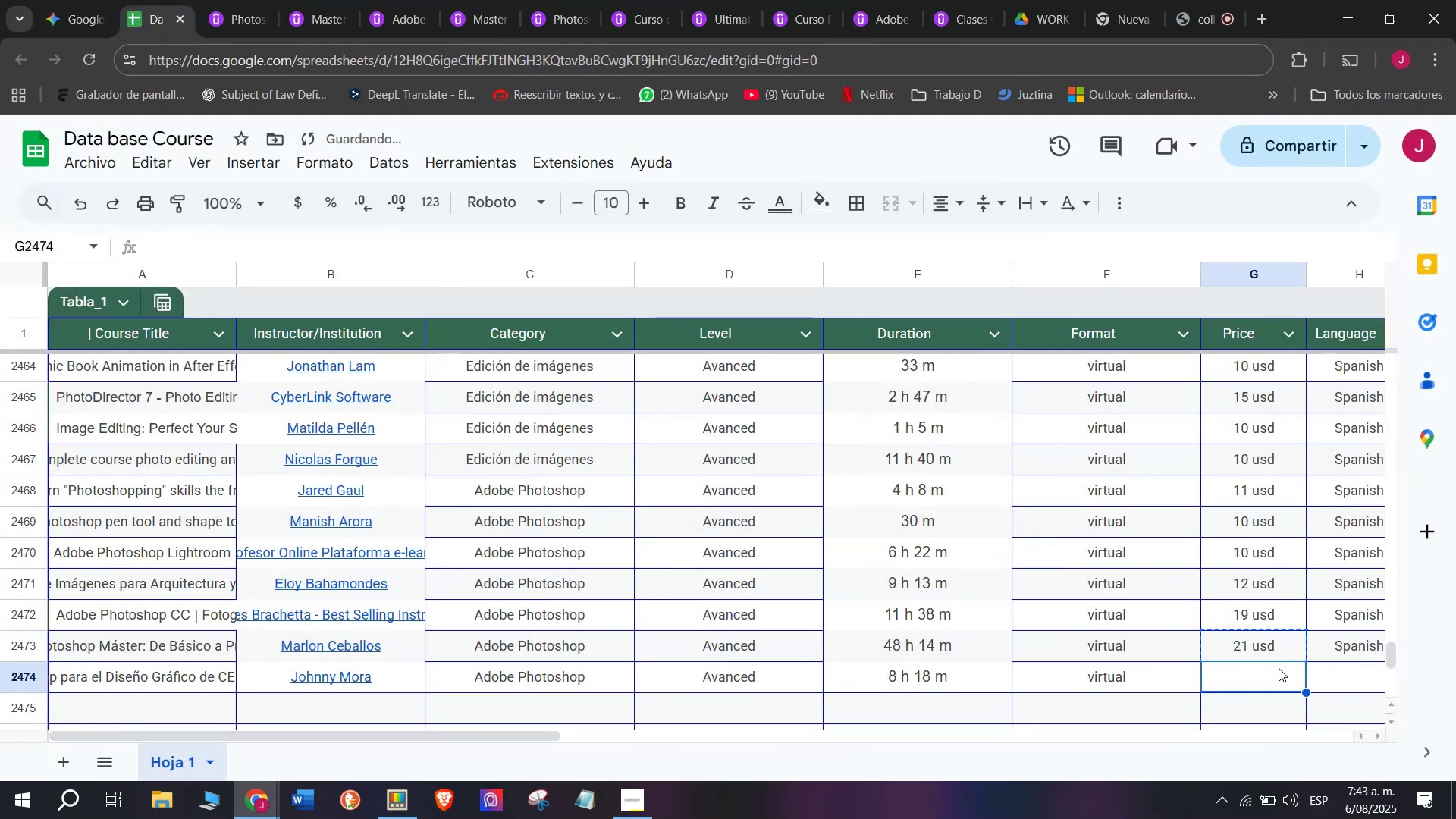 
key(Control+V)
 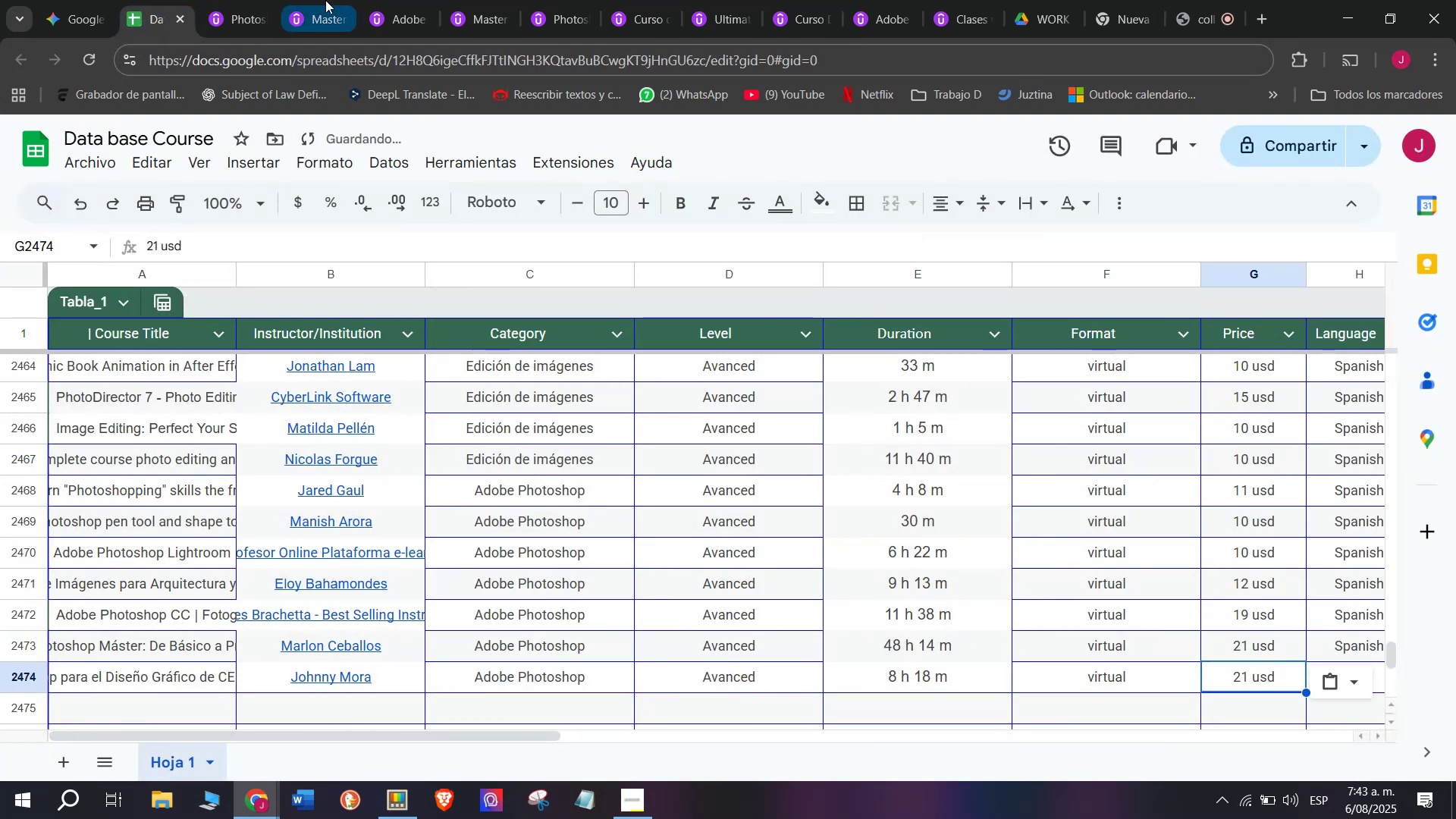 
left_click([233, 0])
 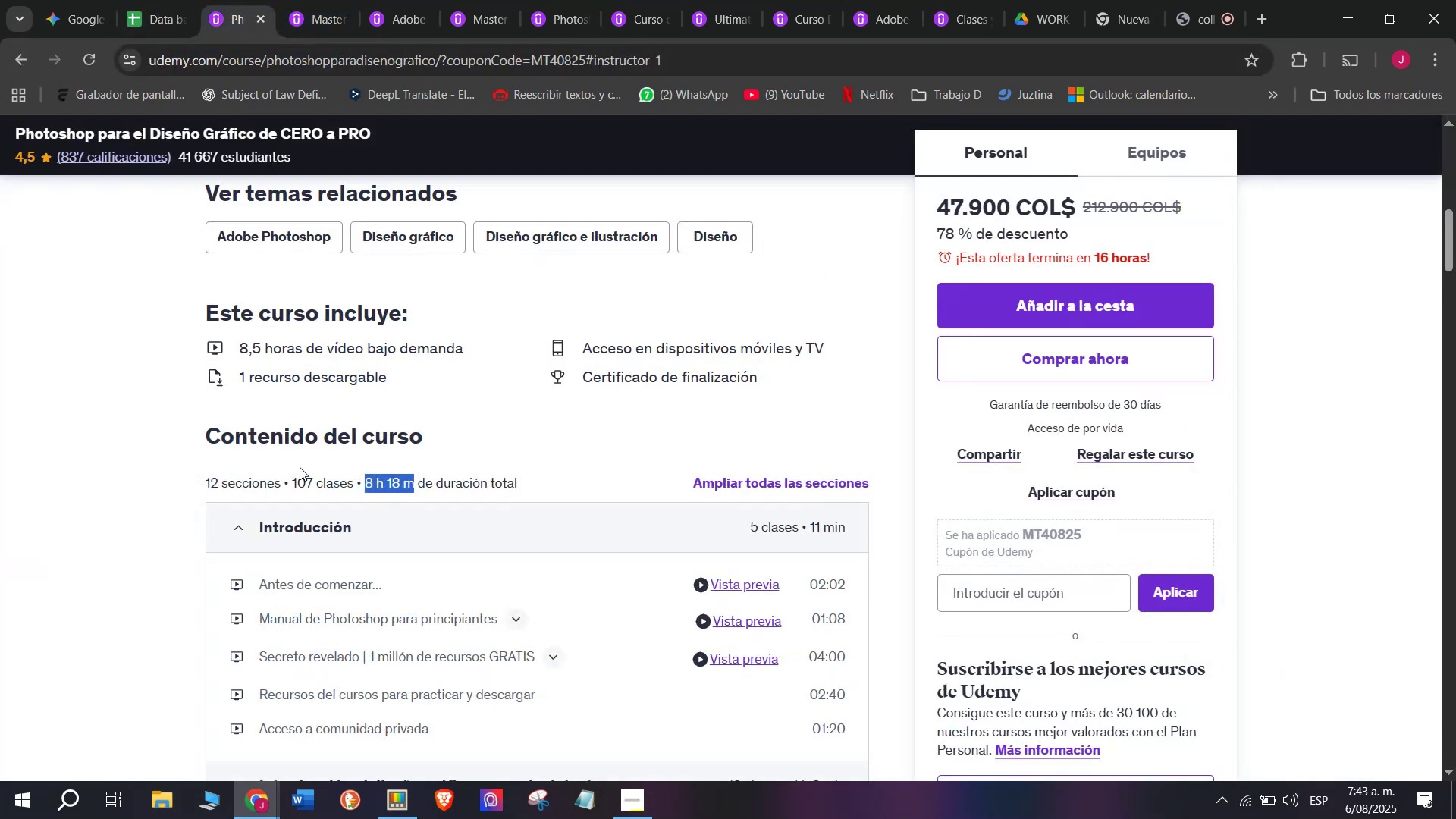 
scroll: coordinate [298, 505], scroll_direction: up, amount: 5.0
 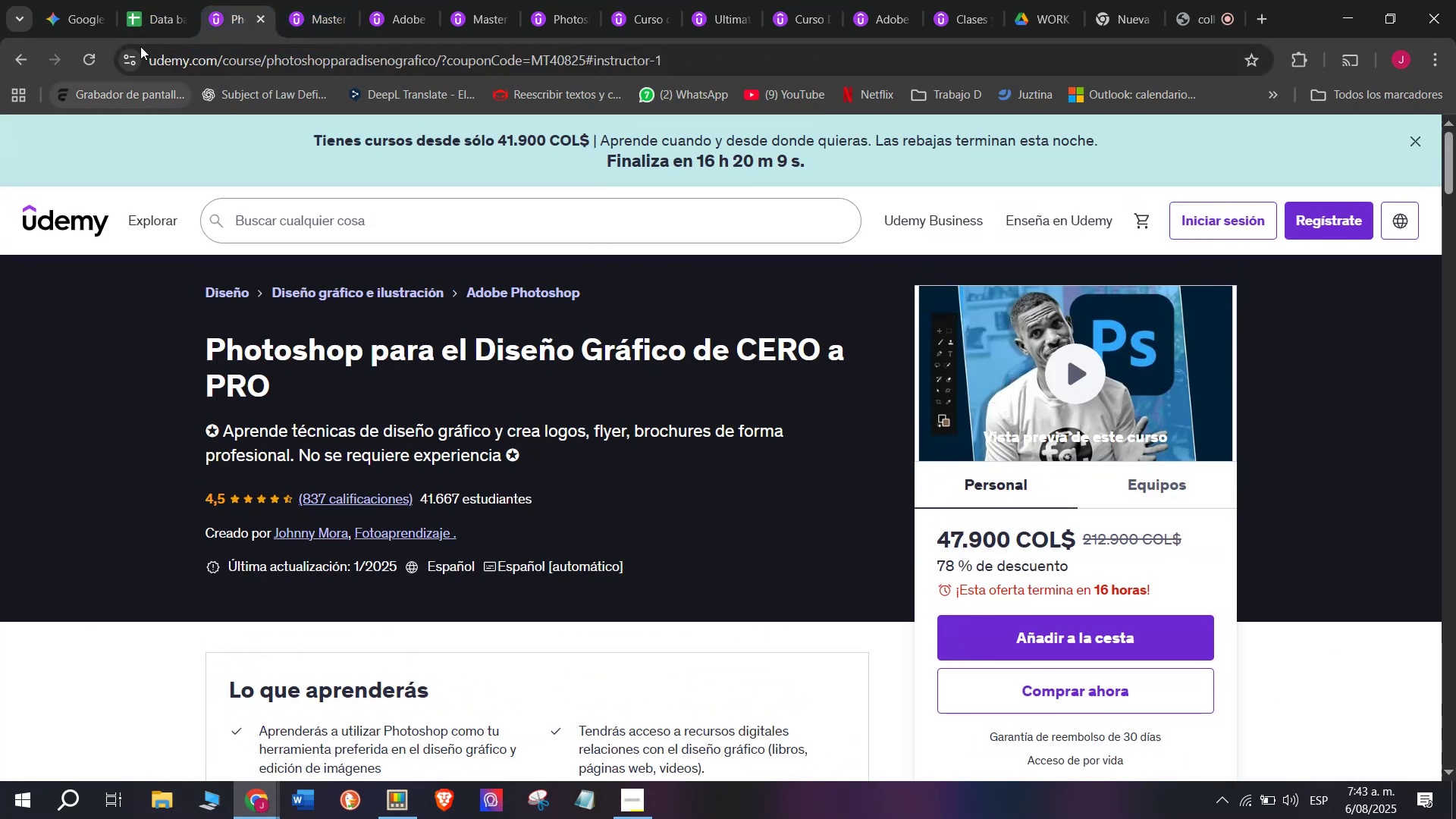 
left_click([115, 0])
 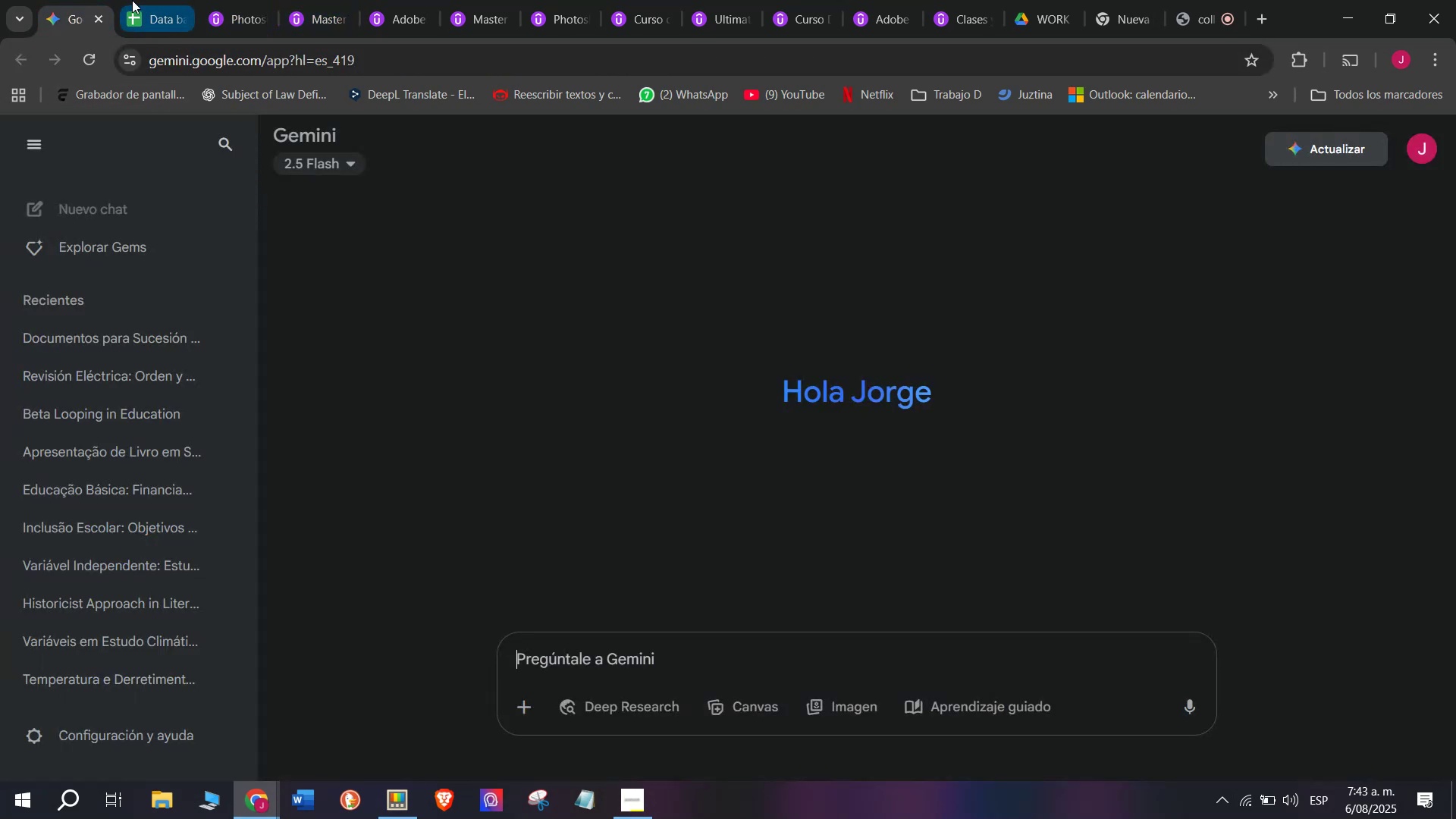 
double_click([132, 0])
 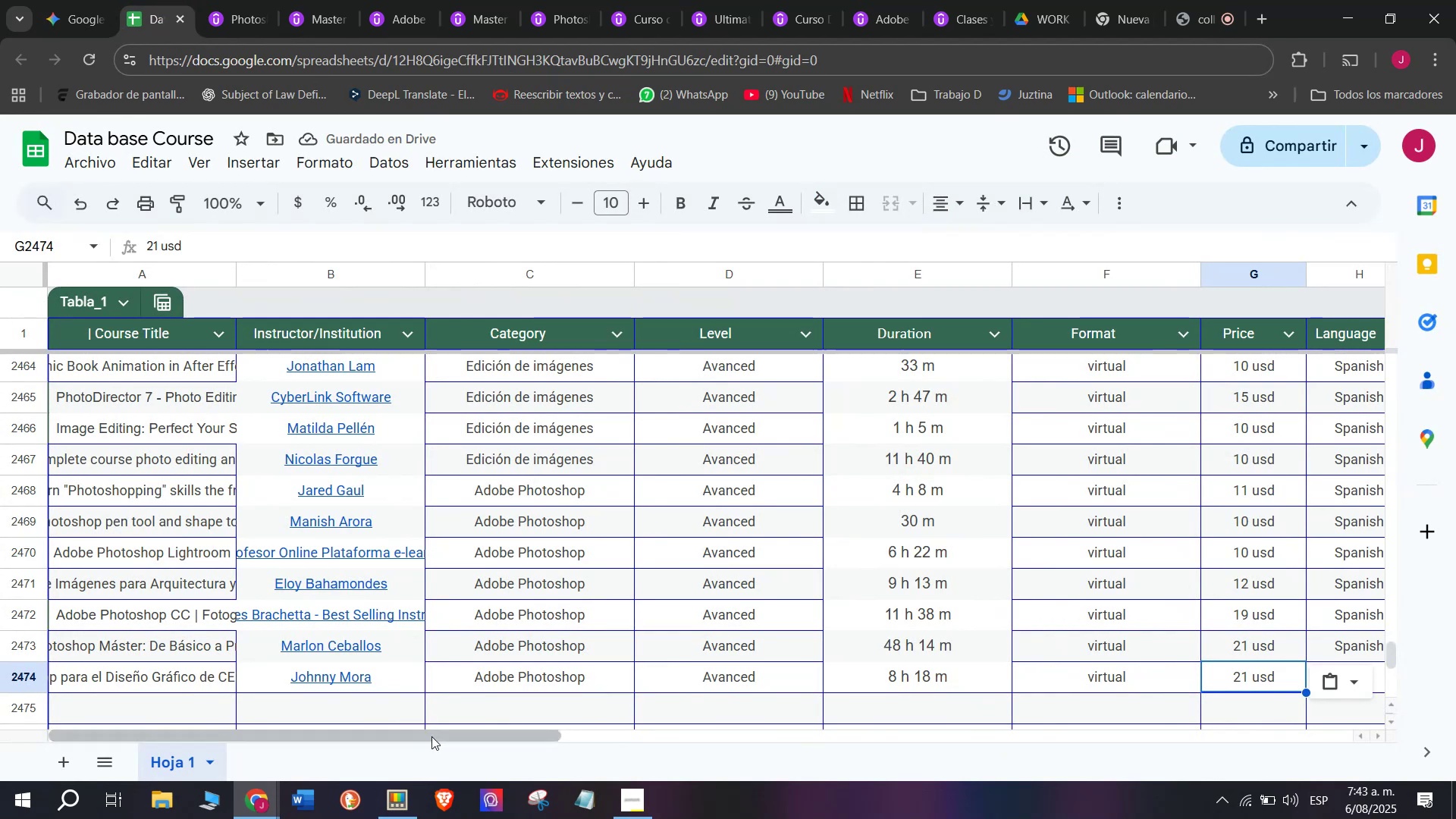 
left_click_drag(start_coordinate=[432, 736], to_coordinate=[682, 762])
 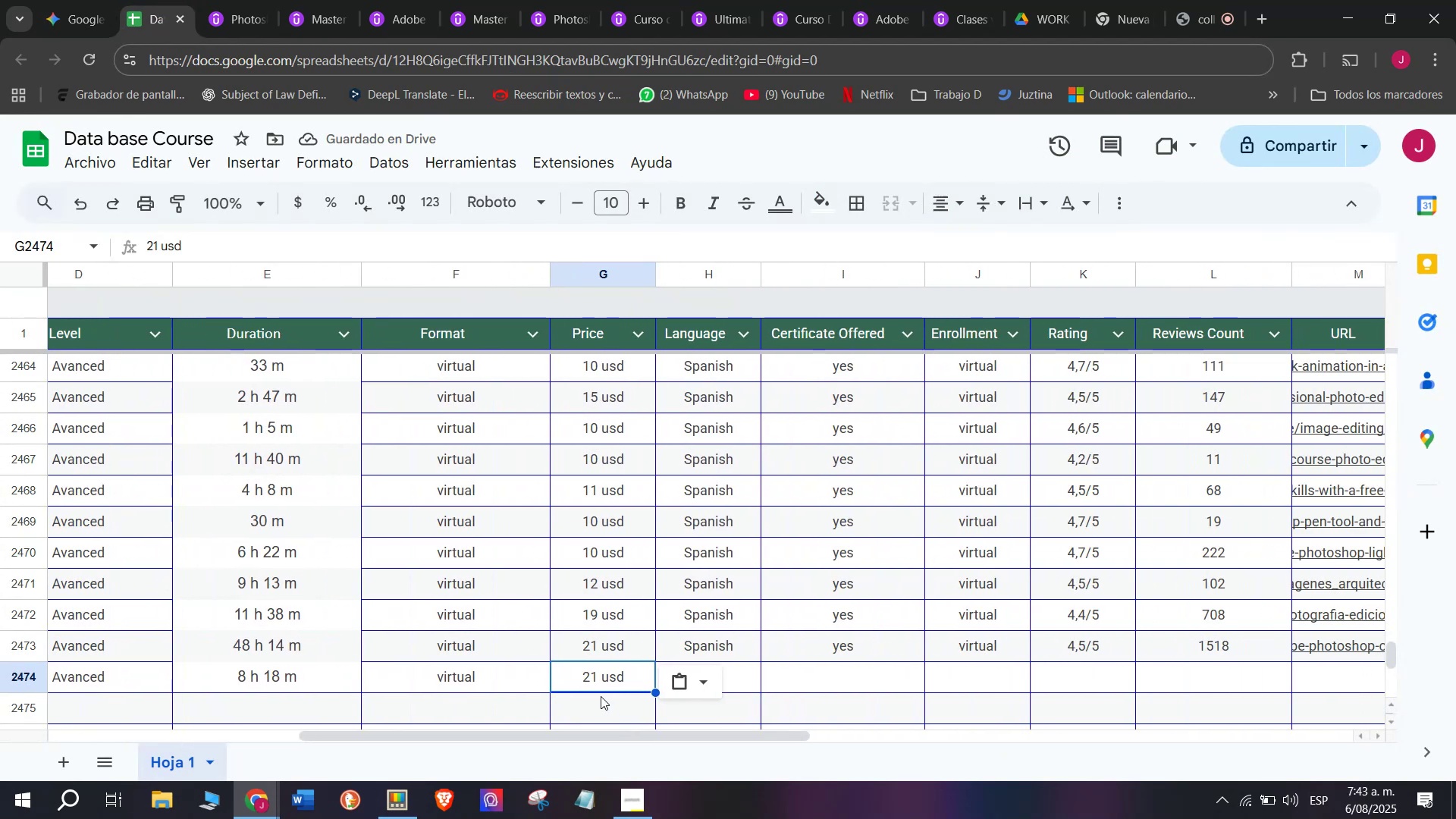 
key(Q)
 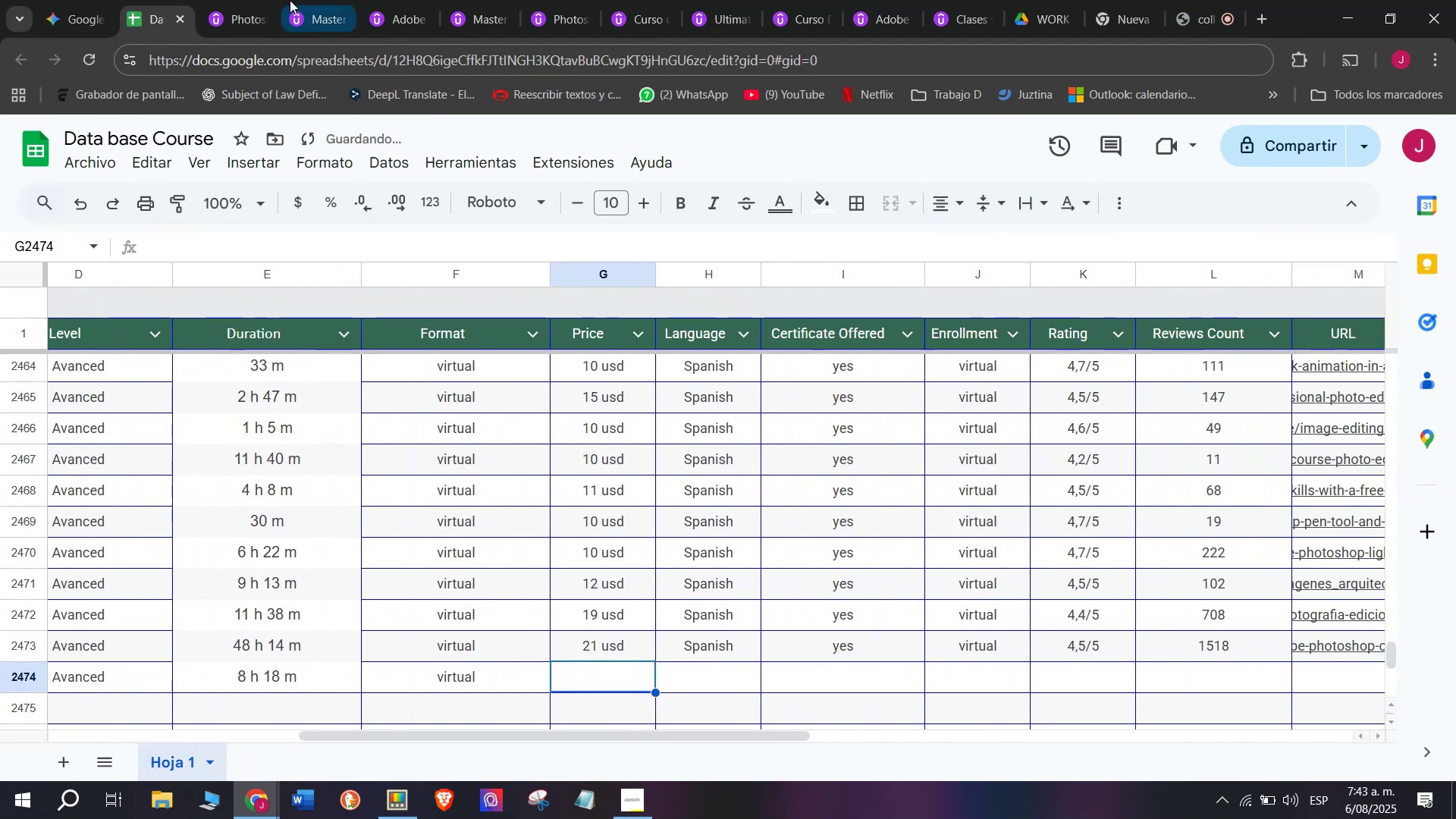 
key(Backspace)
 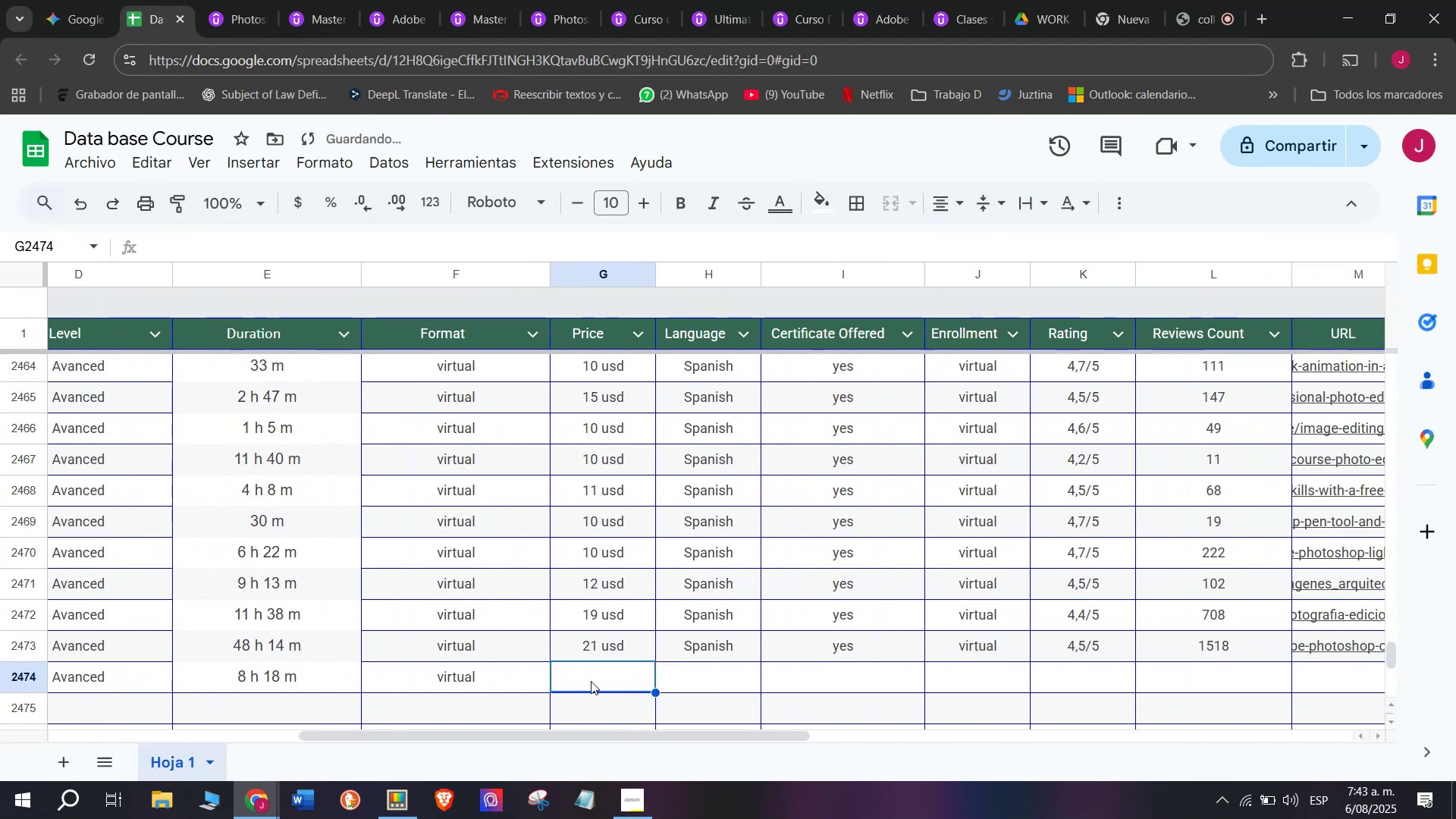 
left_click([244, 16])
 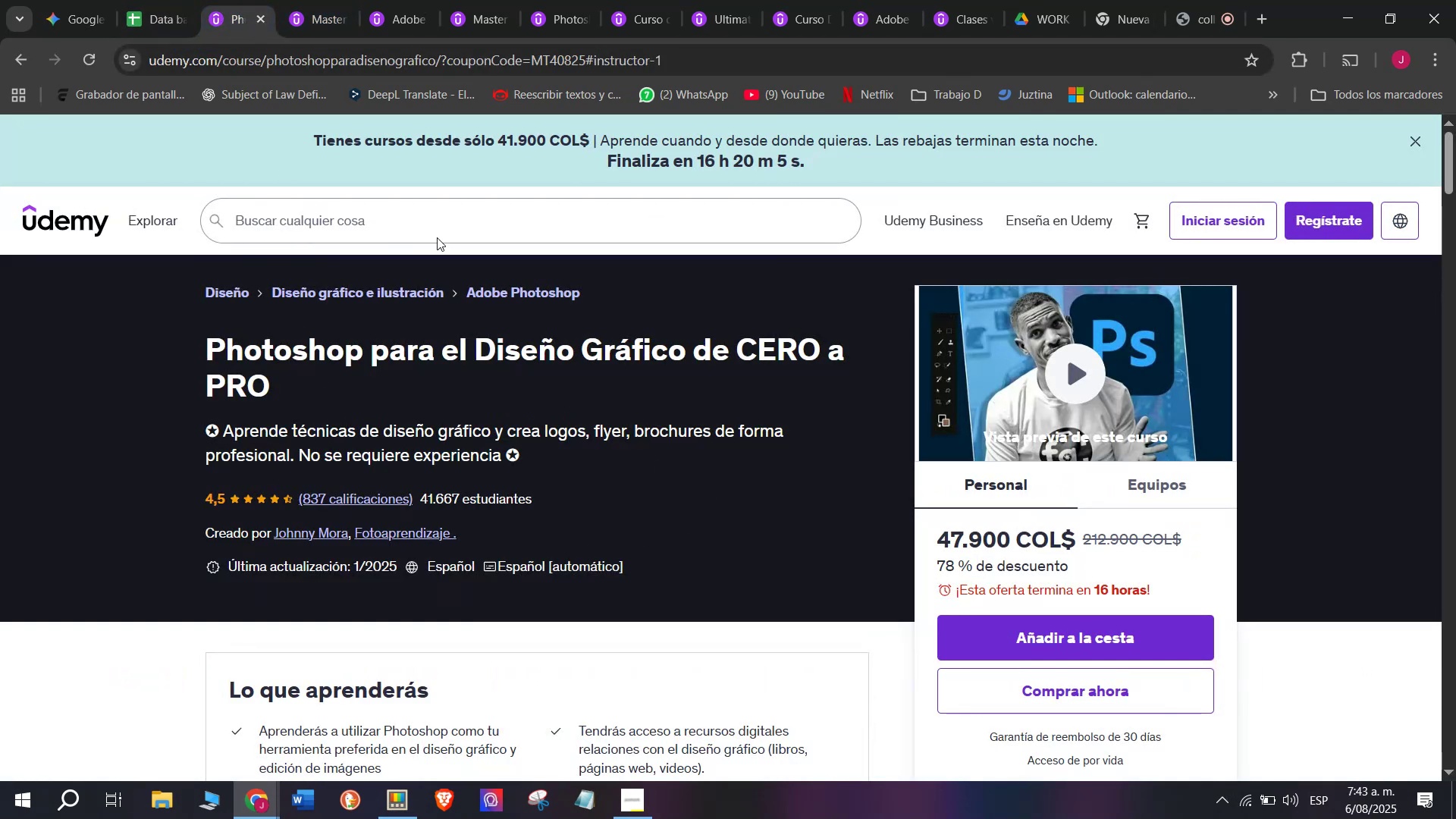 
left_click([177, 0])
 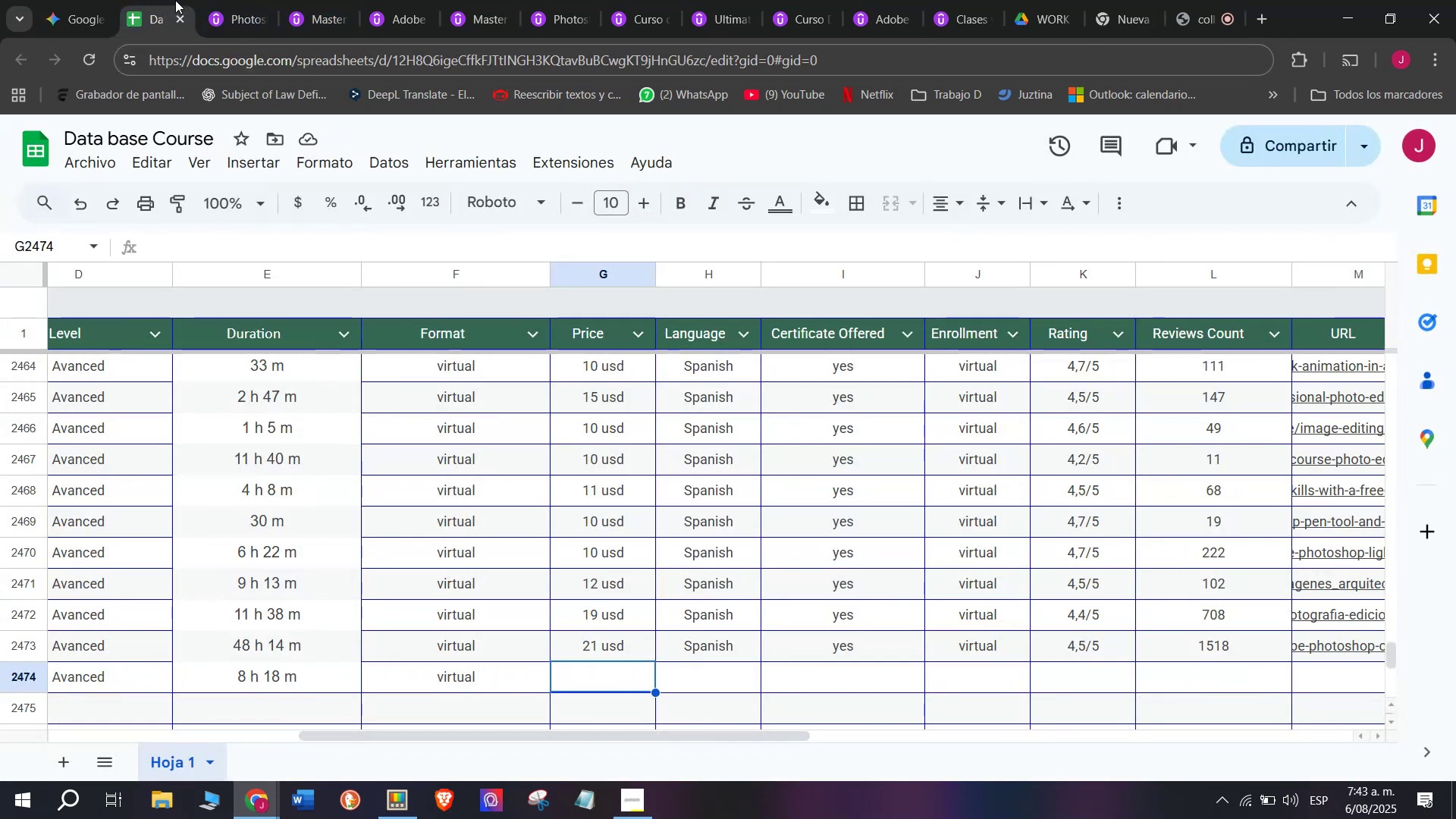 
left_click([218, 0])
 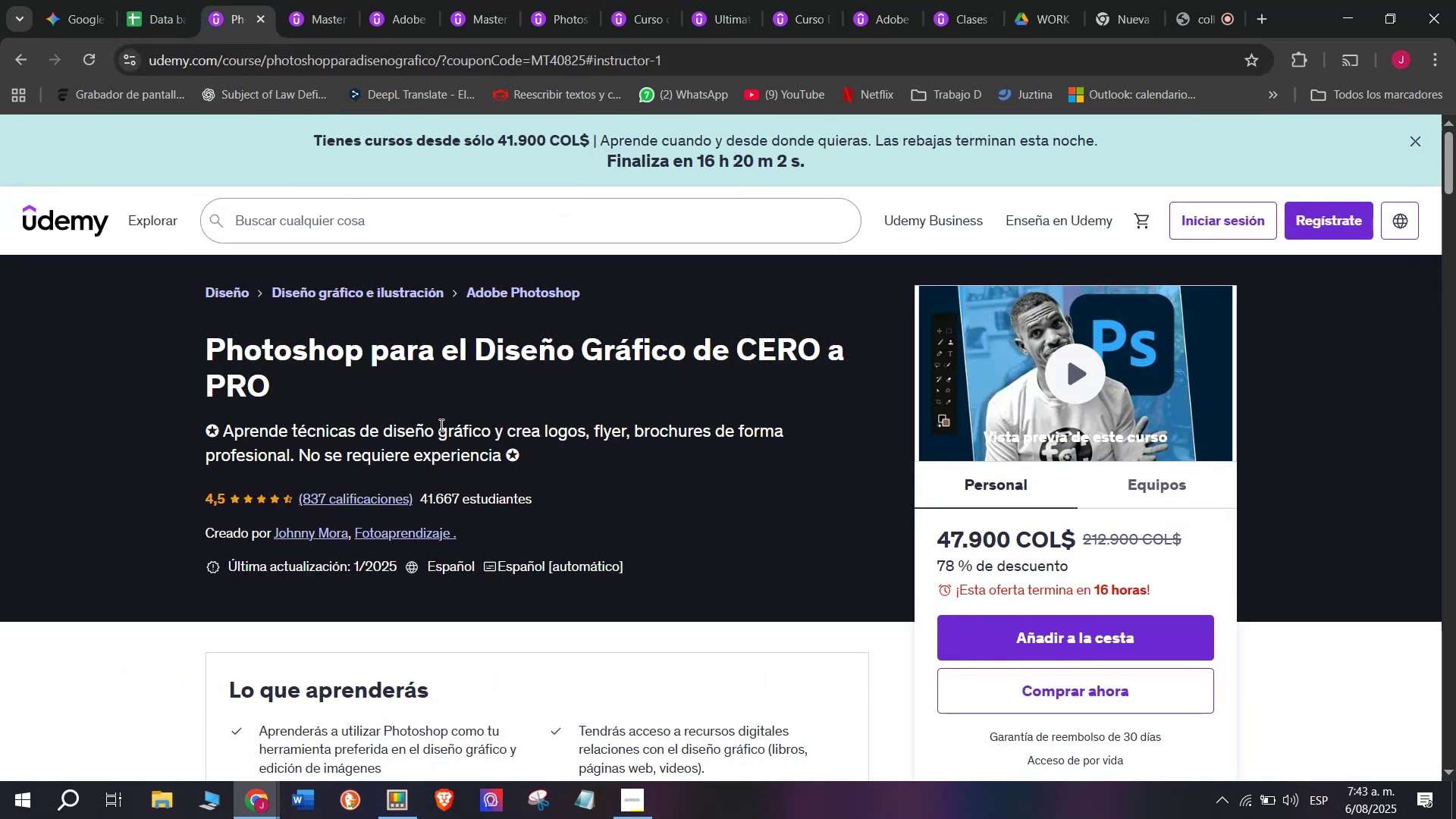 
scroll: coordinate [449, 436], scroll_direction: down, amount: 3.0
 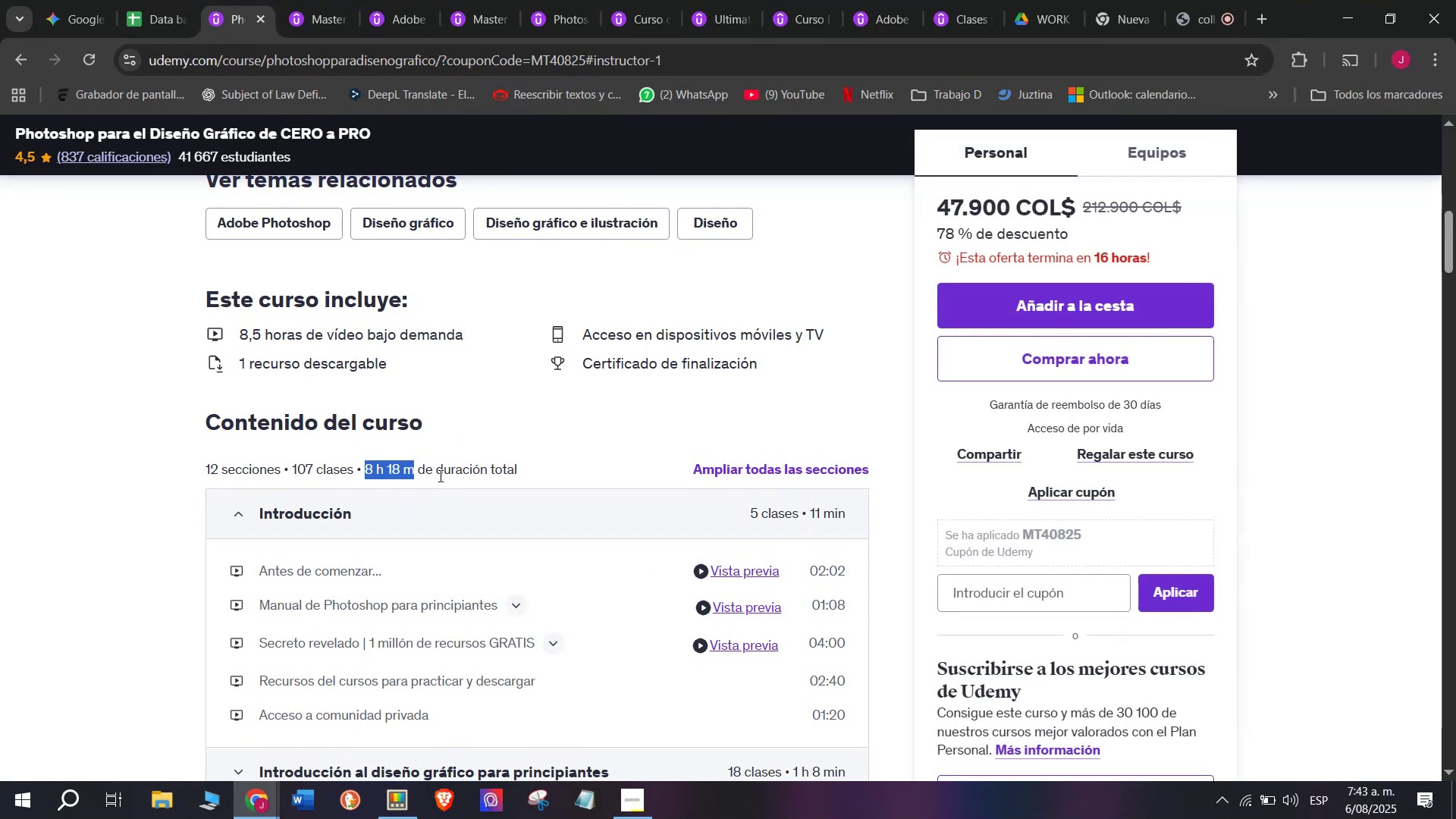 
key(Break)
 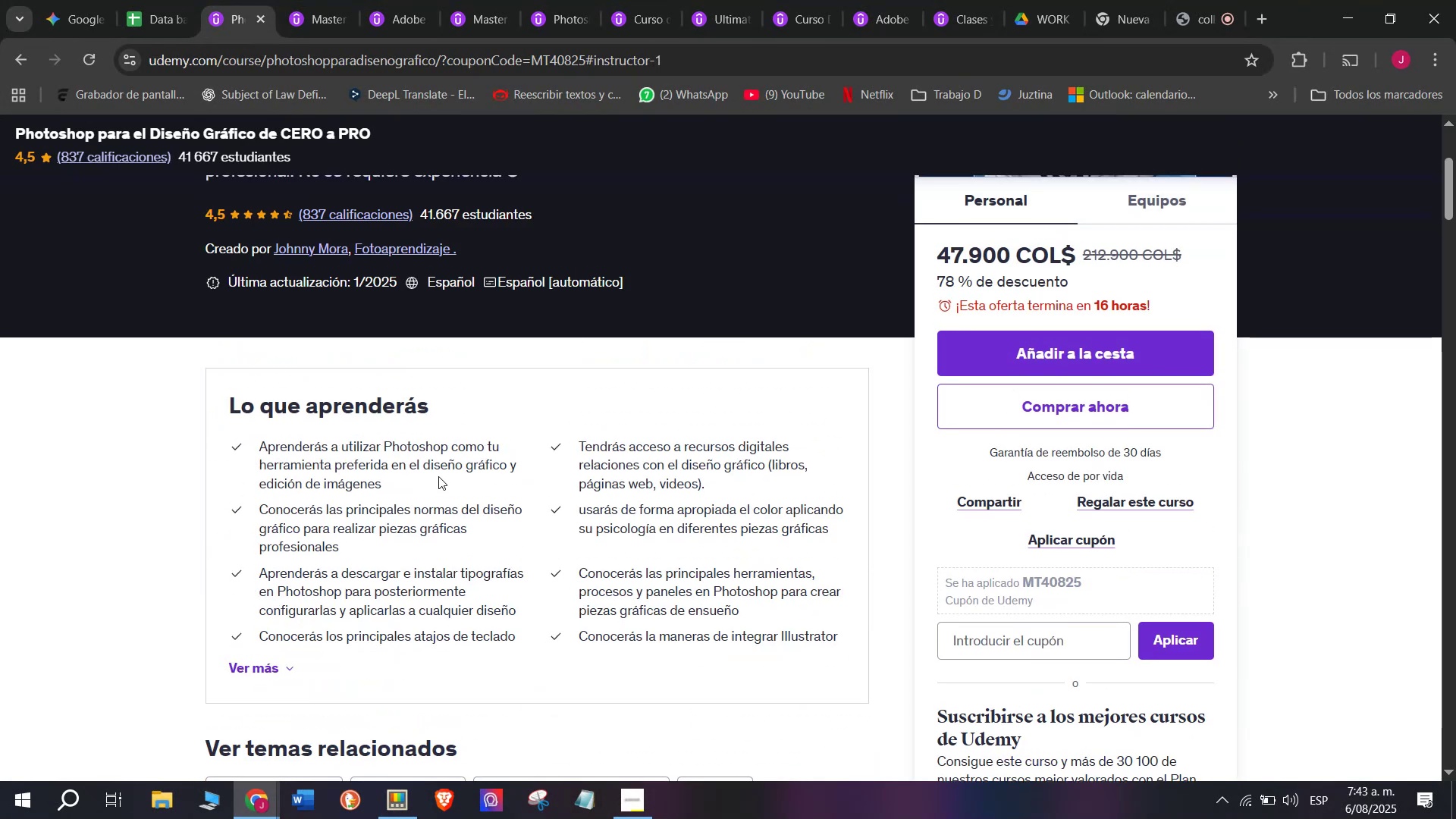 
key(Control+ControlLeft)
 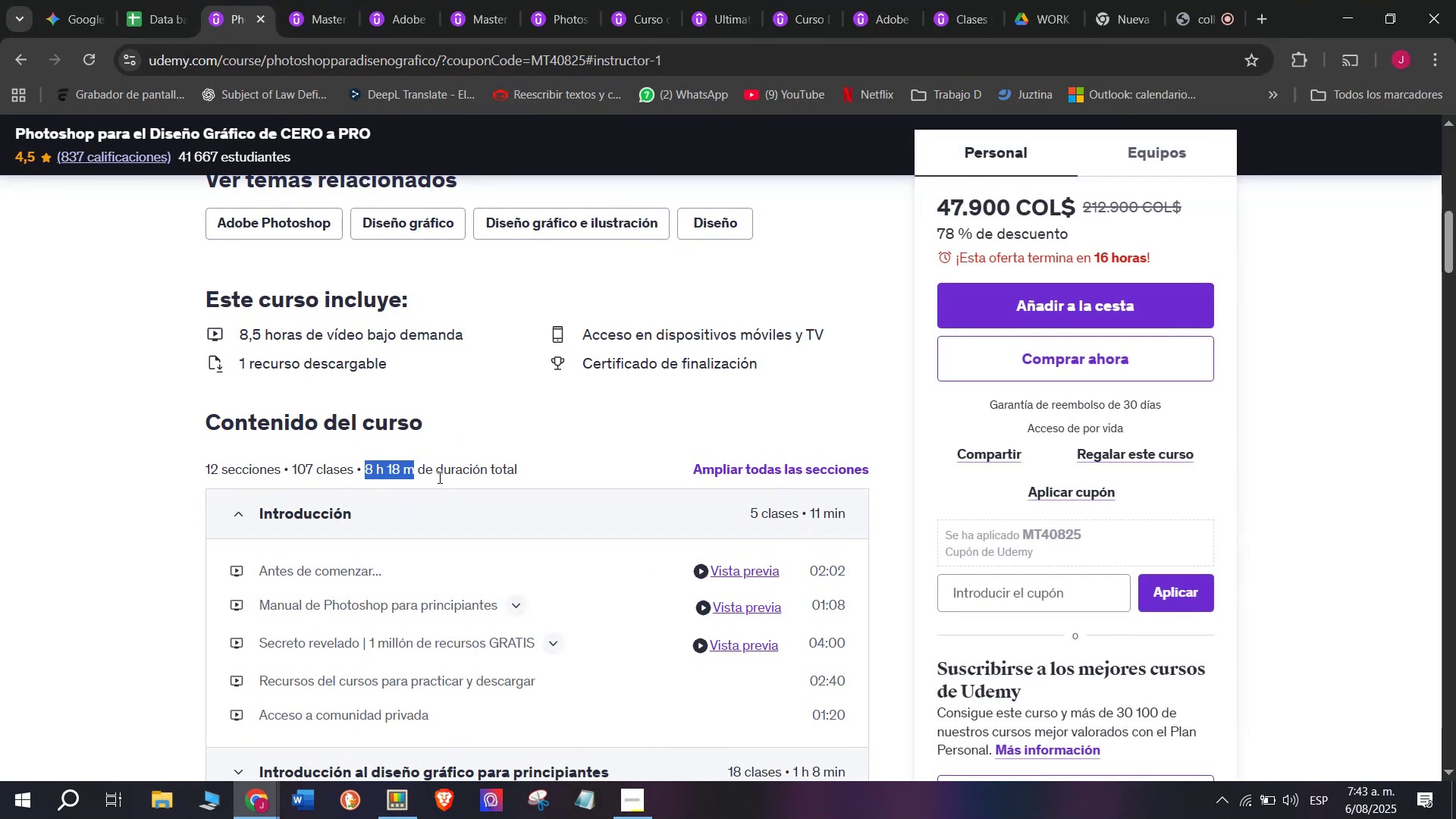 
key(Control+C)
 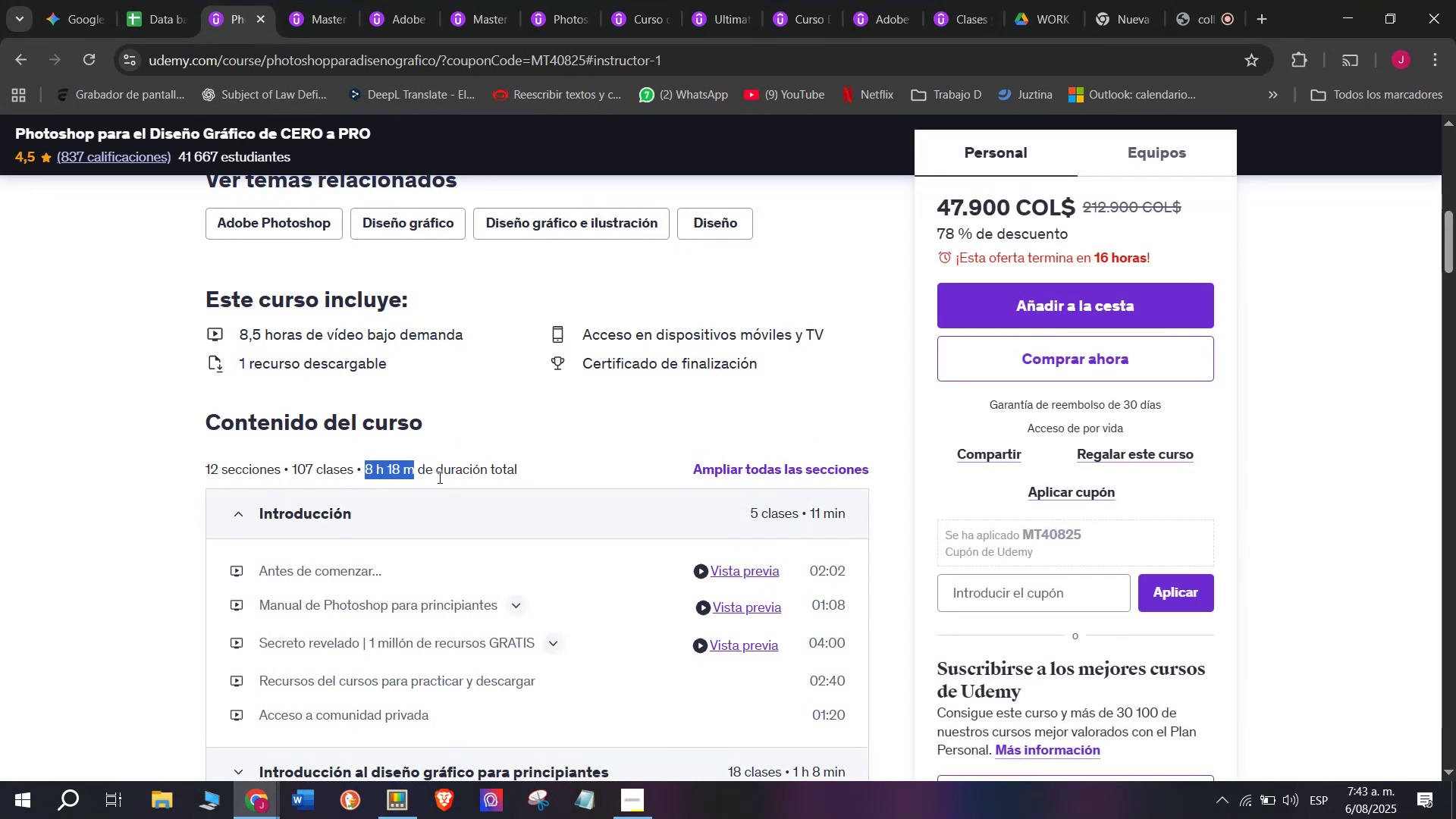 
scroll: coordinate [438, 476], scroll_direction: up, amount: 4.0
 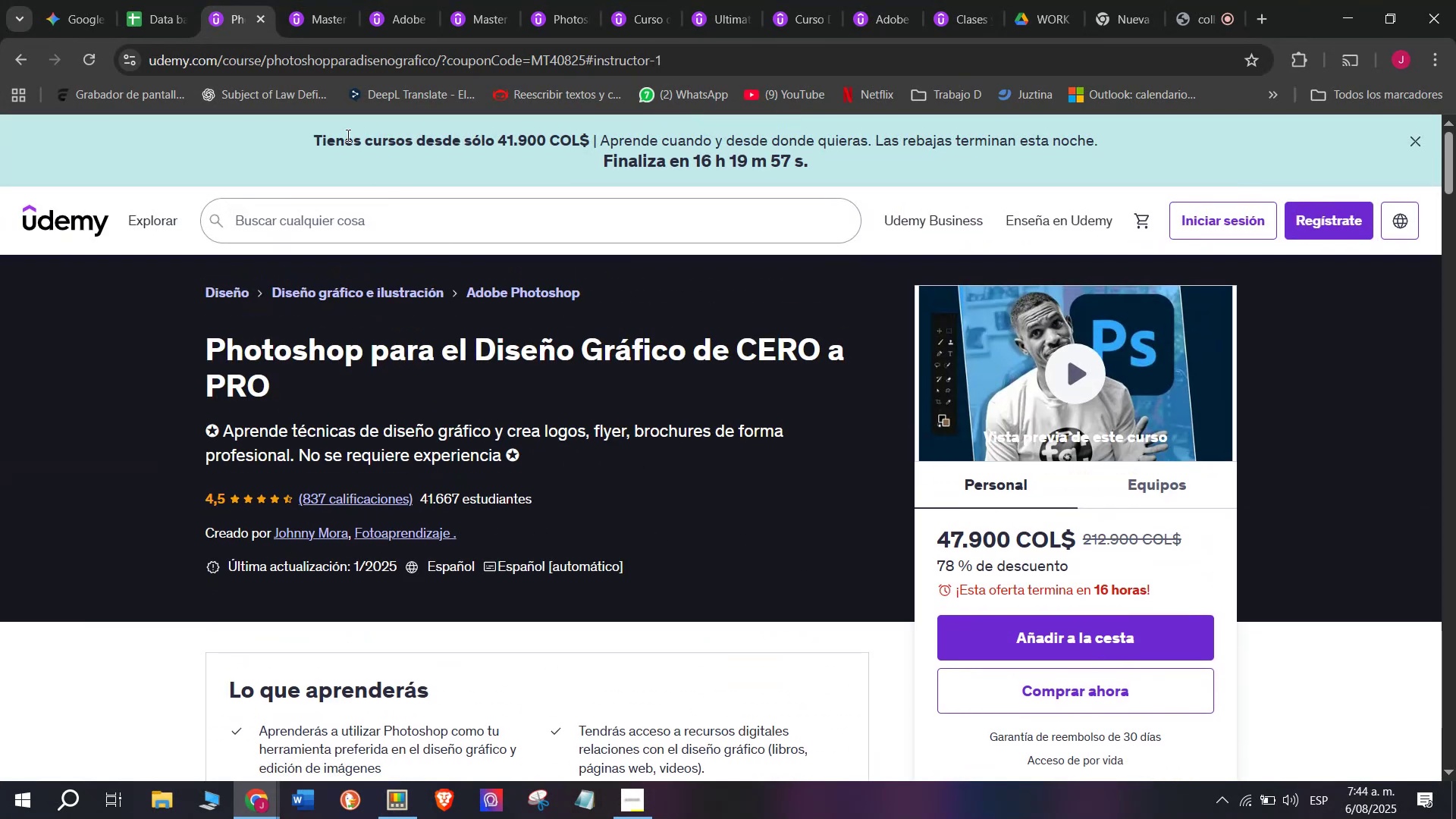 
left_click([167, 0])
 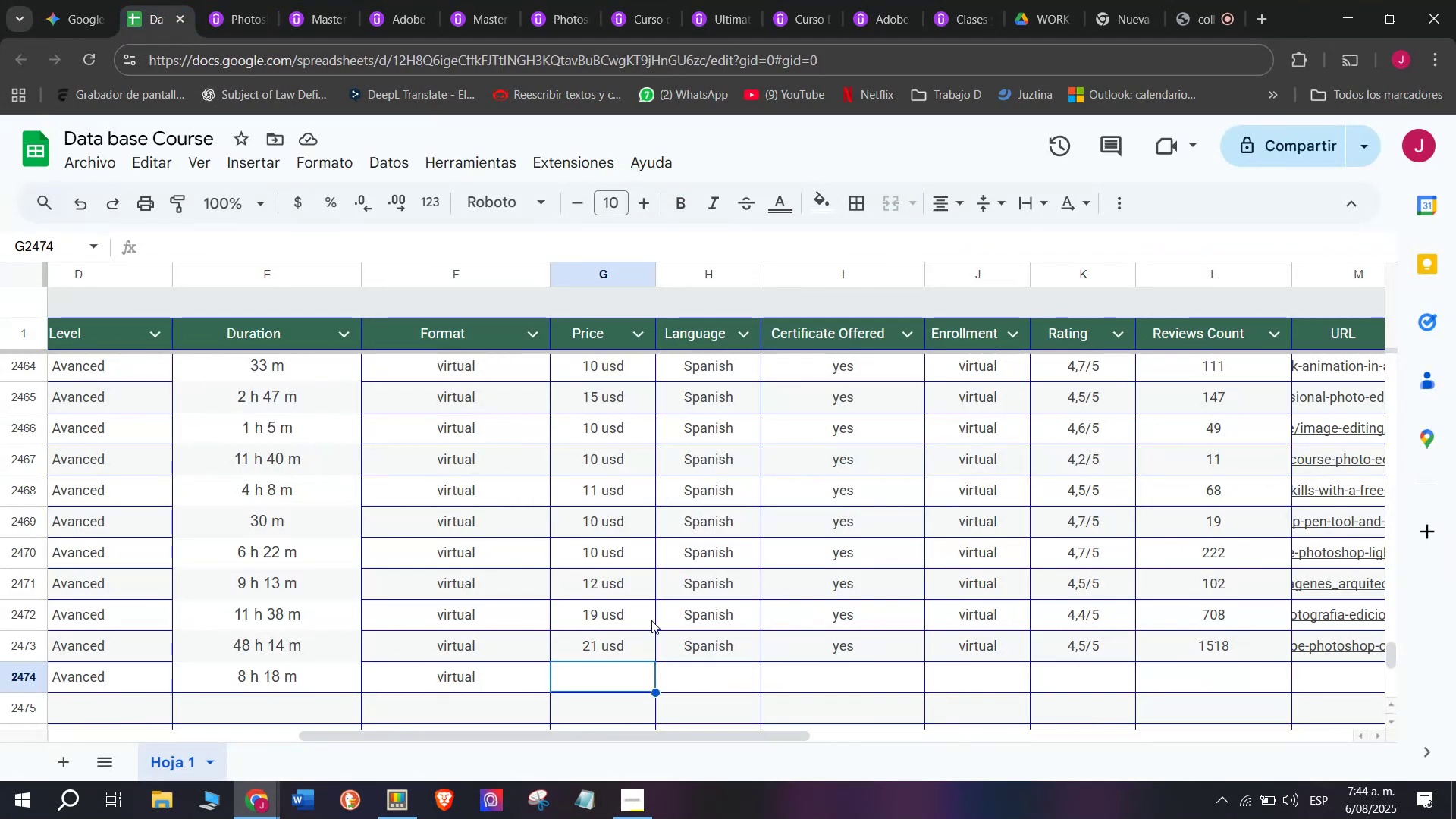 
type(12 usd)
 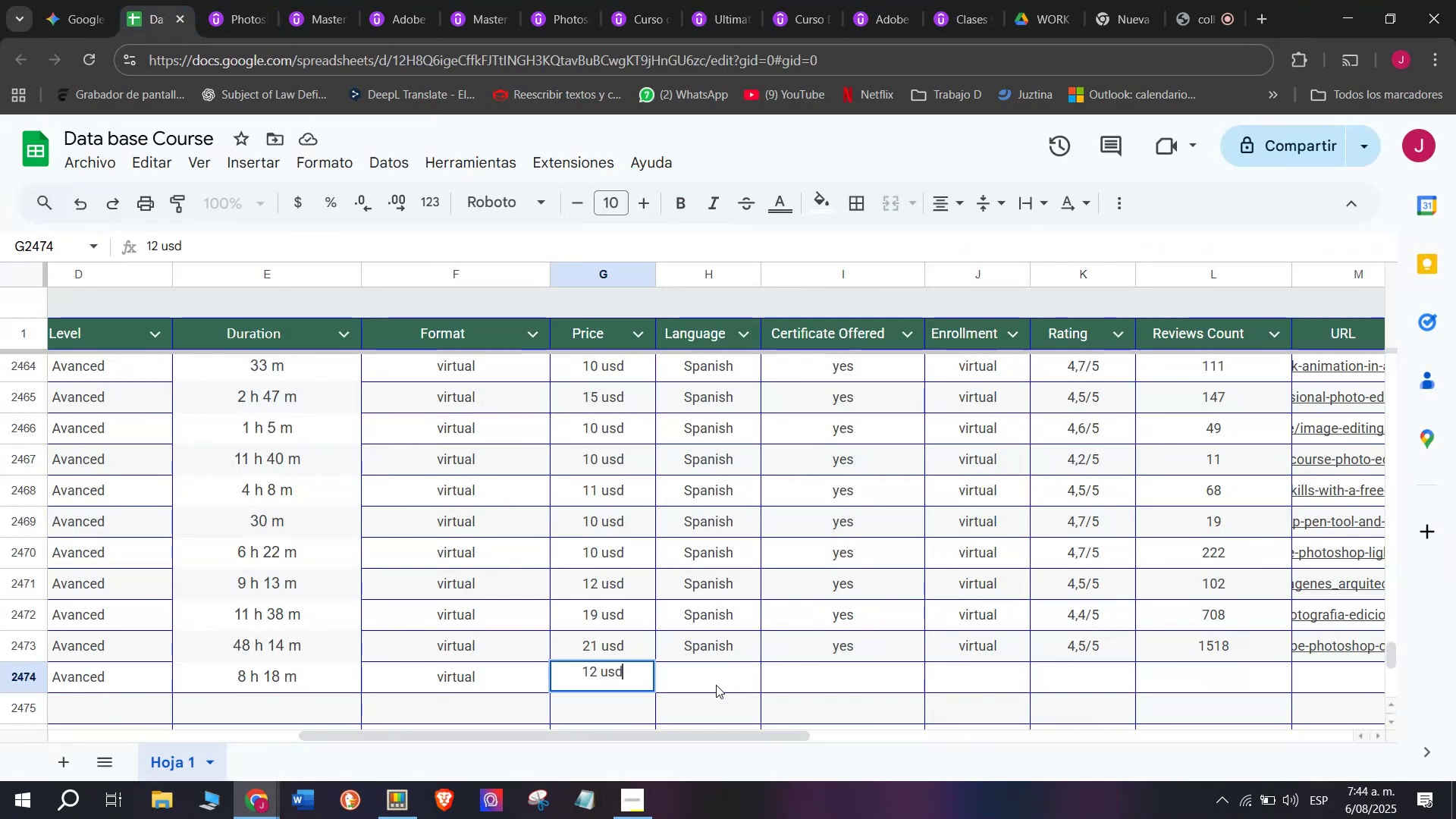 
left_click([716, 685])
 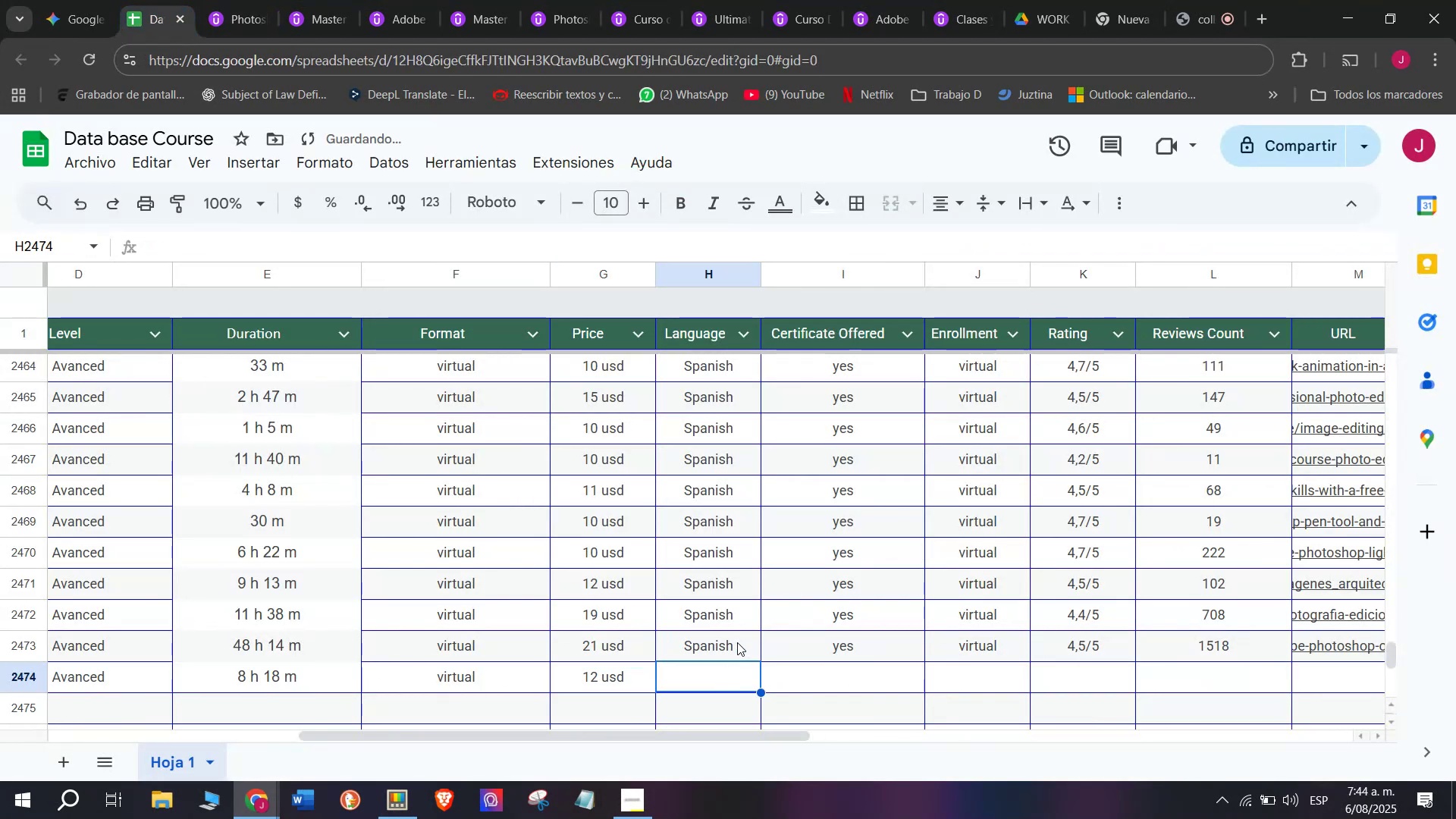 
left_click([737, 640])
 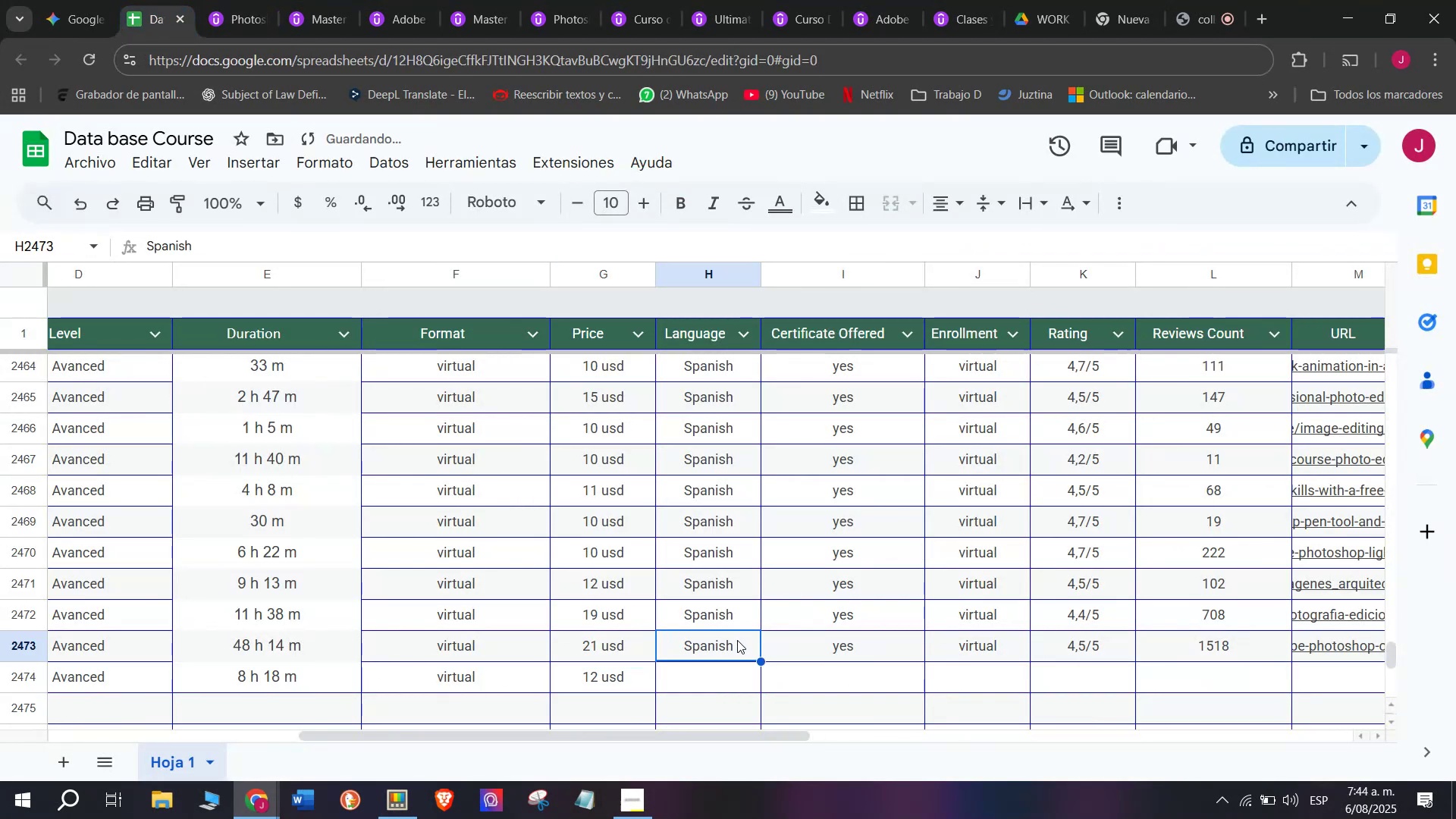 
key(Break)
 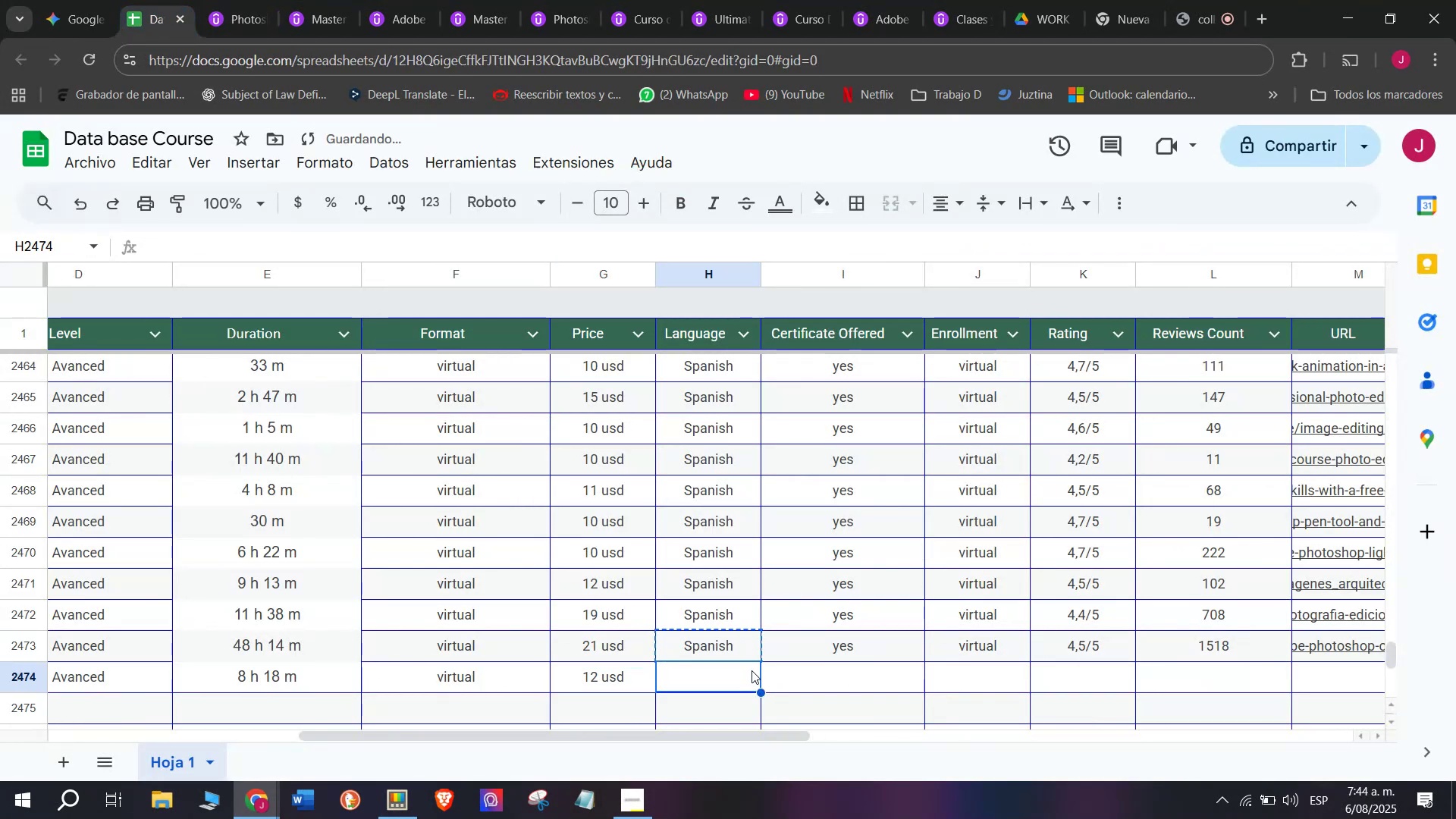 
key(Control+ControlLeft)
 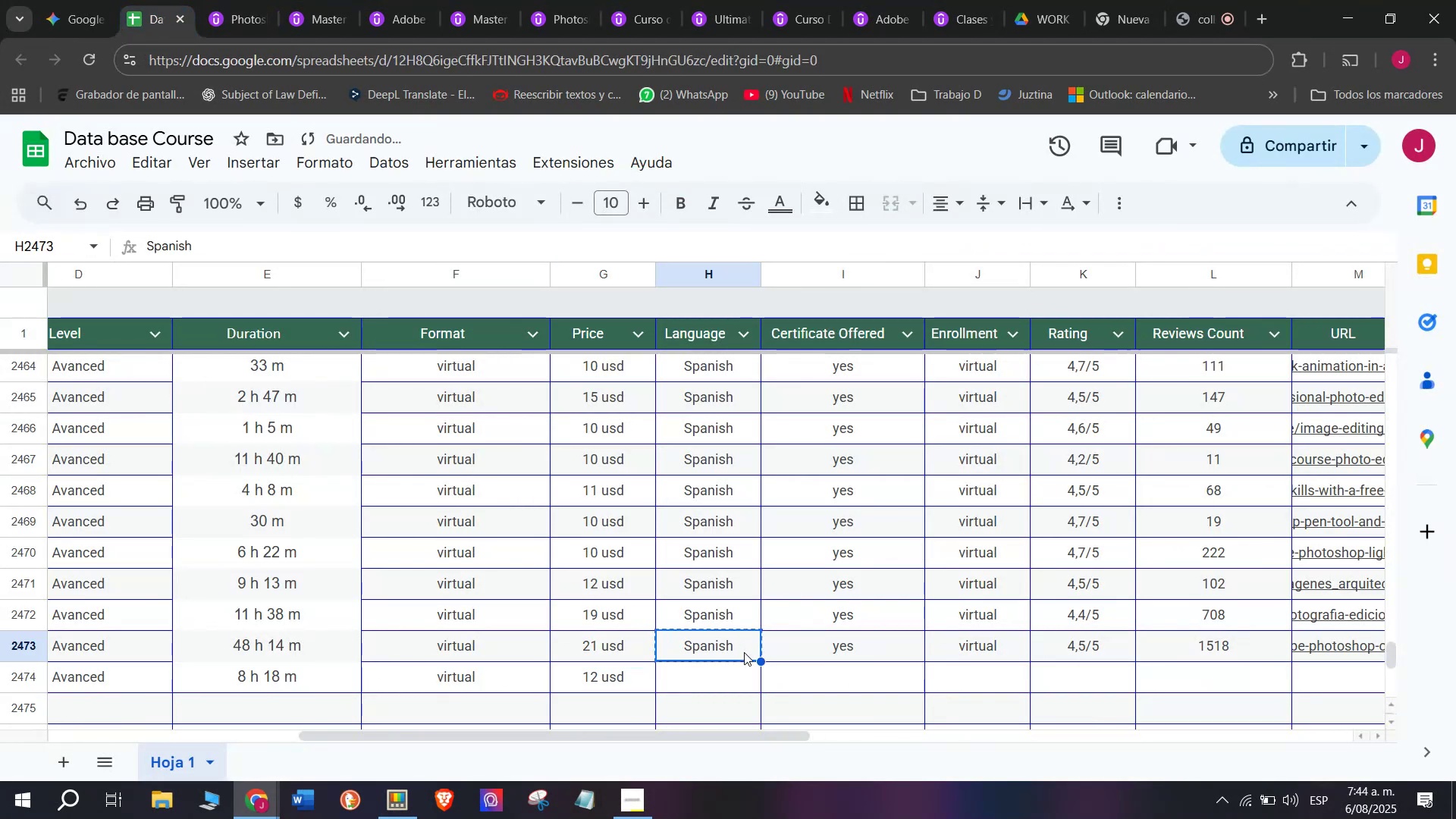 
key(Control+C)
 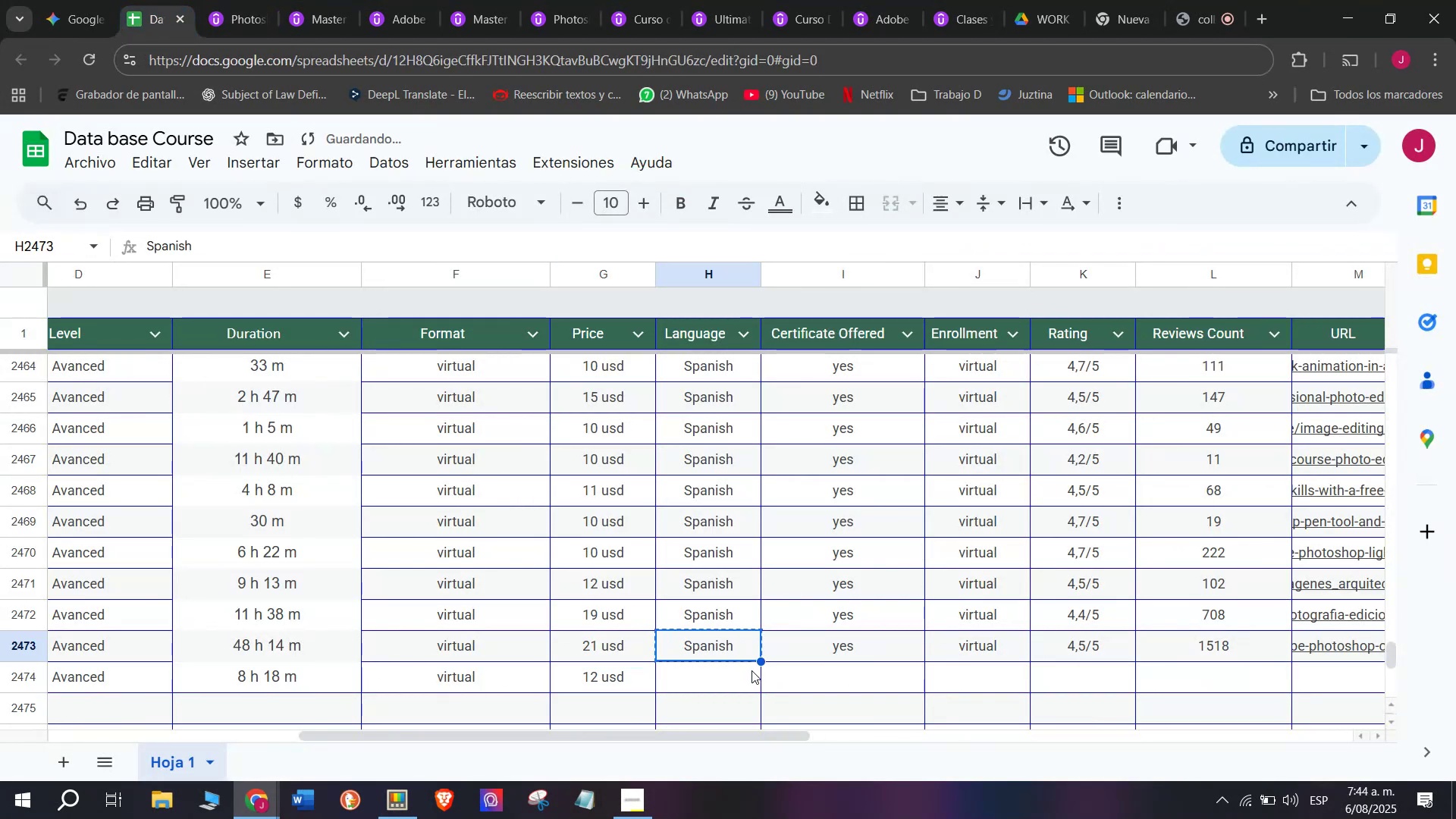 
double_click([752, 670])
 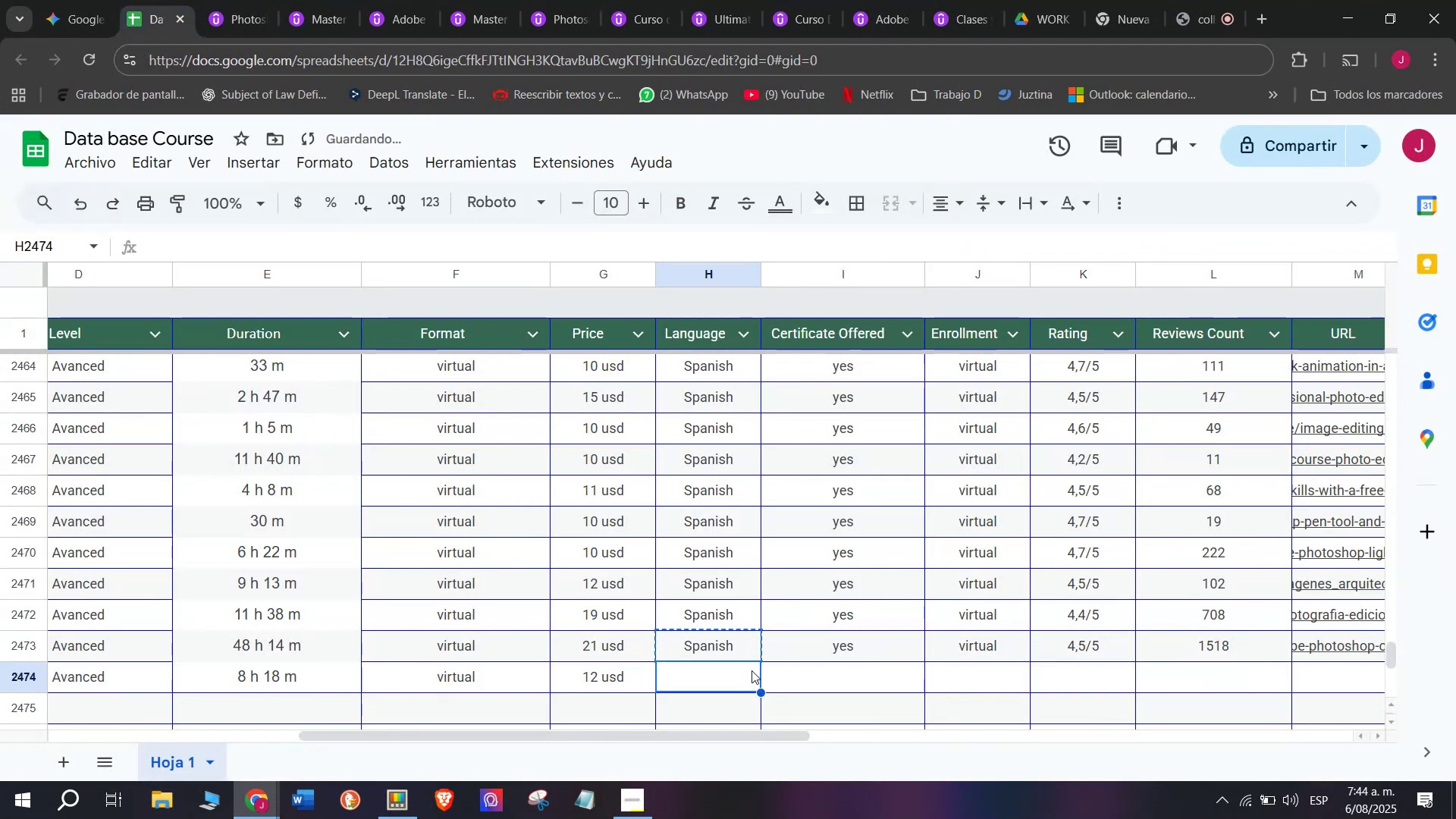 
key(Z)
 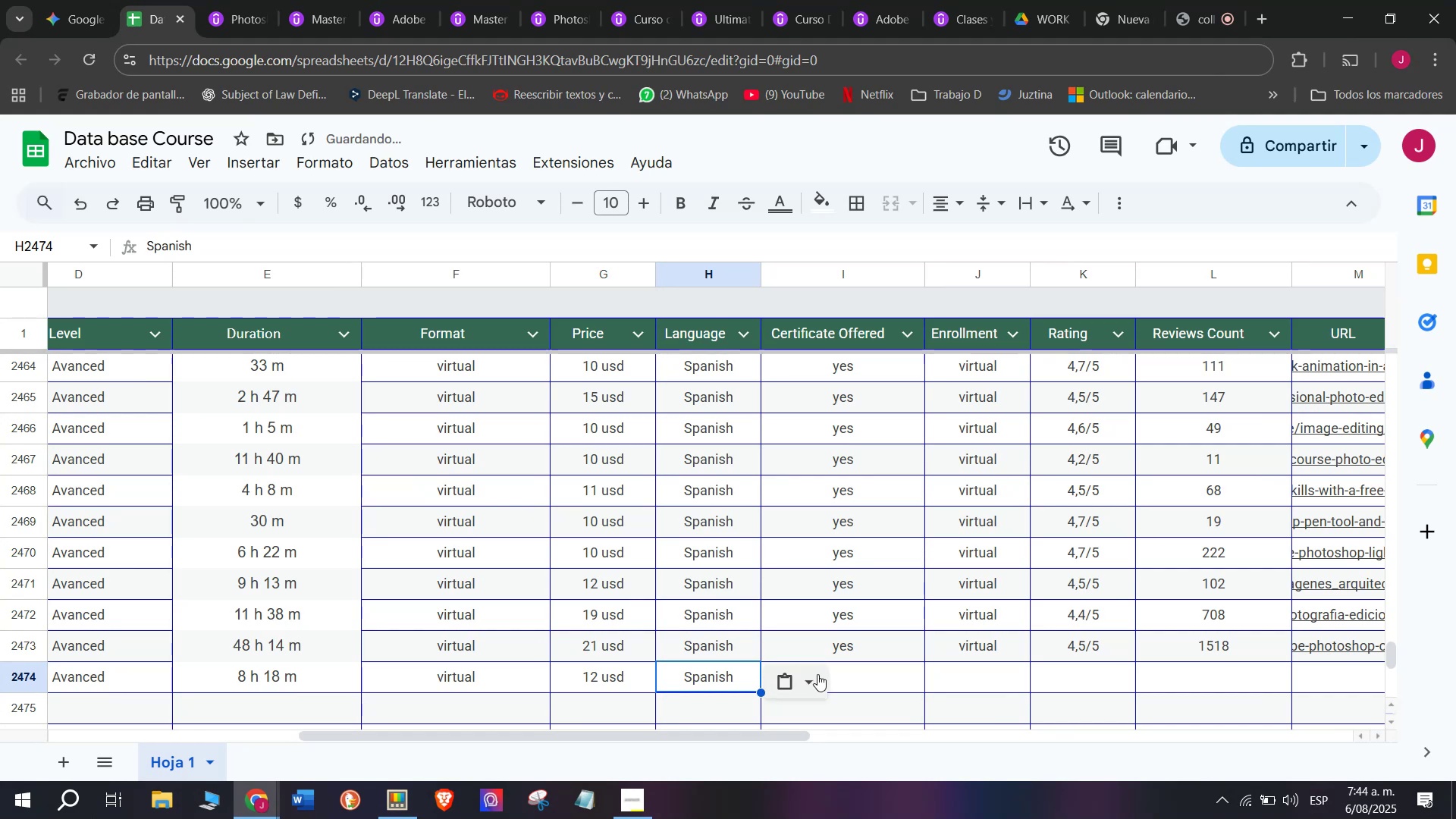 
key(Control+ControlLeft)
 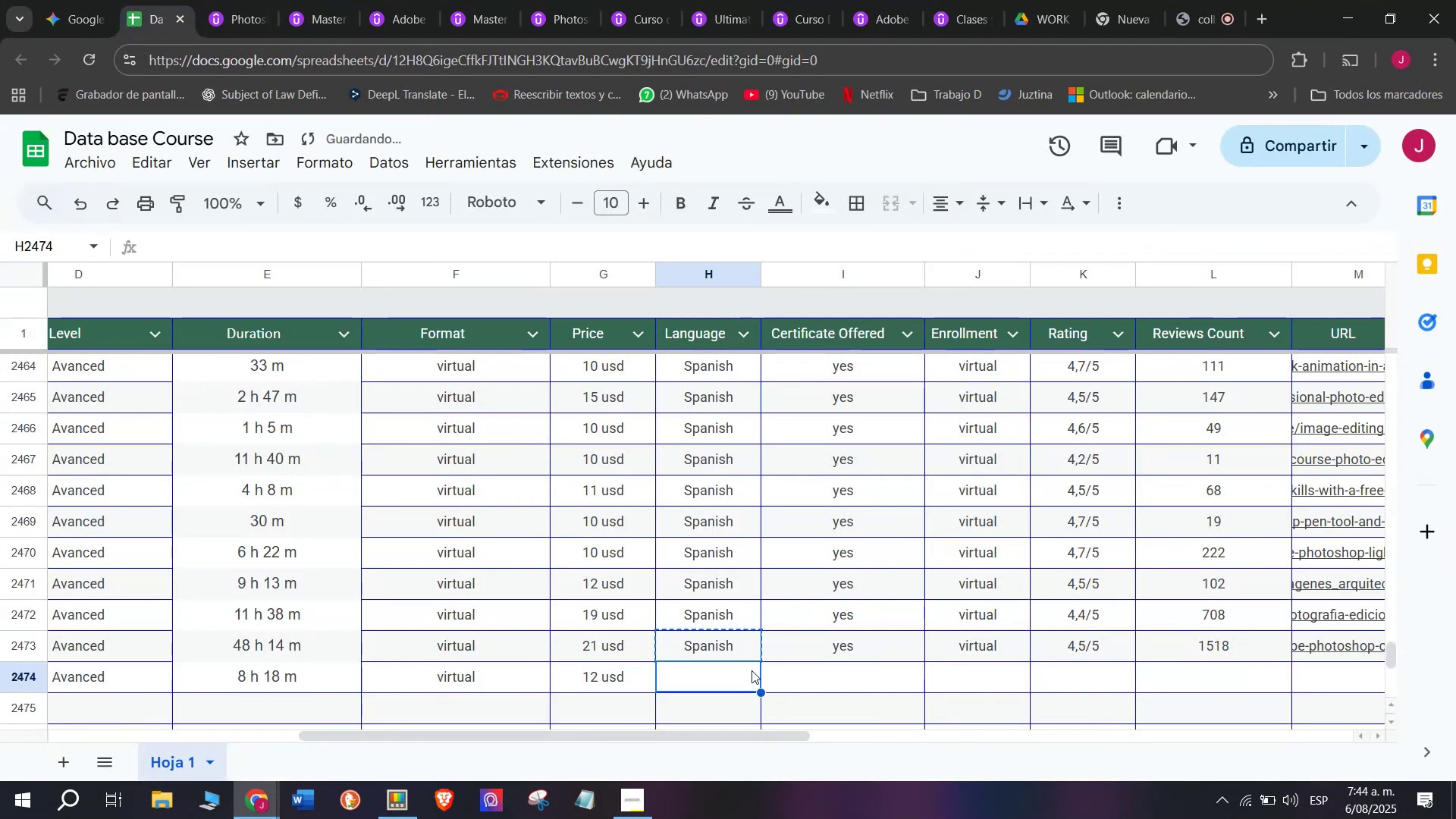 
key(Control+V)
 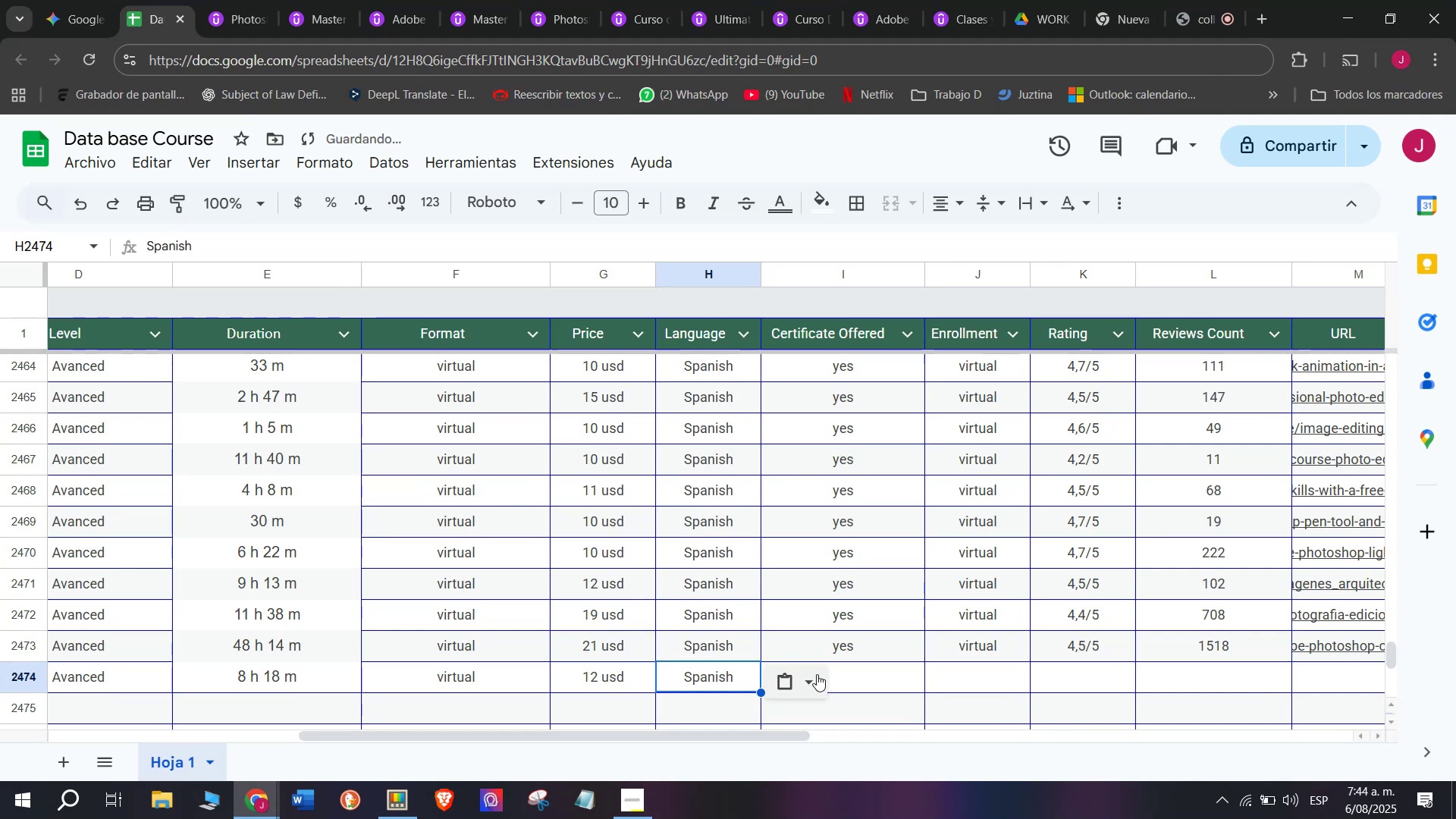 
left_click([817, 674])
 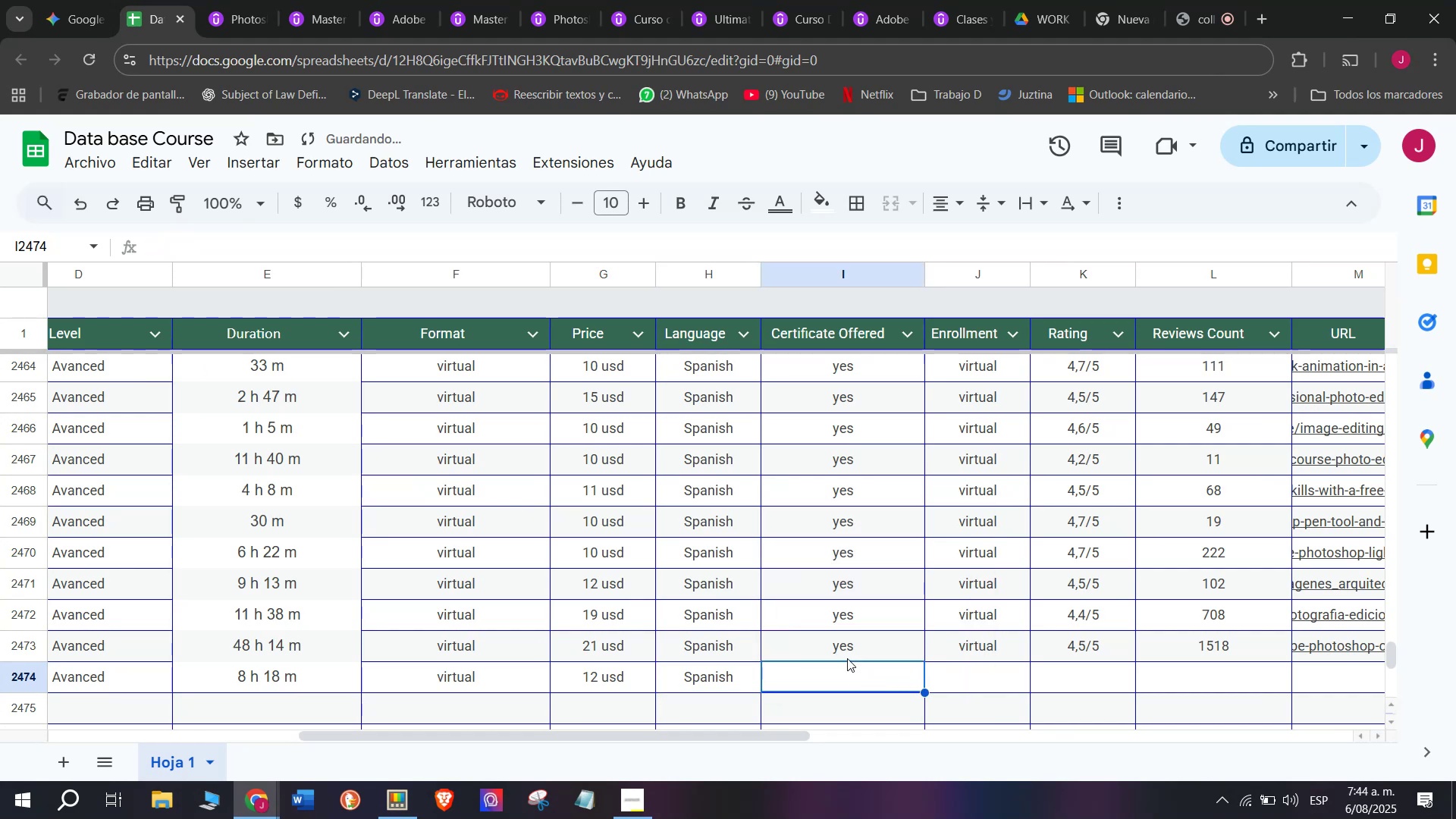 
triple_click([833, 635])
 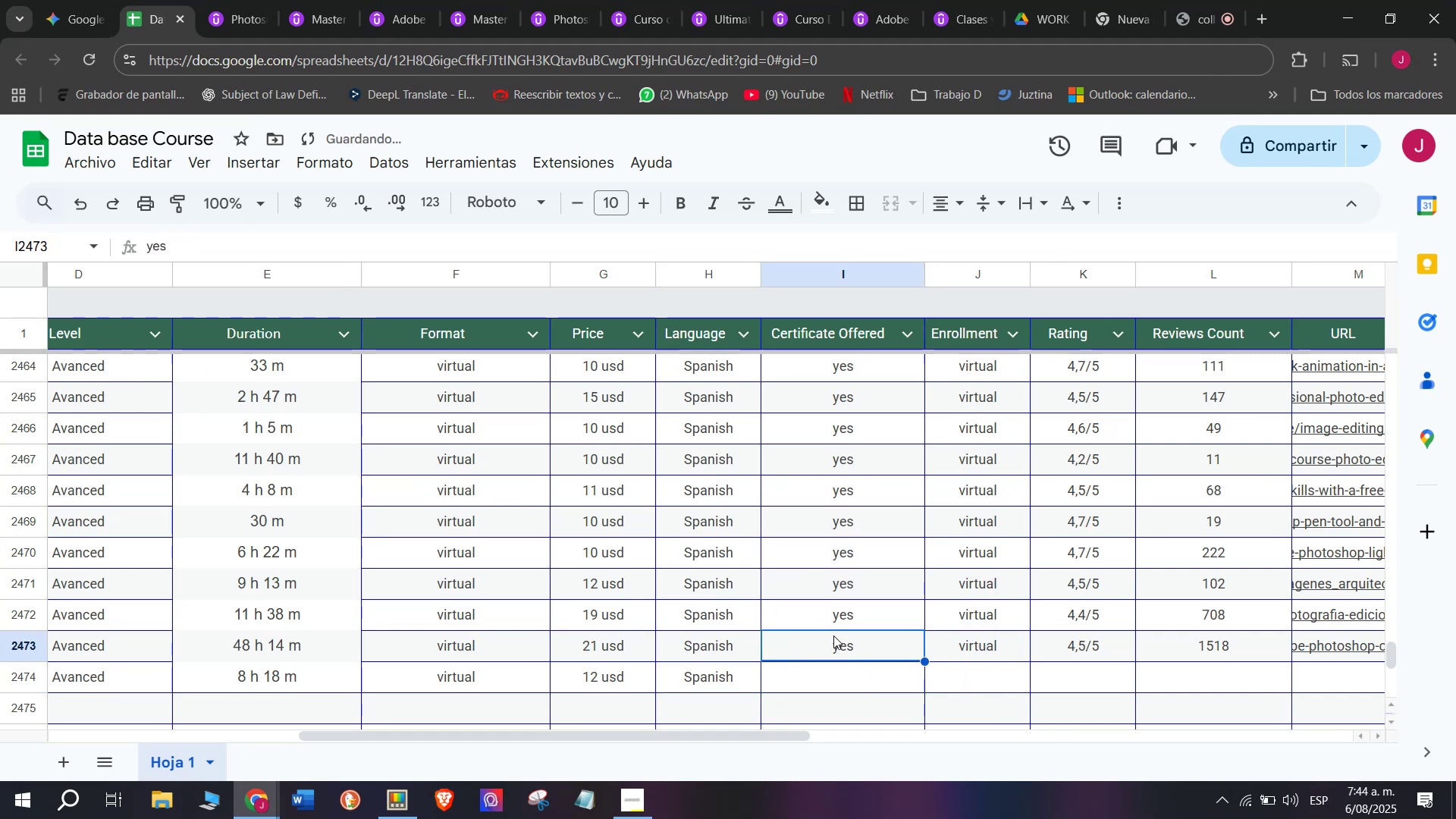 
key(Control+ControlLeft)
 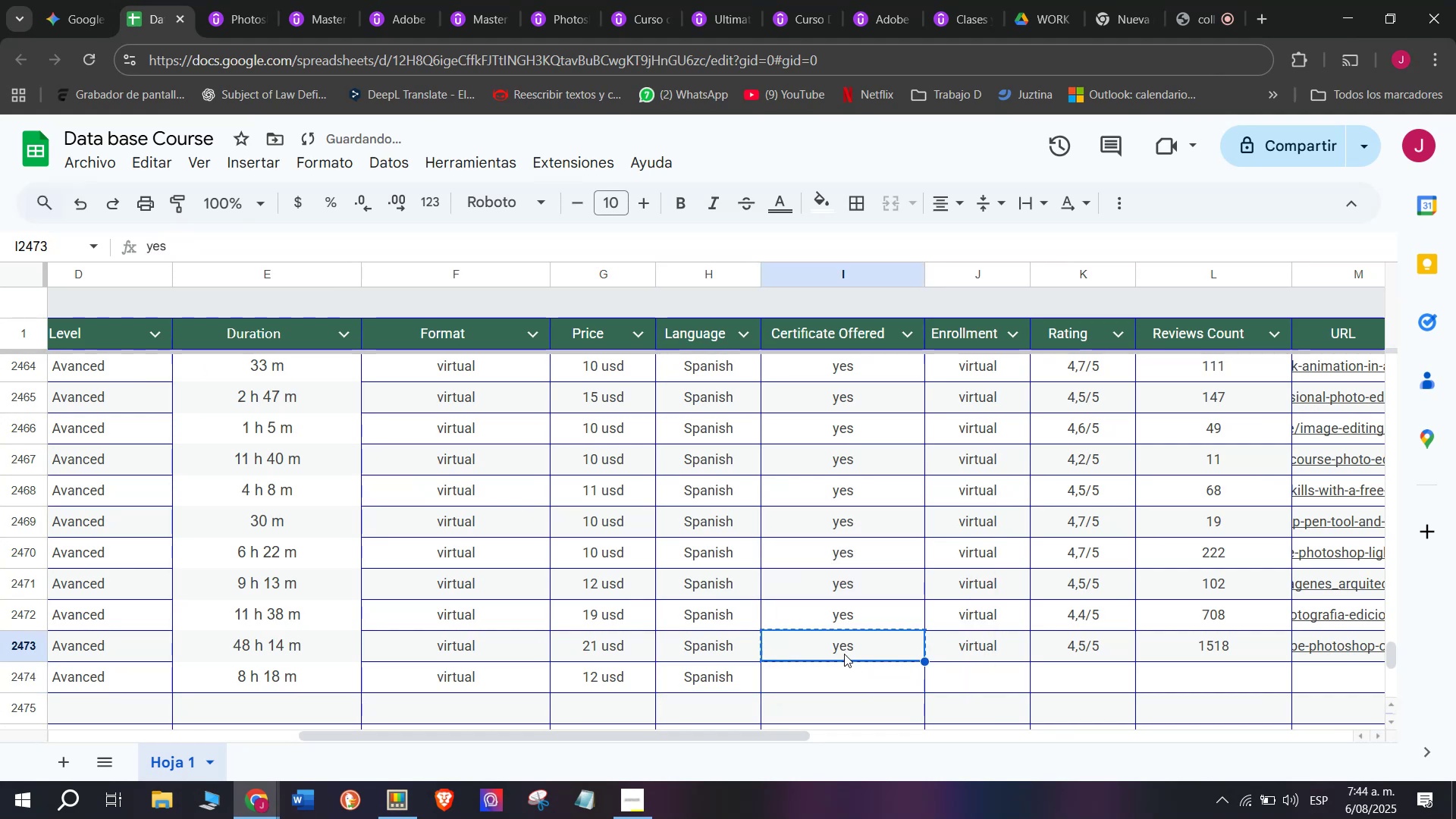 
key(Break)
 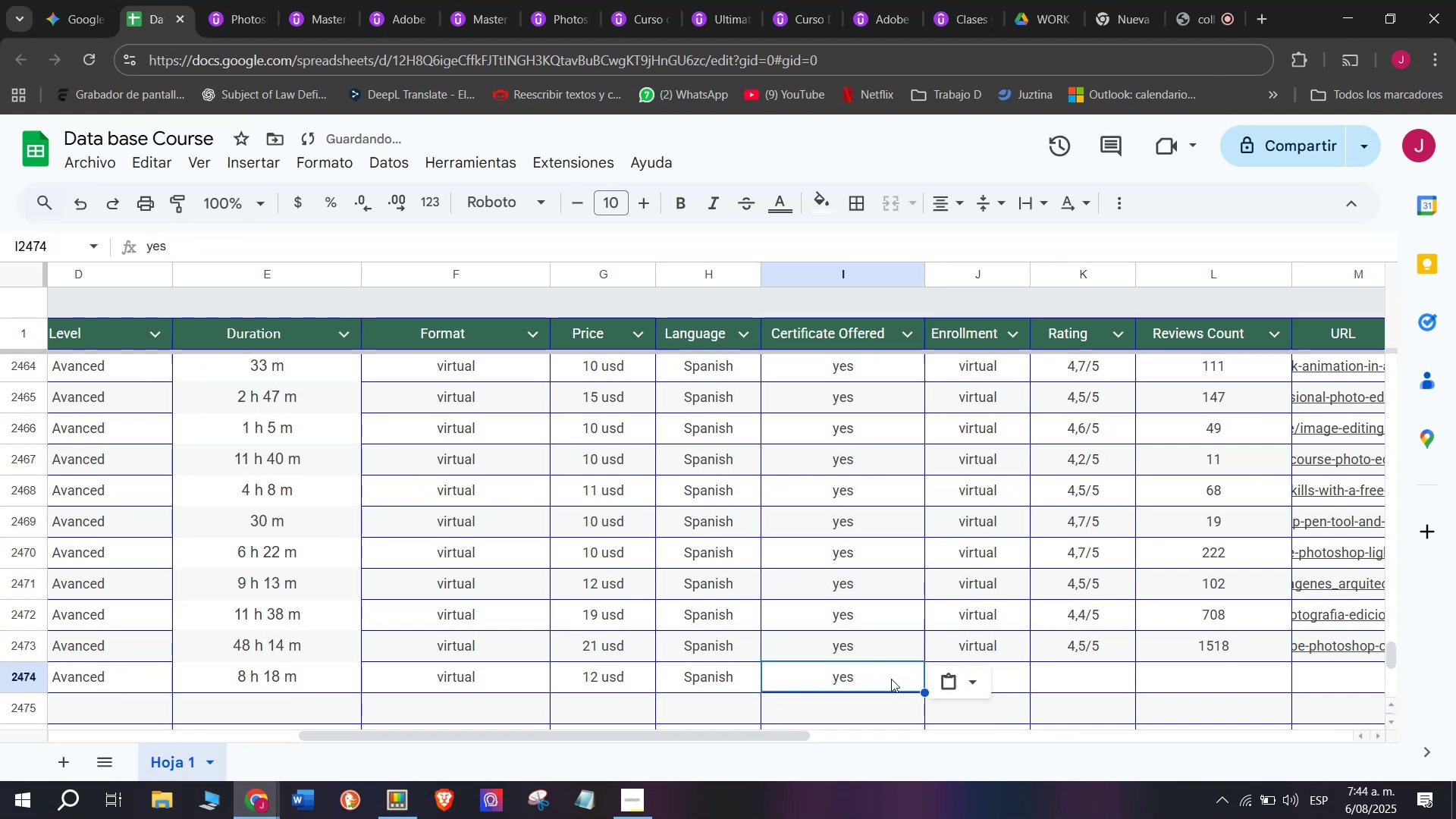 
key(Control+C)
 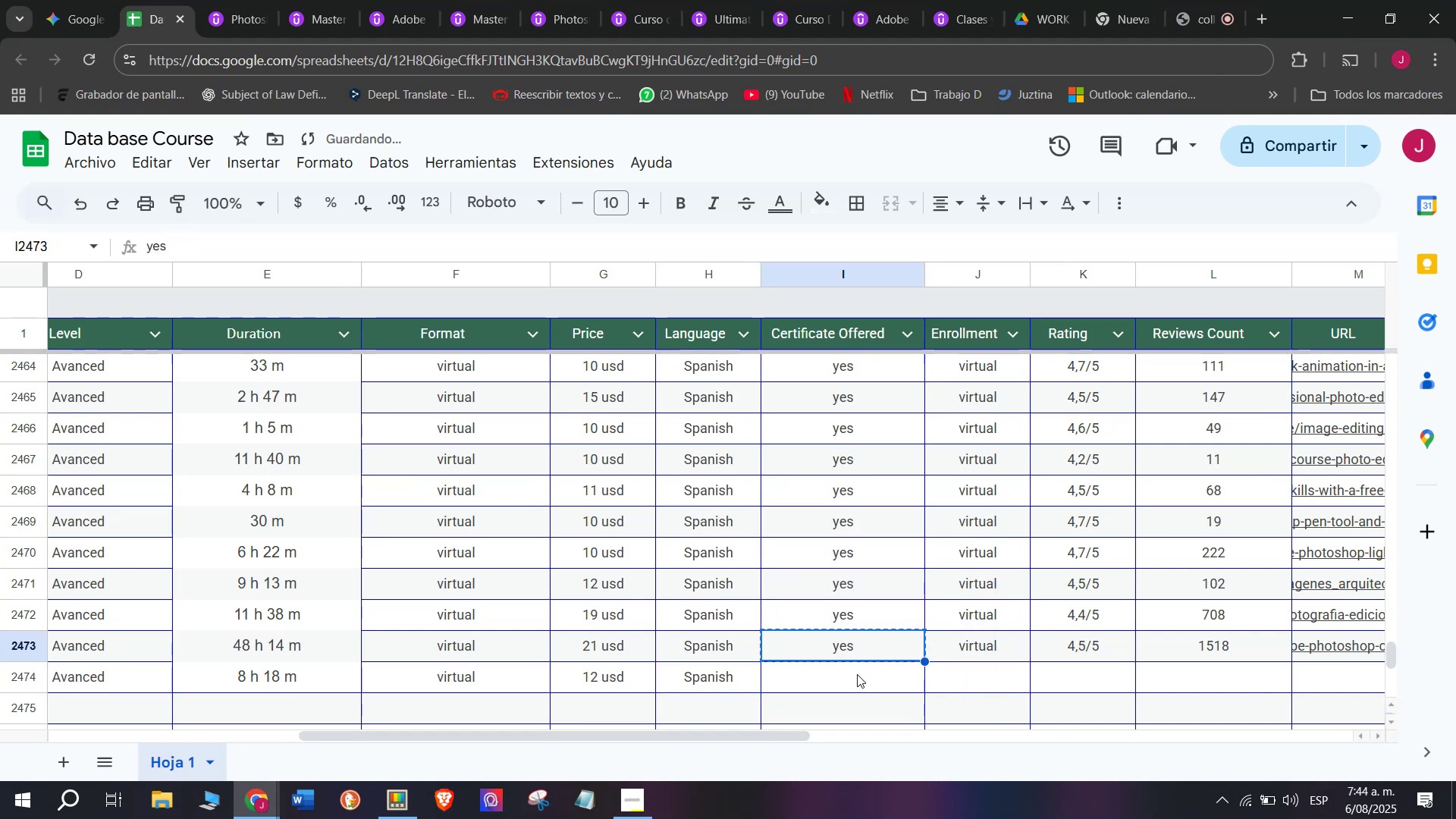 
triple_click([857, 674])
 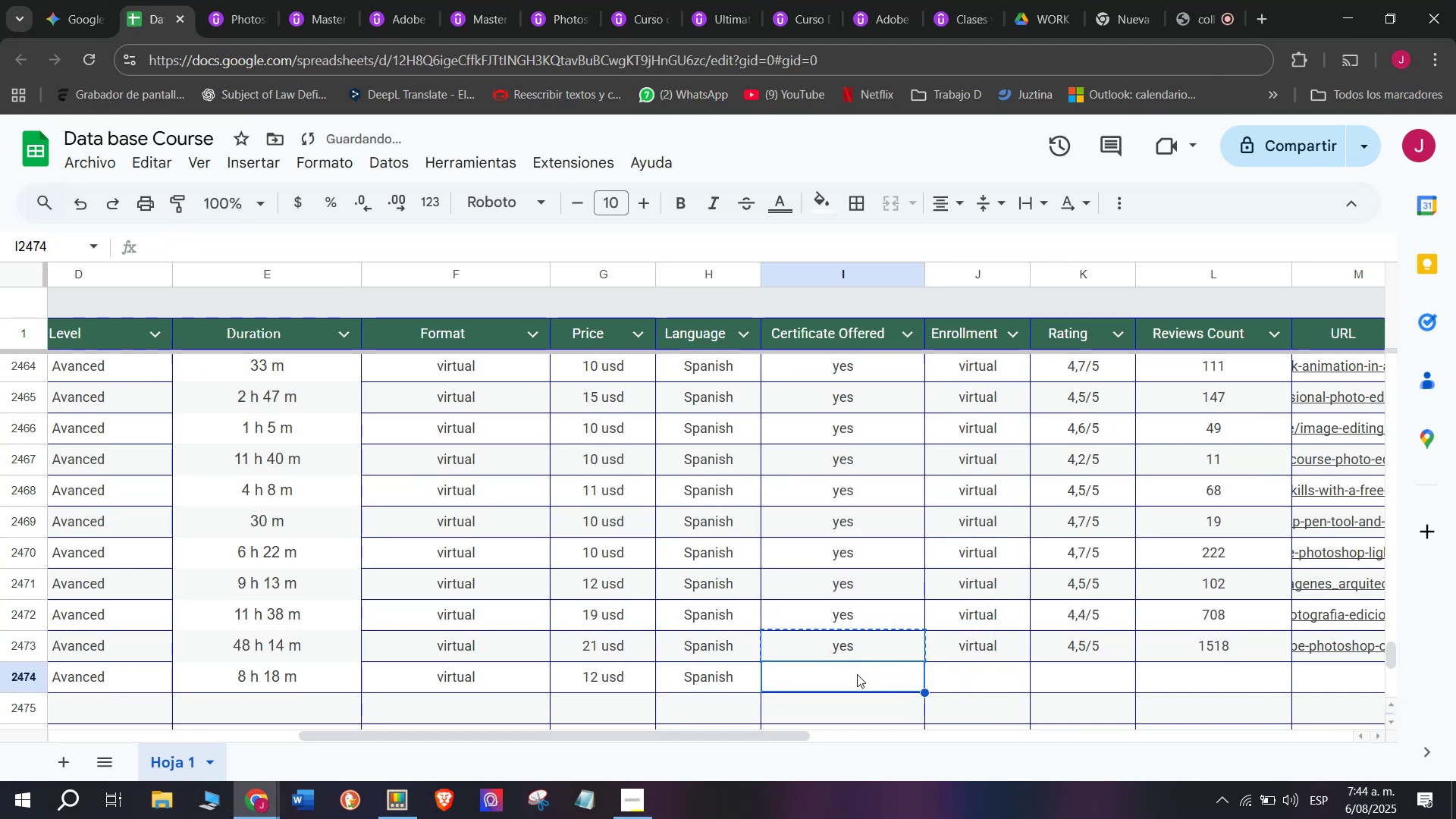 
key(Z)
 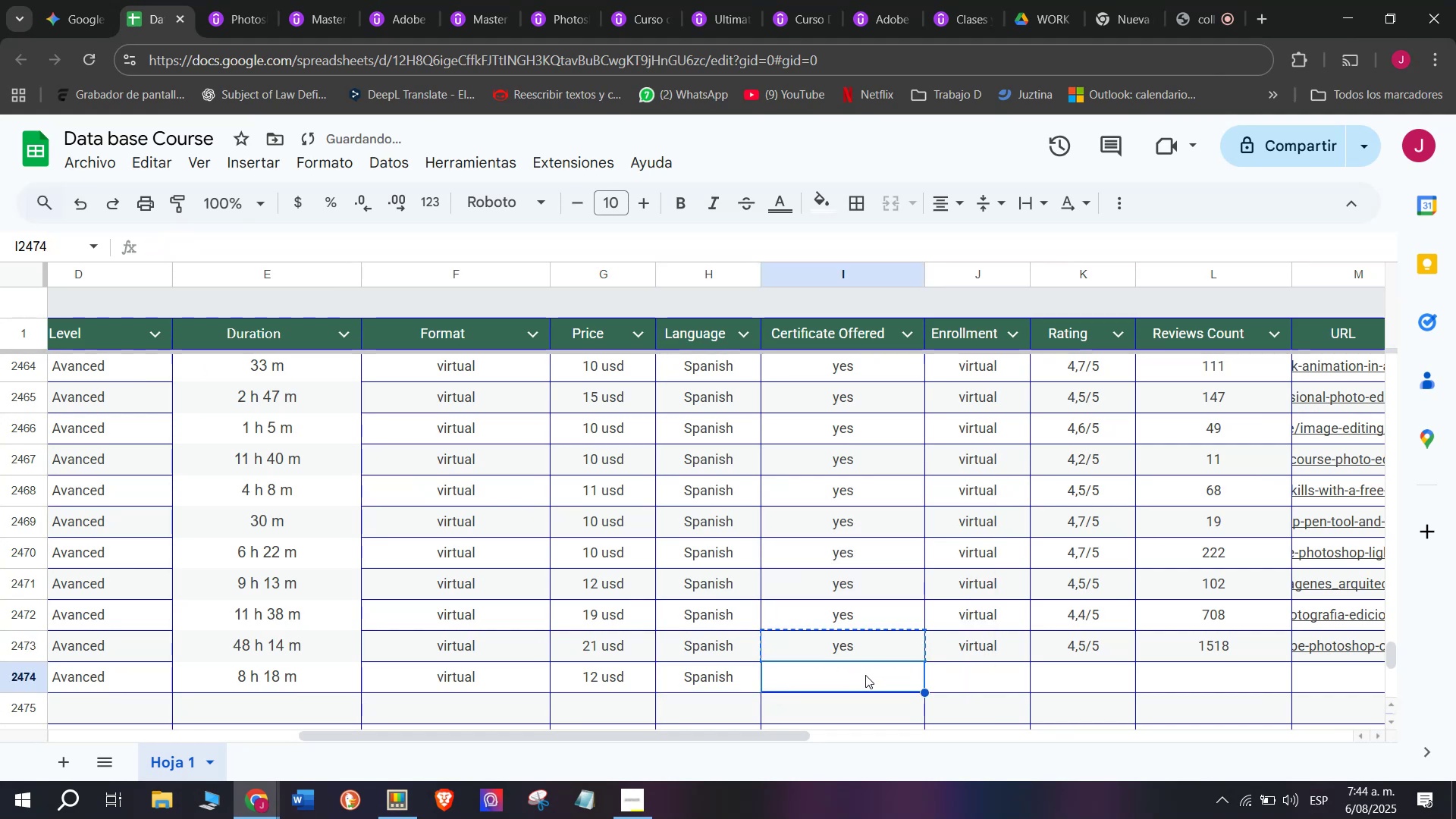 
key(Control+ControlLeft)
 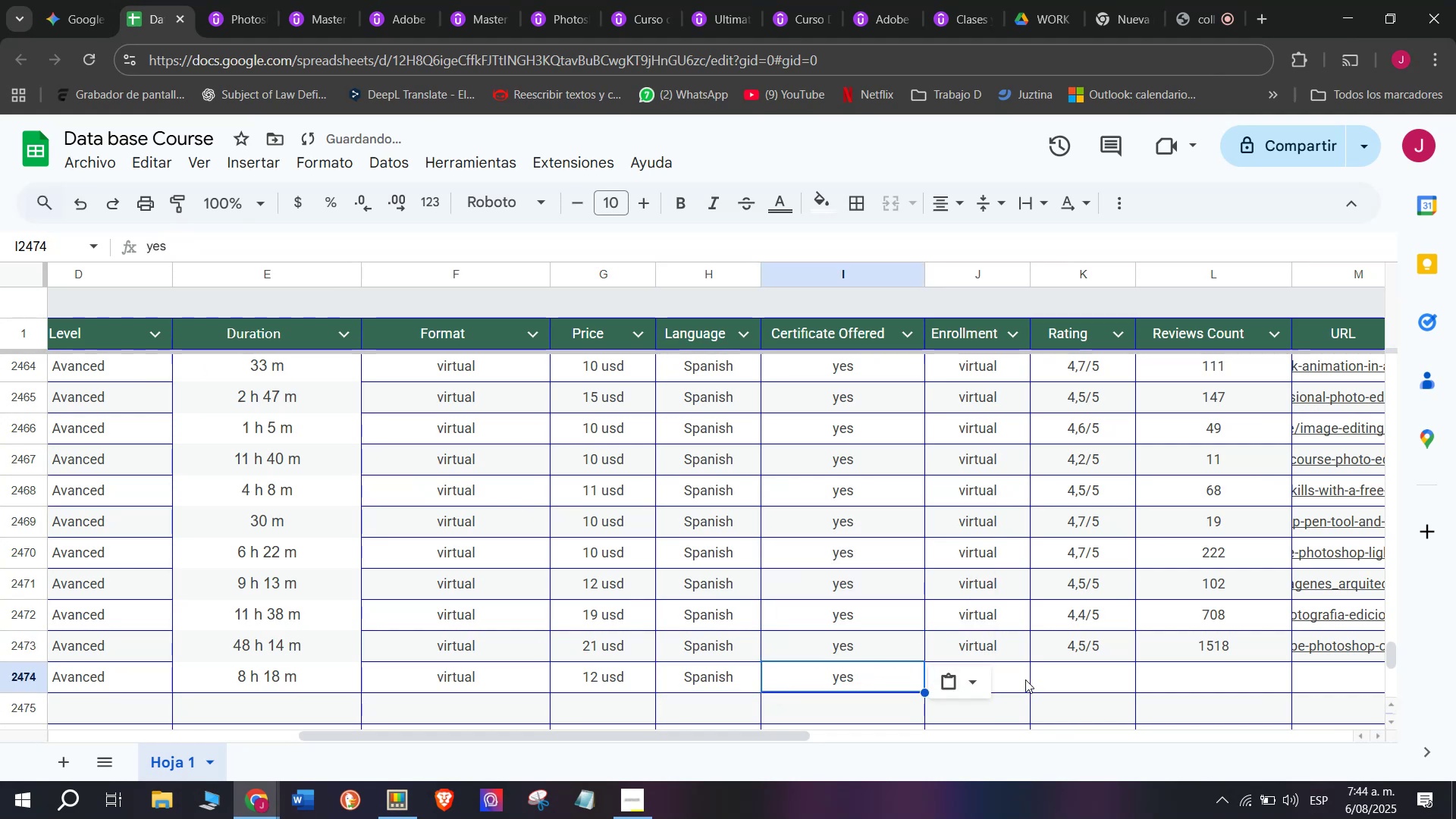 
key(Control+V)
 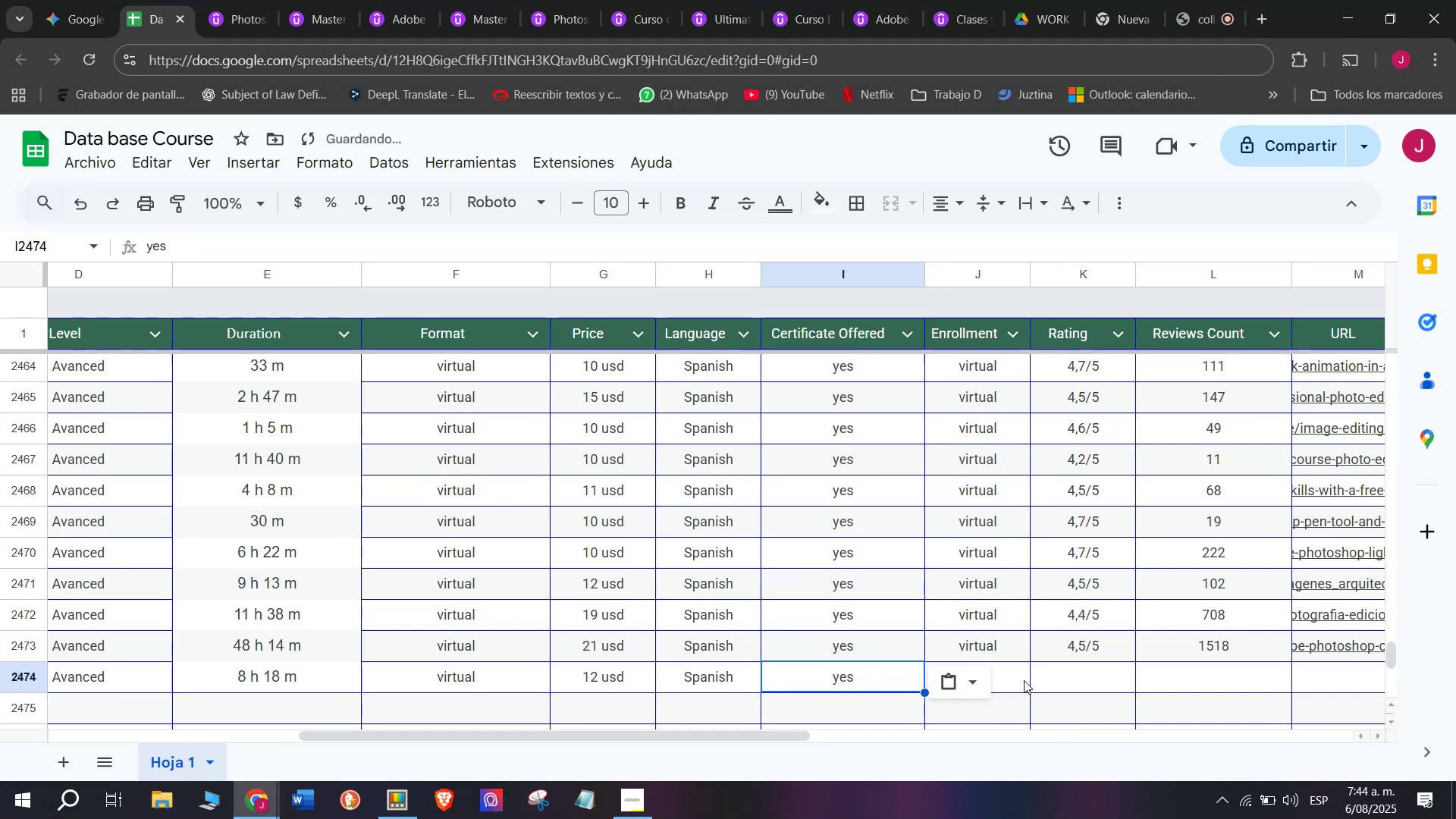 
left_click([1025, 679])
 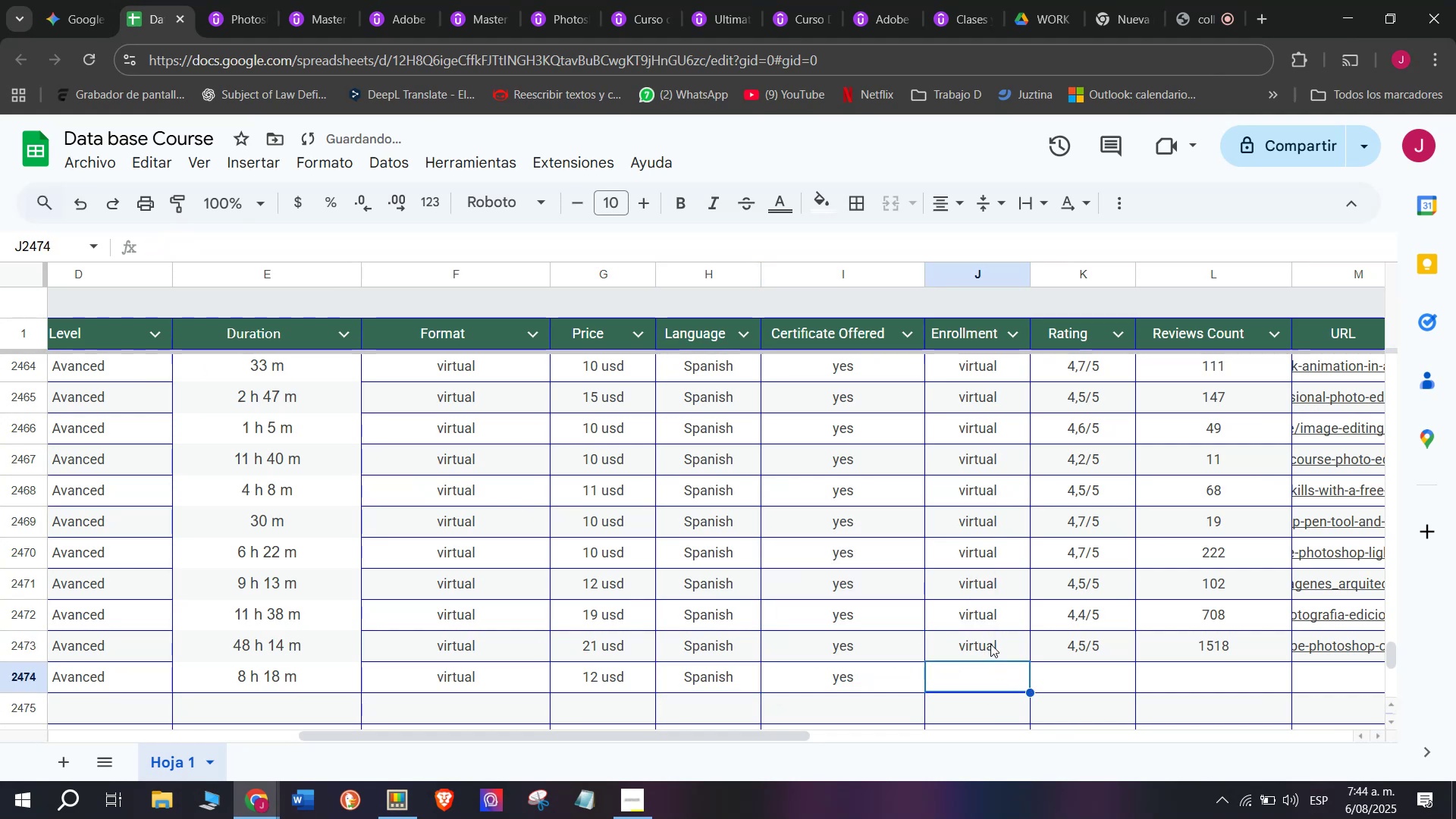 
left_click([990, 642])
 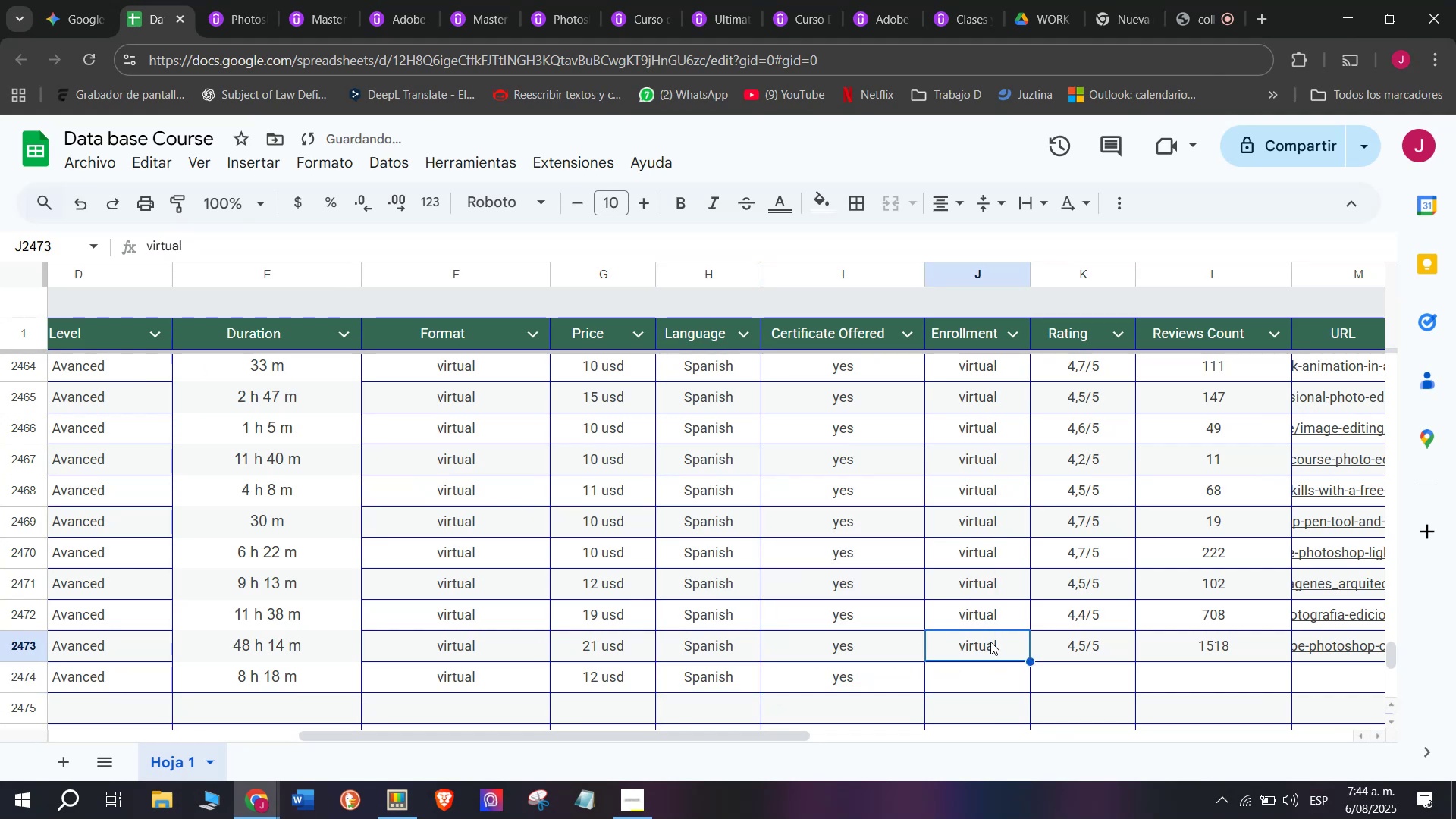 
key(Control+ControlLeft)
 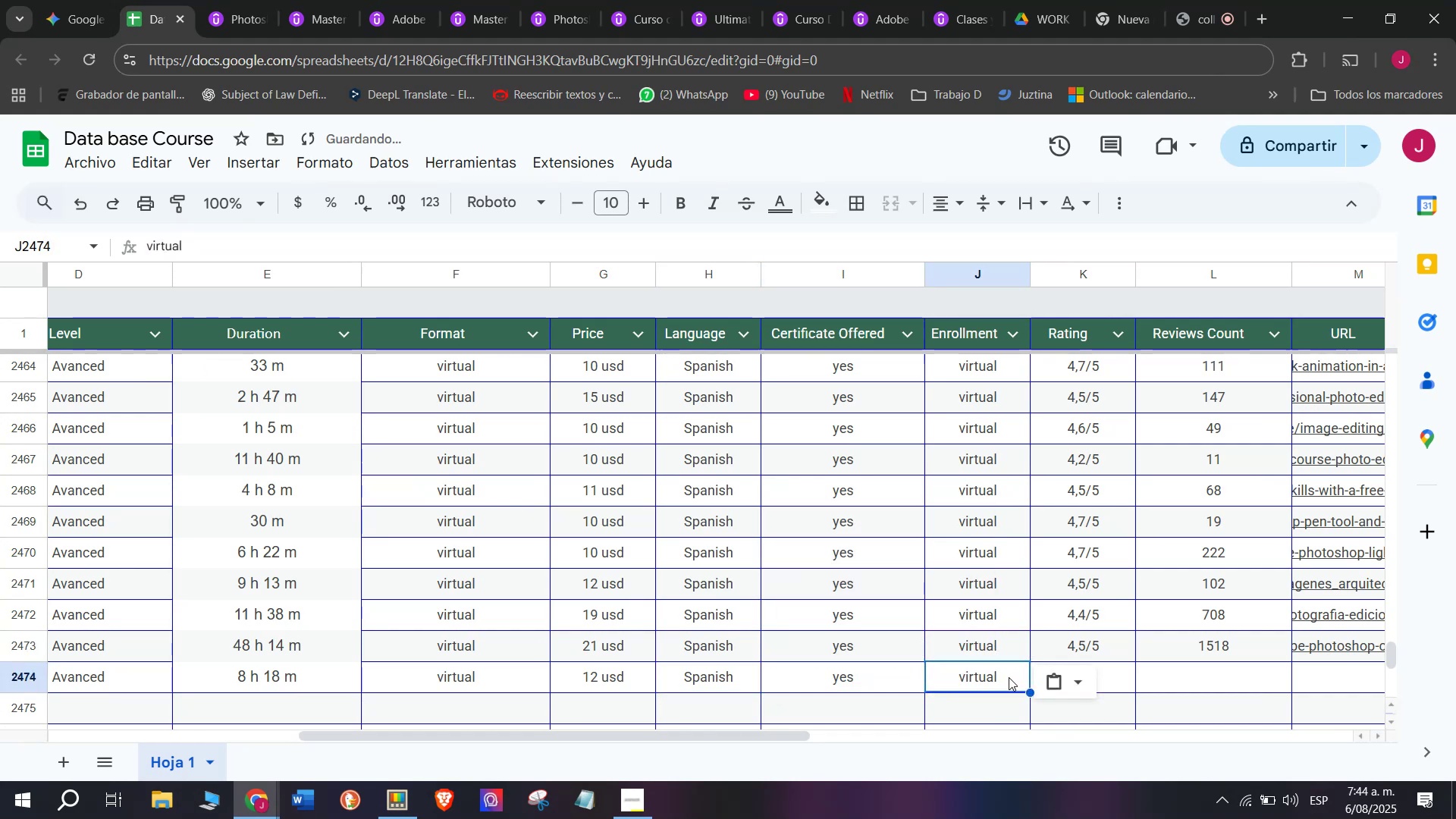 
key(Break)
 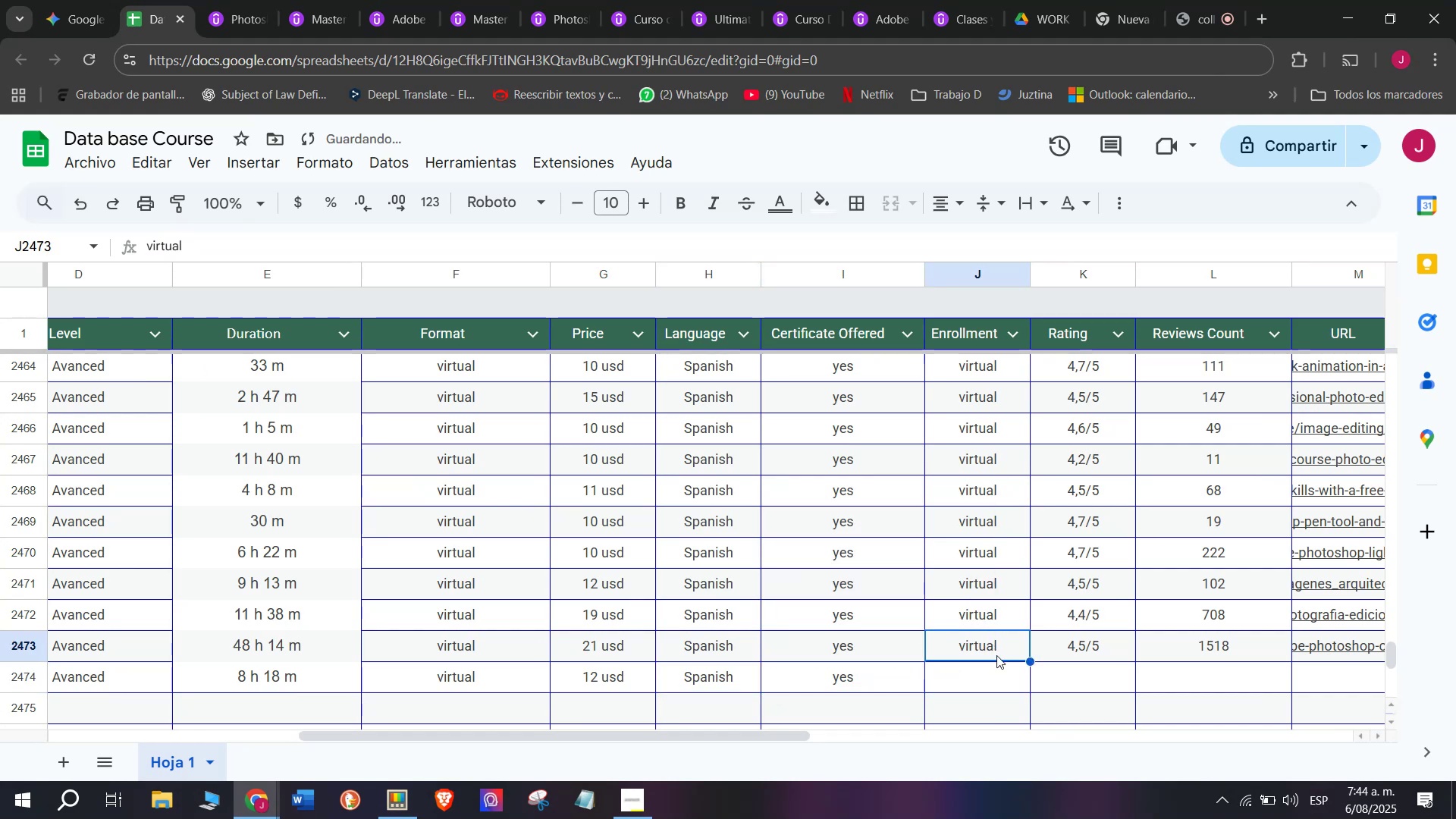 
key(Control+C)
 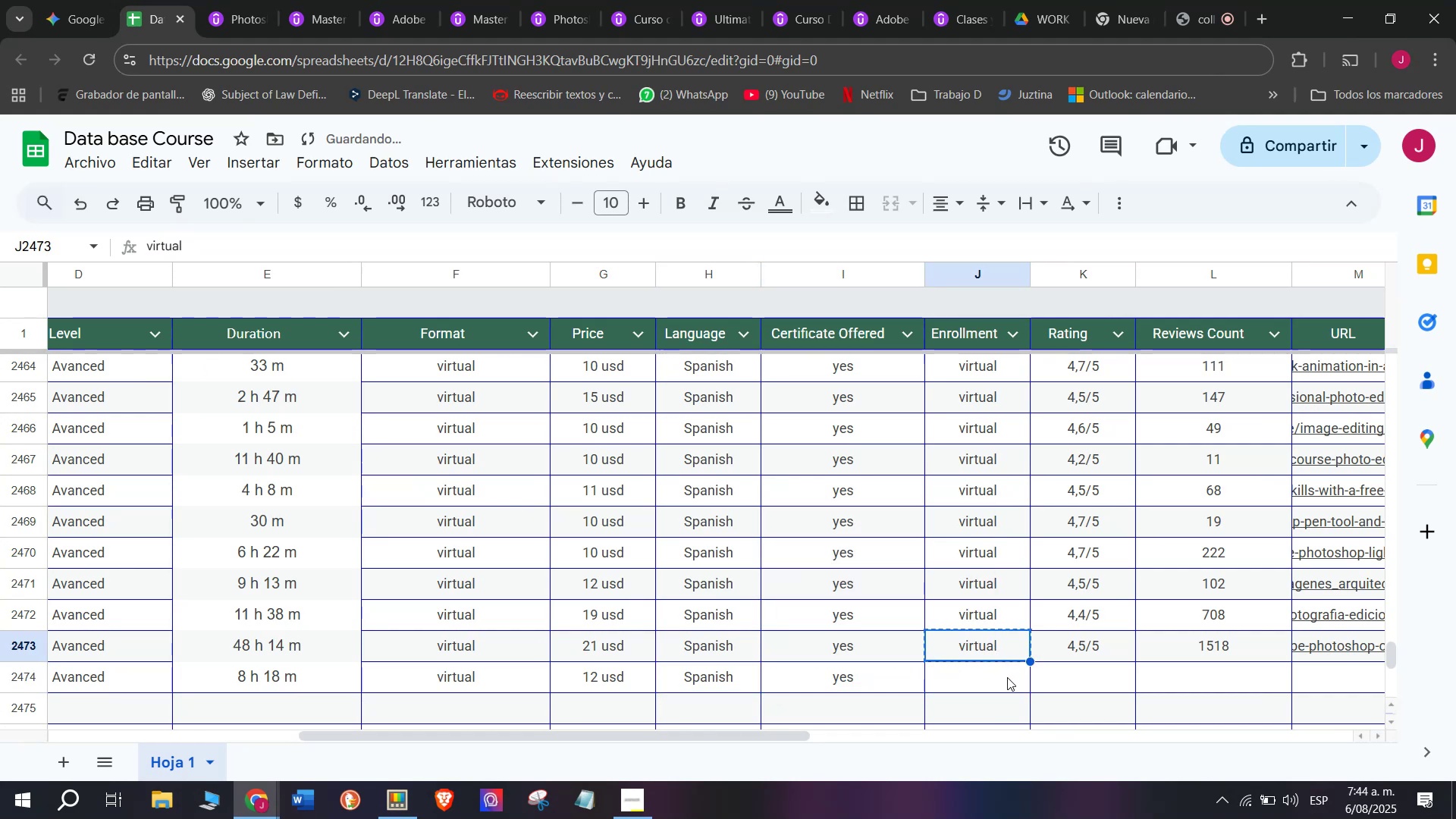 
double_click([1007, 677])
 